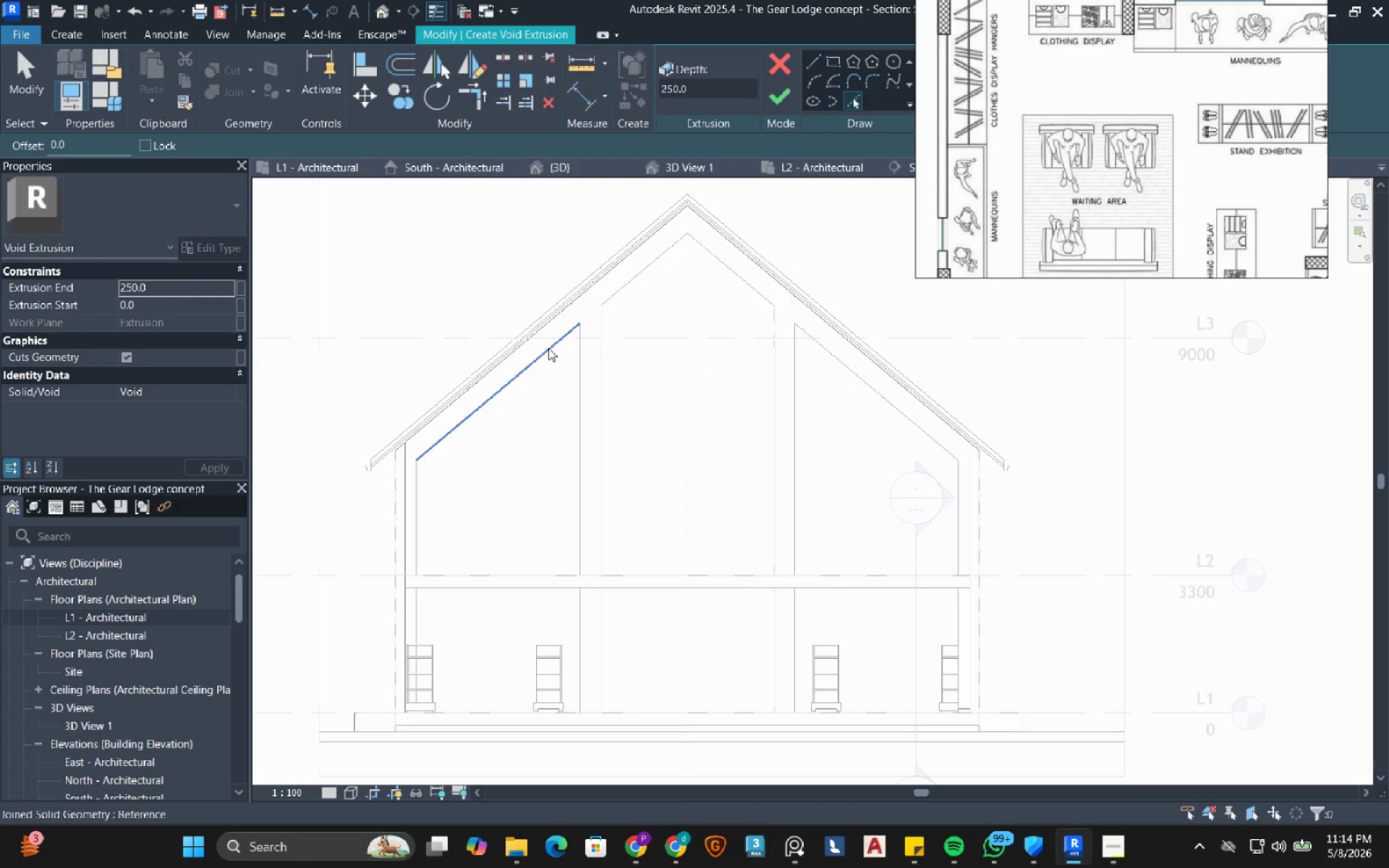 
key(Tab)
 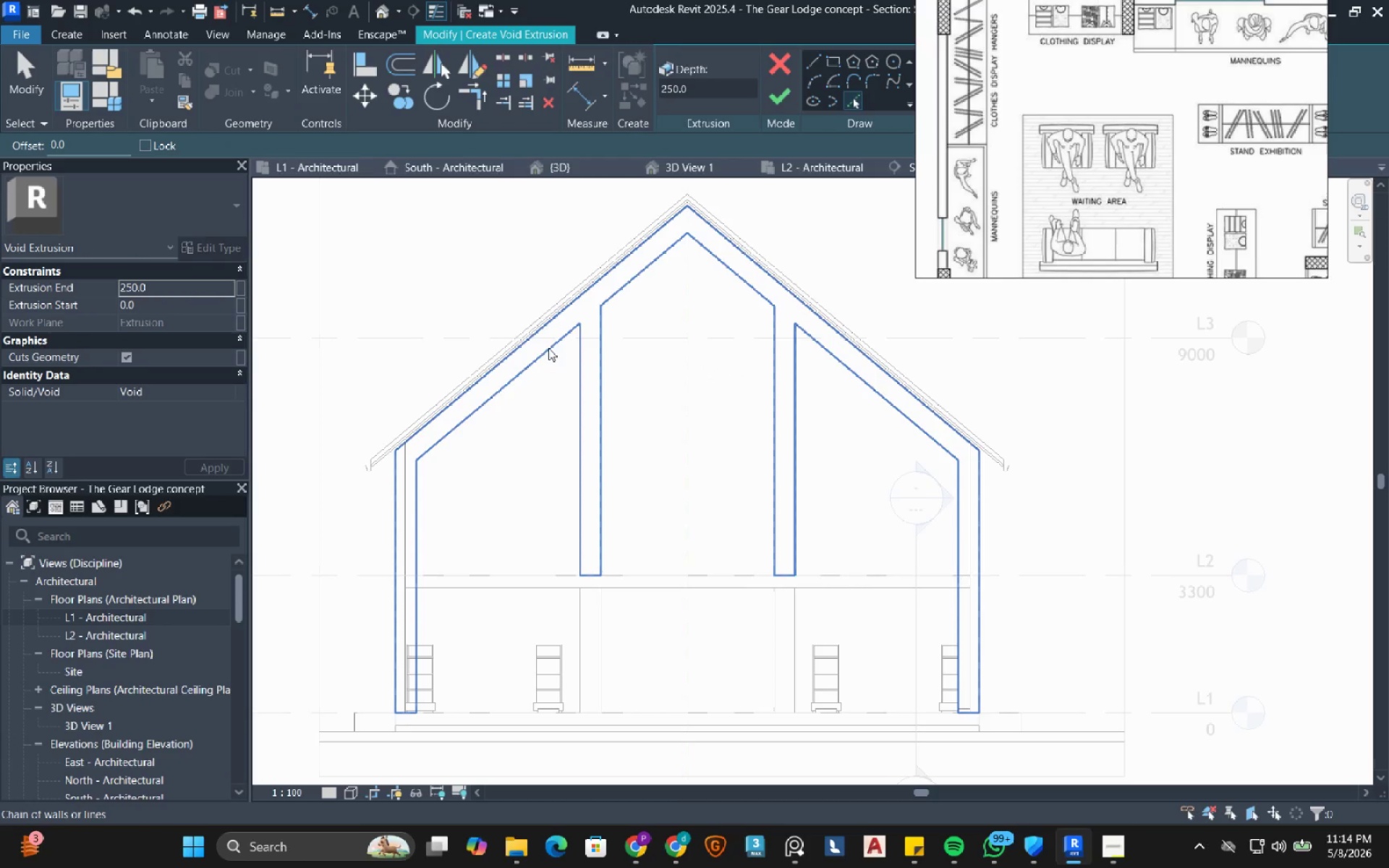 
left_click([548, 348])
 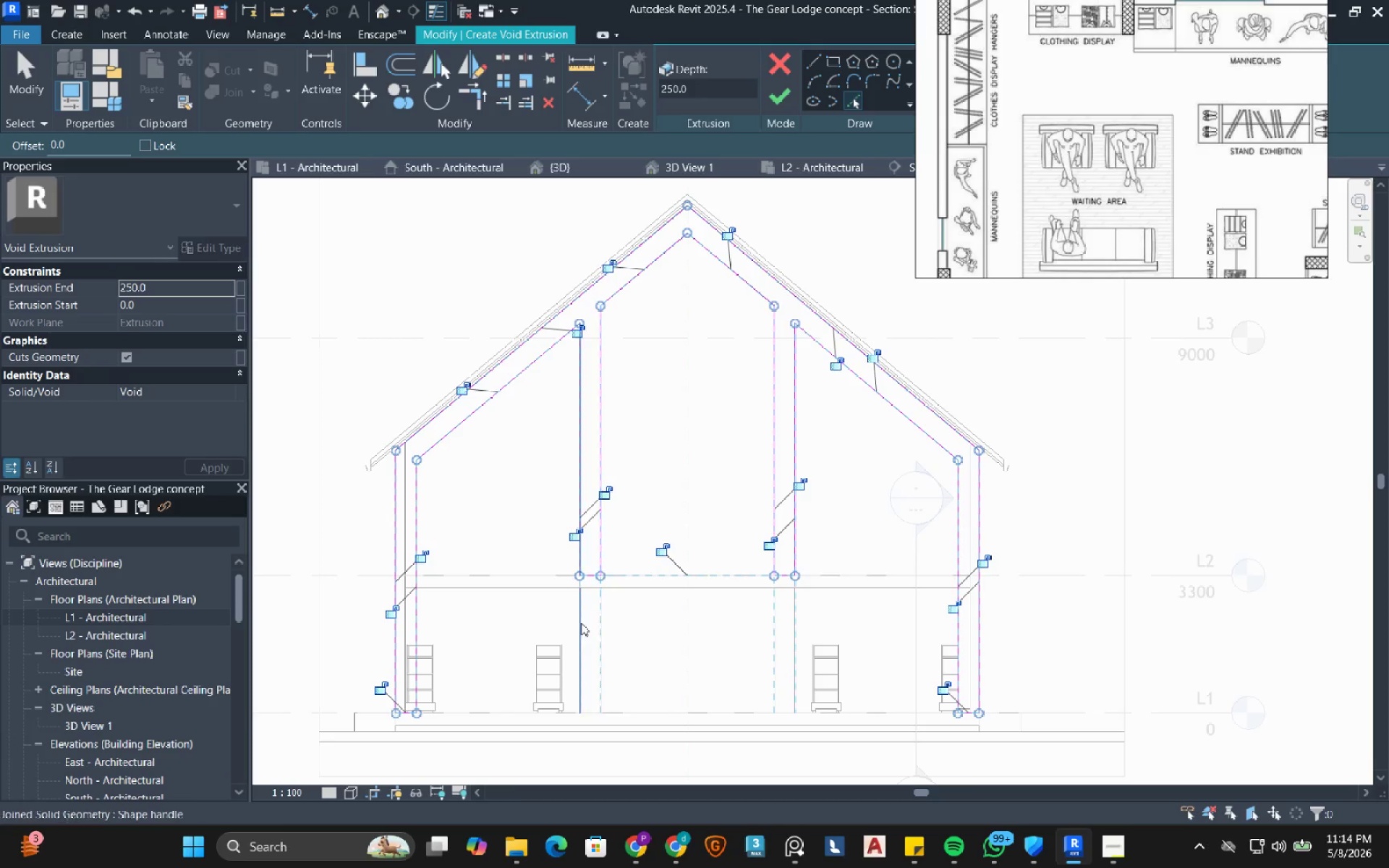 
scroll: coordinate [572, 642], scroll_direction: up, amount: 3.0
 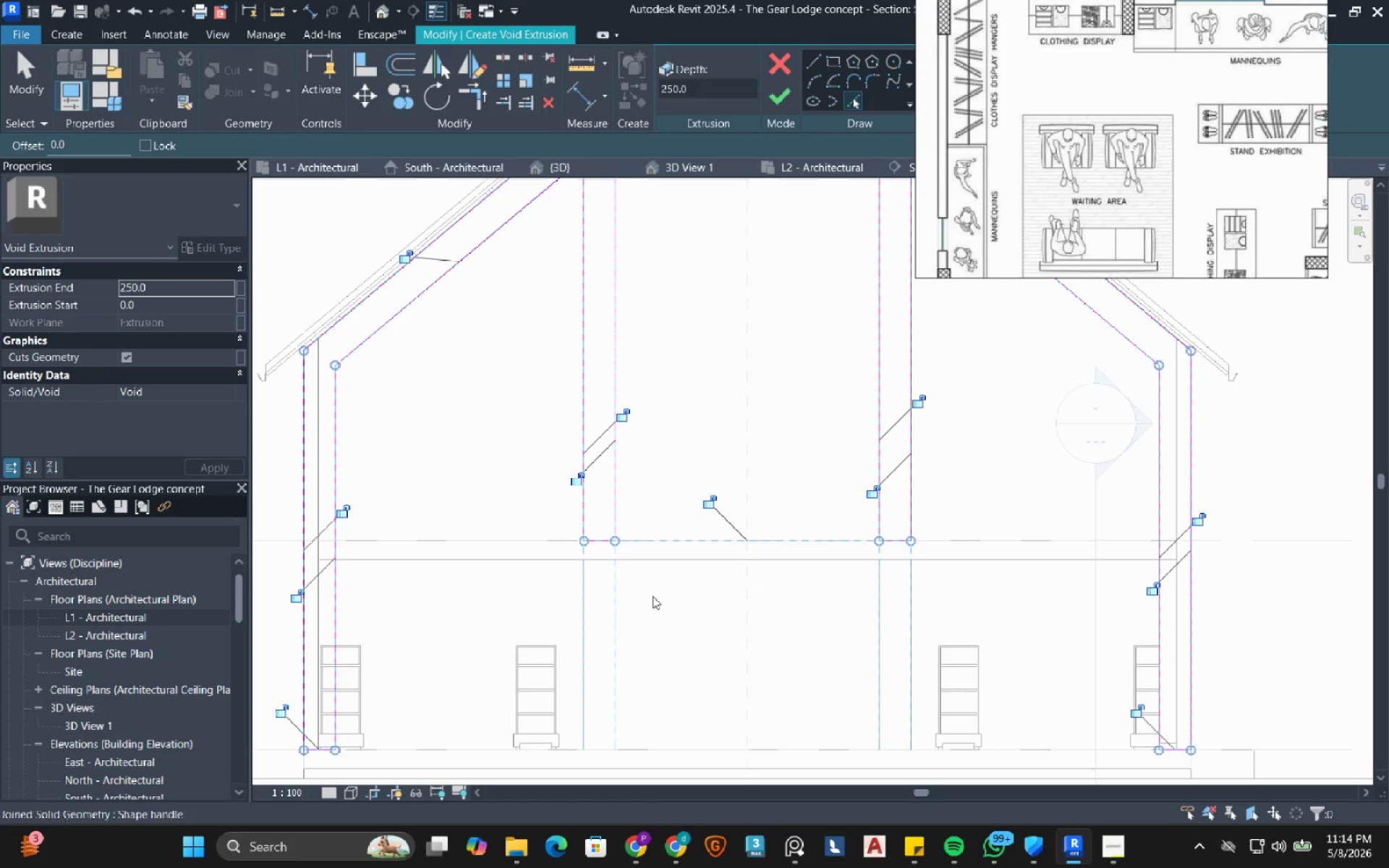 
key(Escape)
 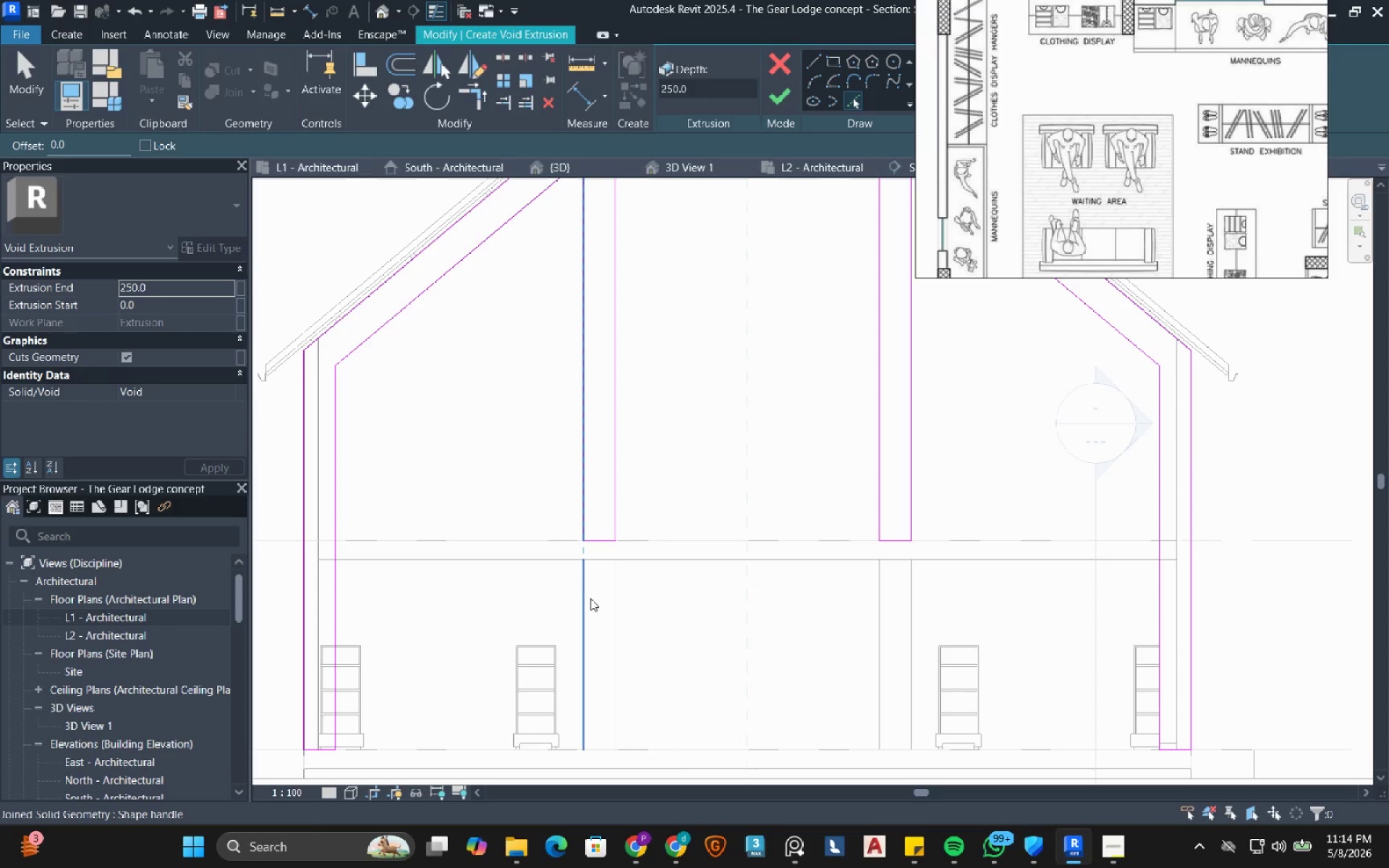 
key(Tab)
 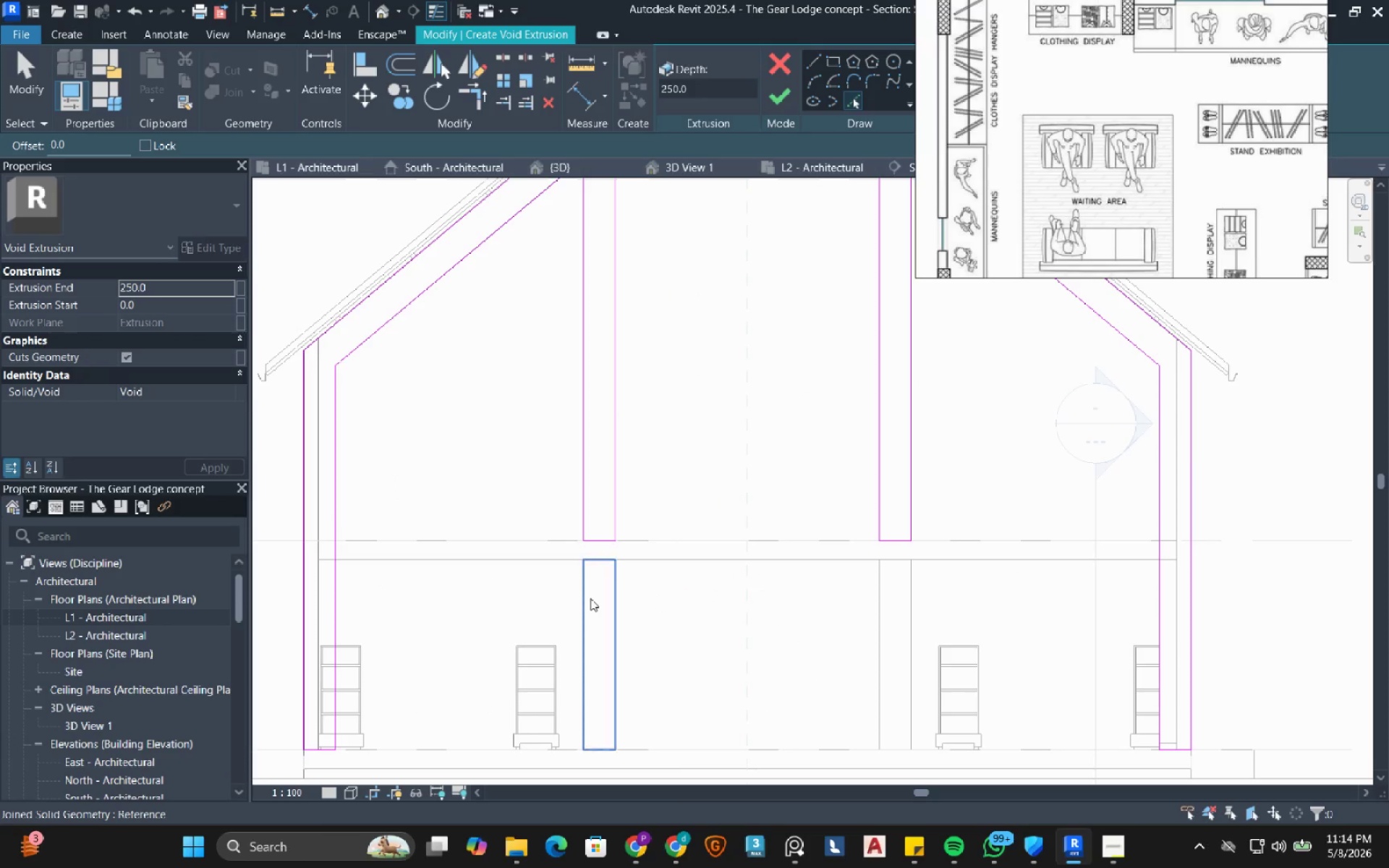 
key(Tab)
 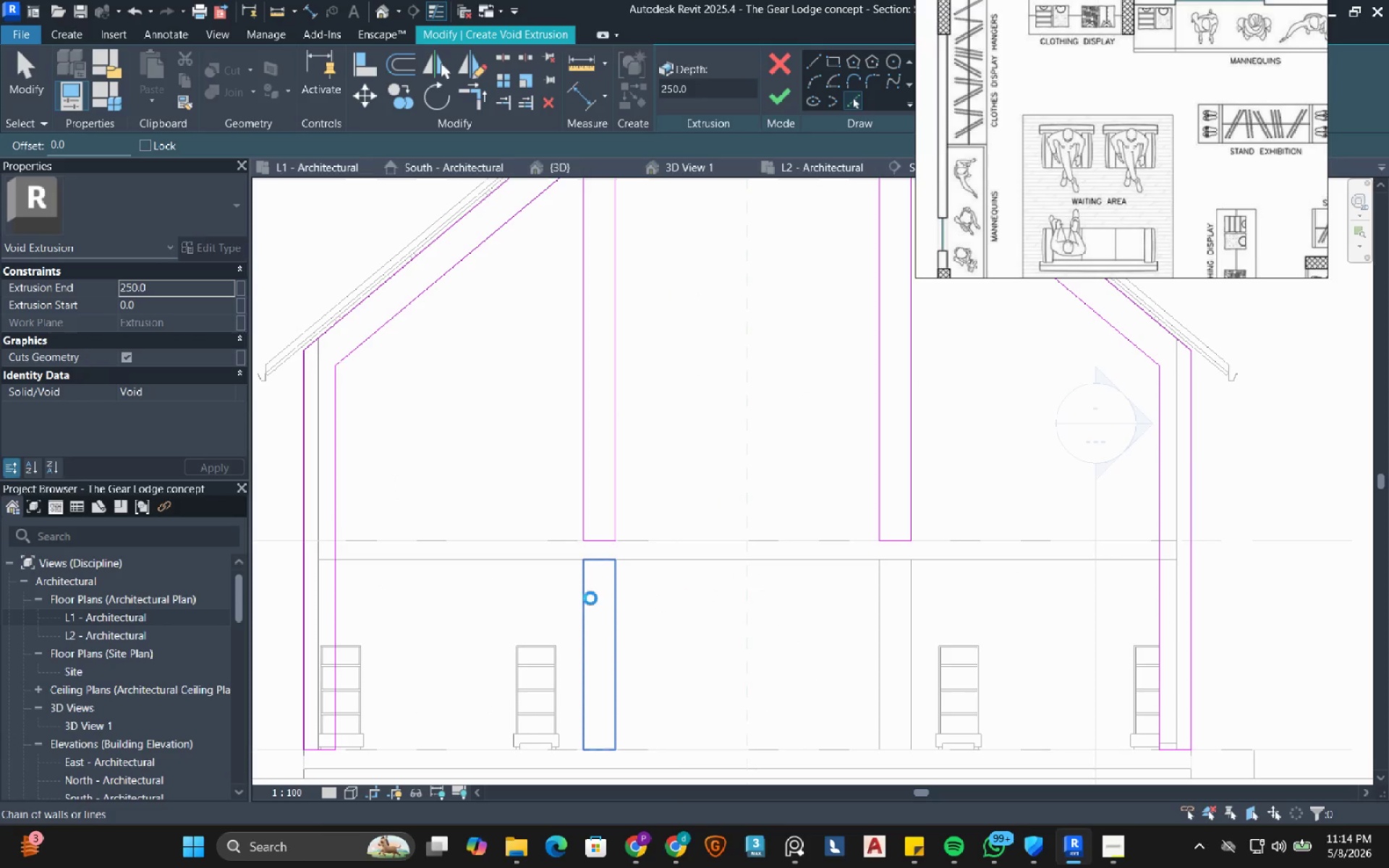 
left_click([590, 598])
 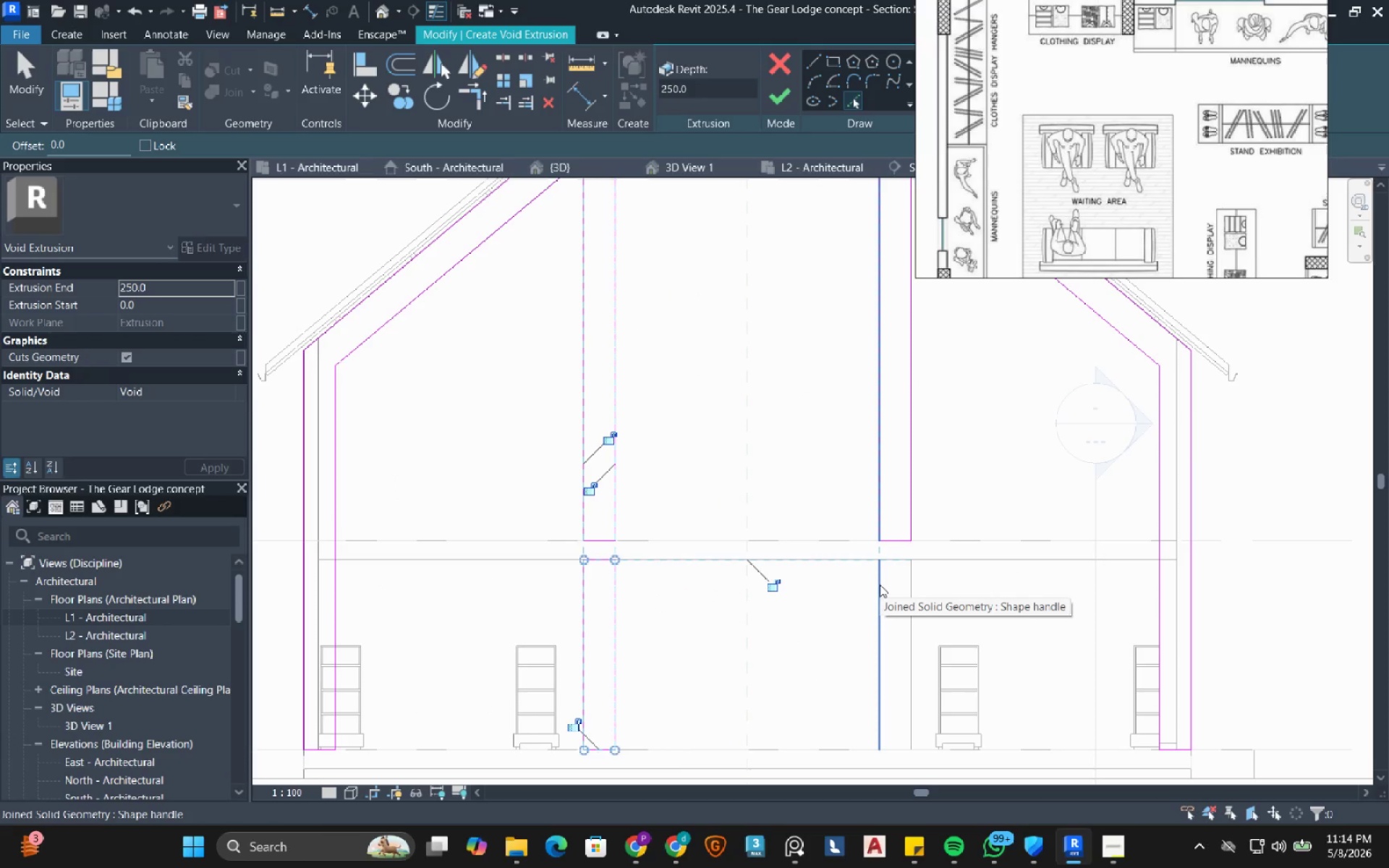 
key(Tab)
 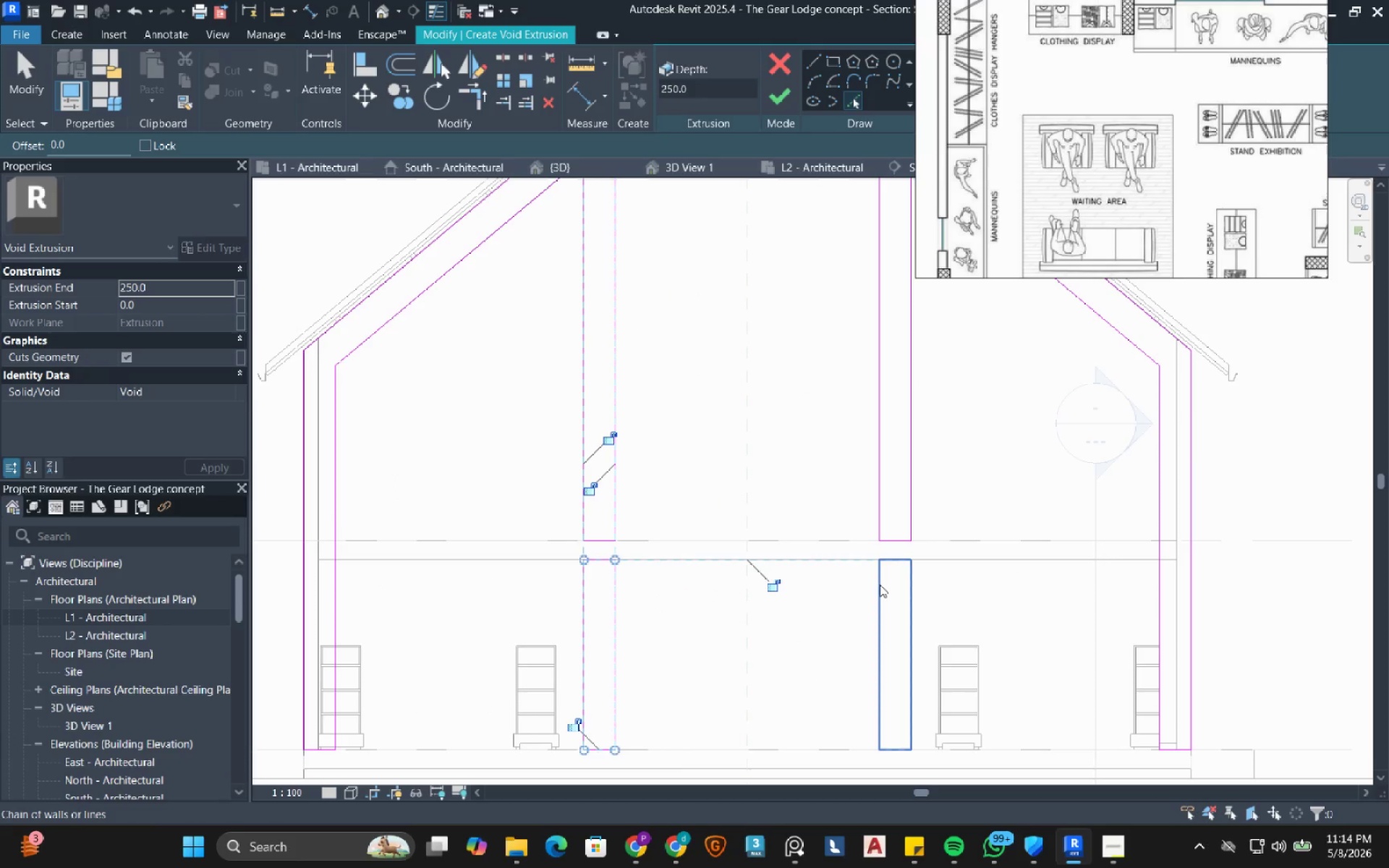 
key(Tab)
 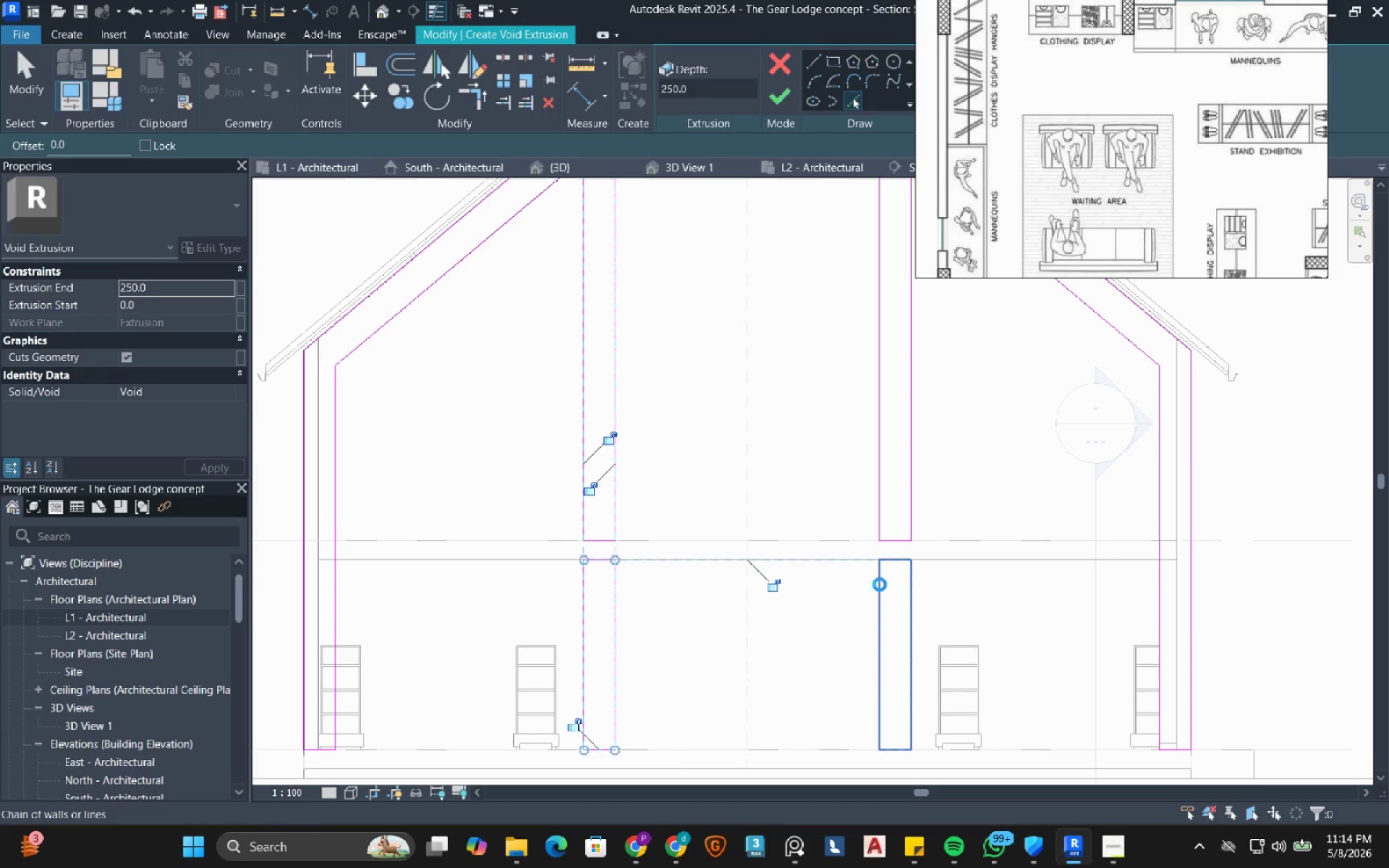 
left_click([880, 584])
 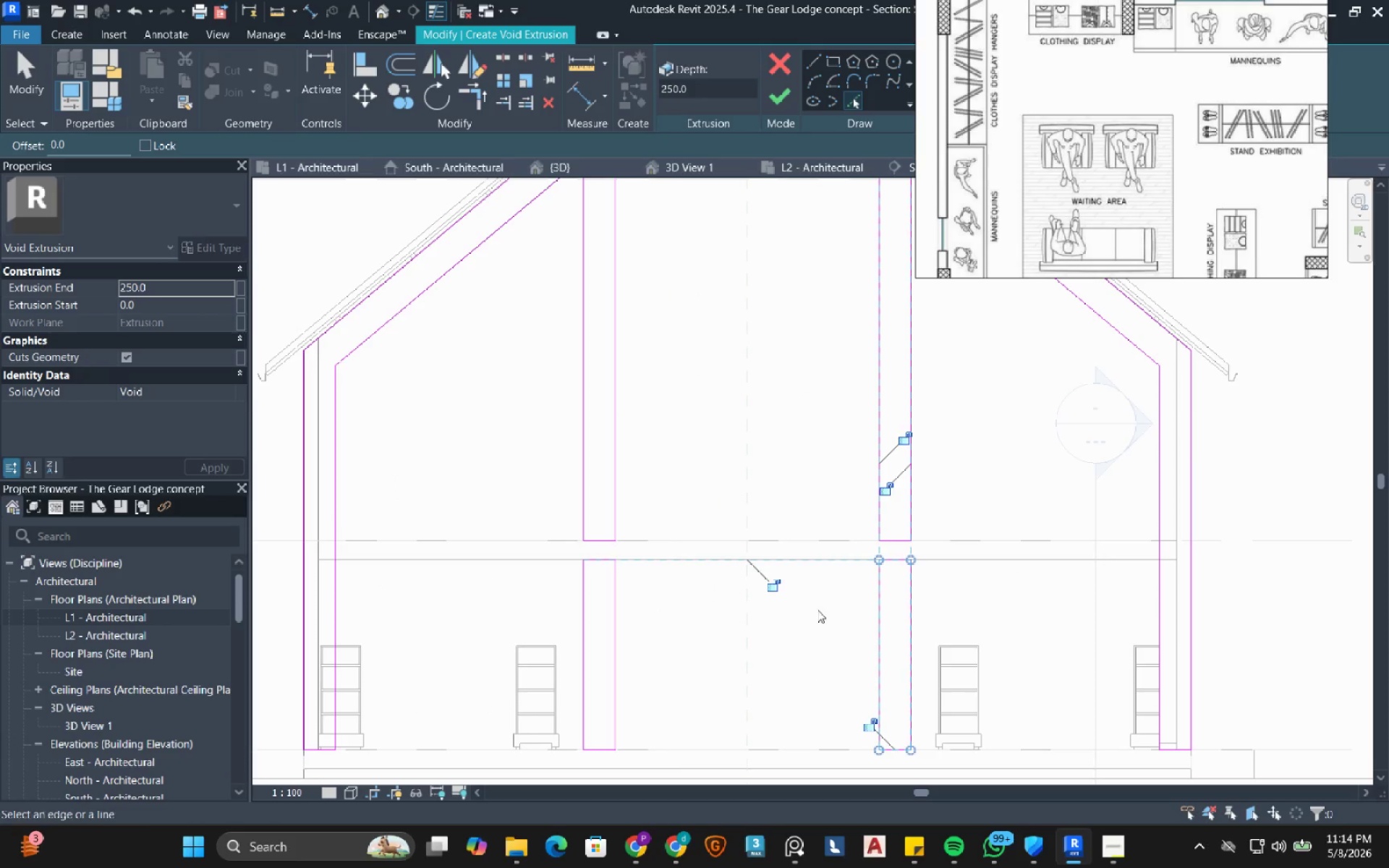 
key(Escape)
 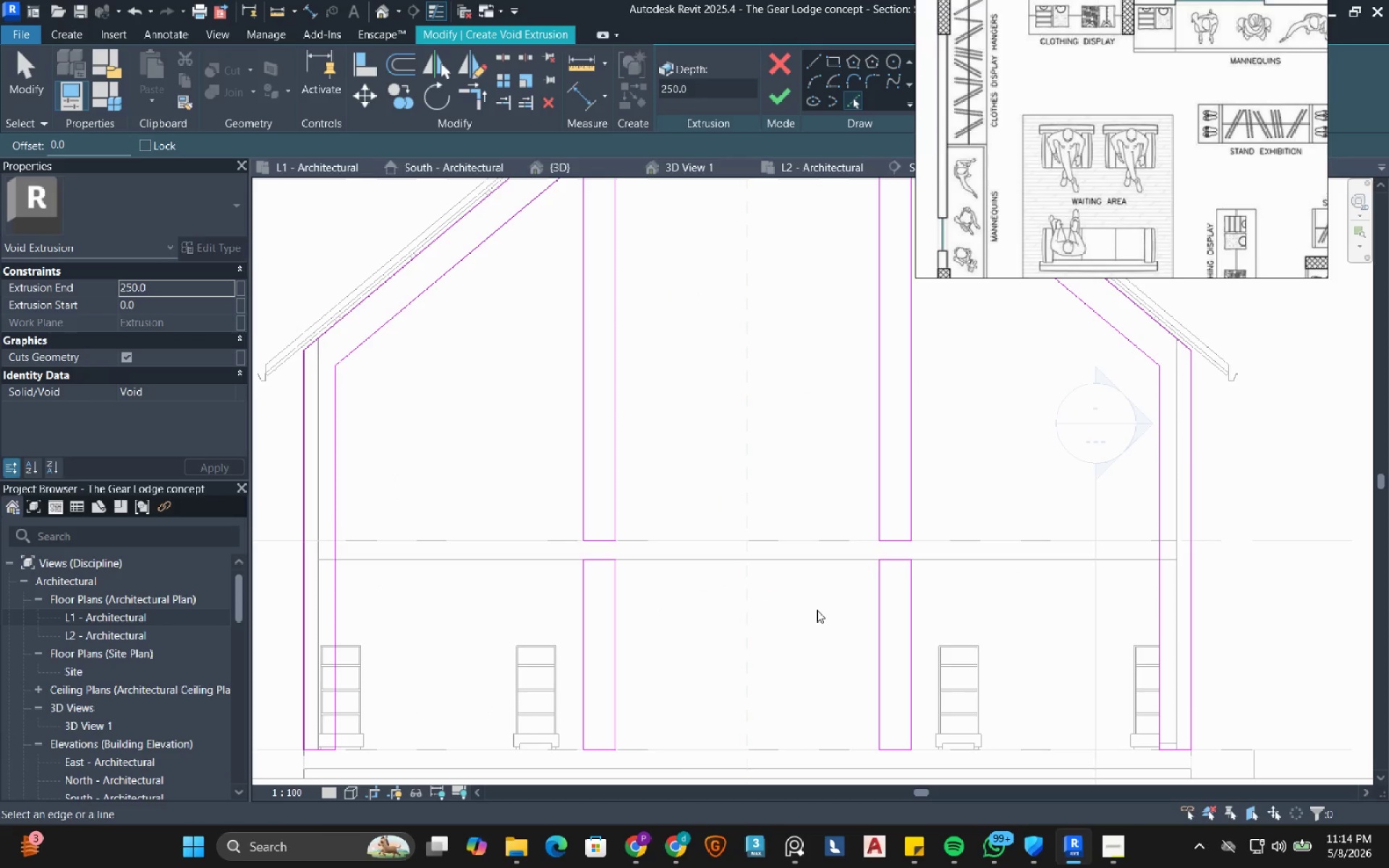 
key(Escape)
 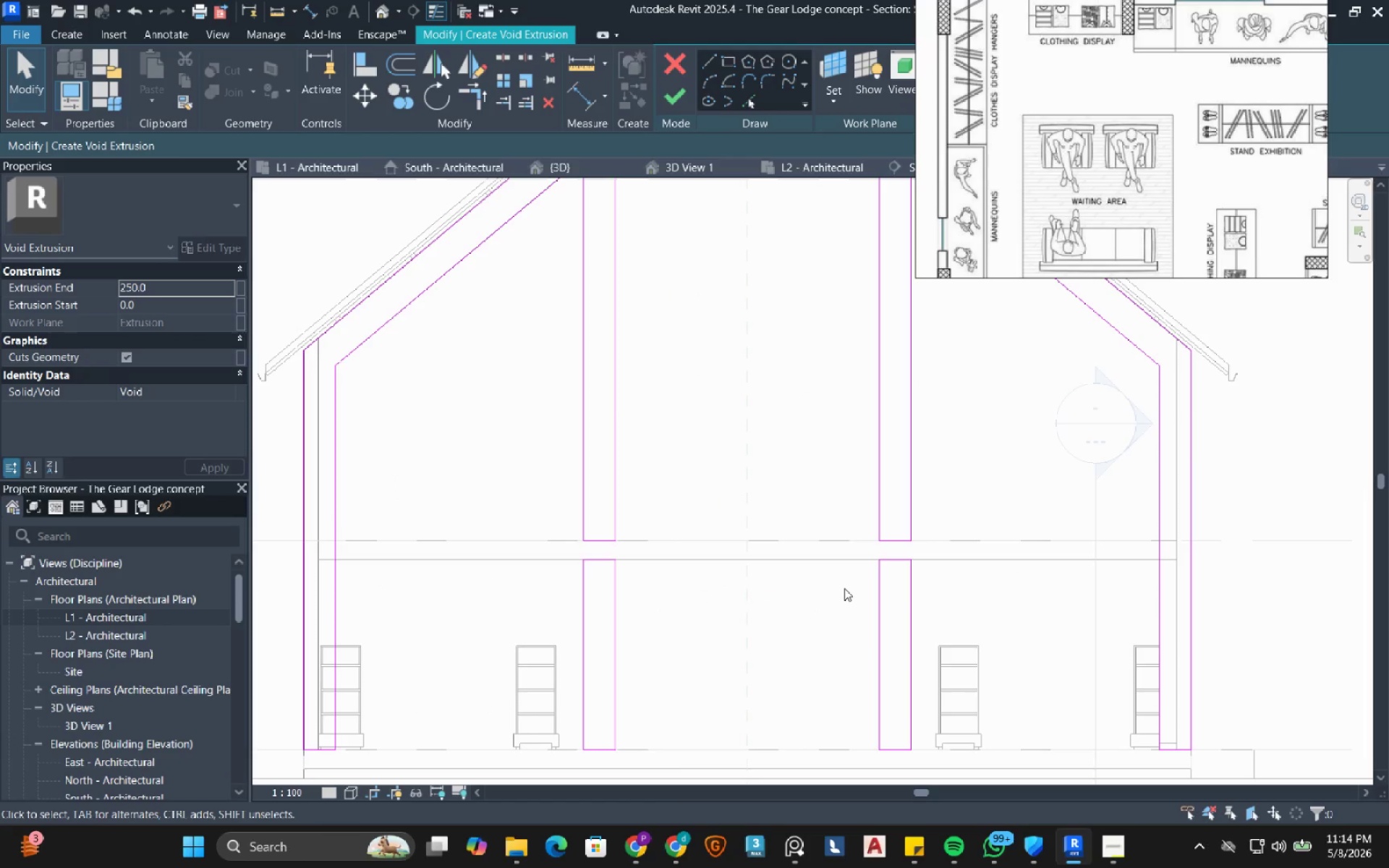 
scroll: coordinate [841, 582], scroll_direction: down, amount: 2.0
 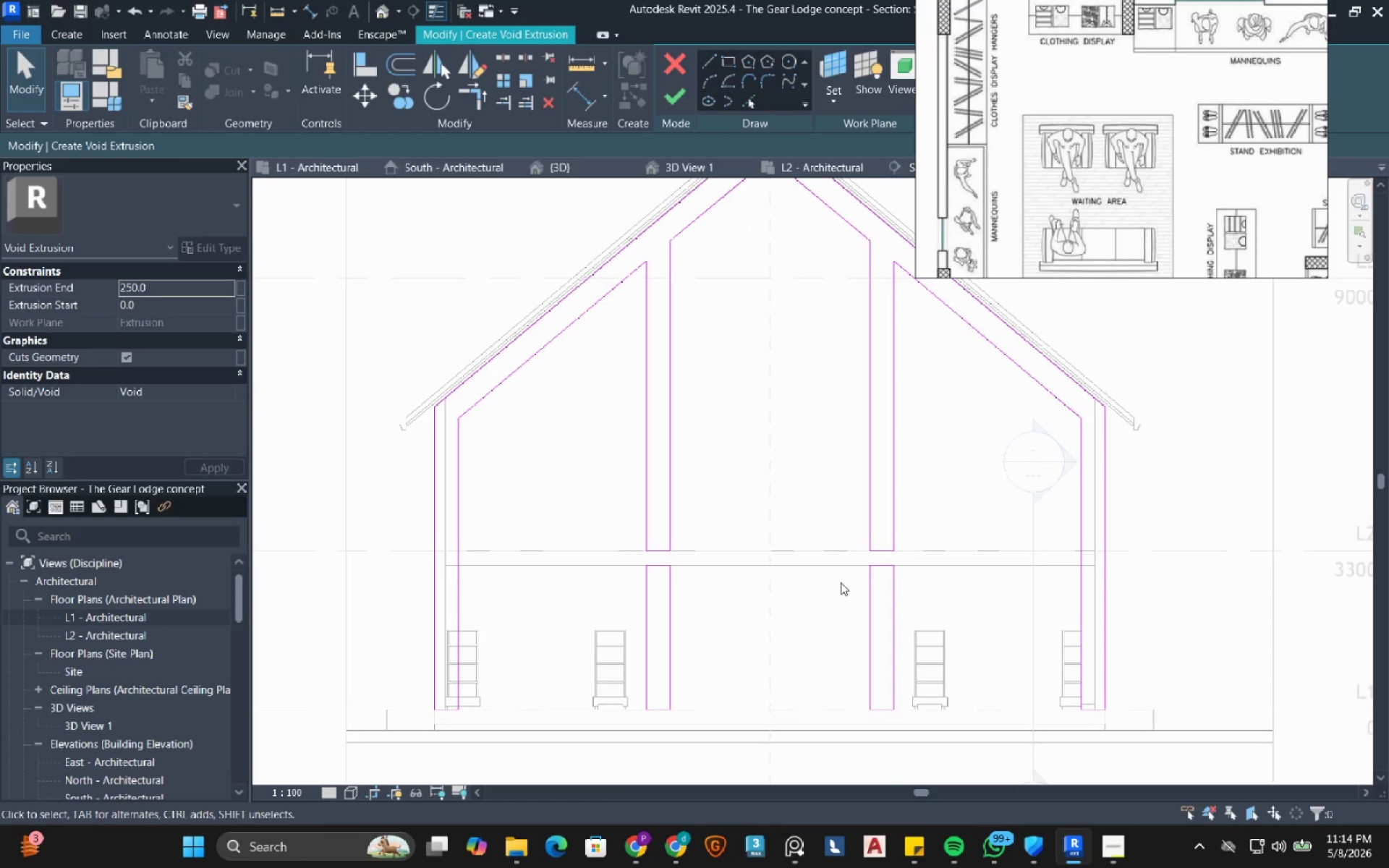 
key(Escape)
 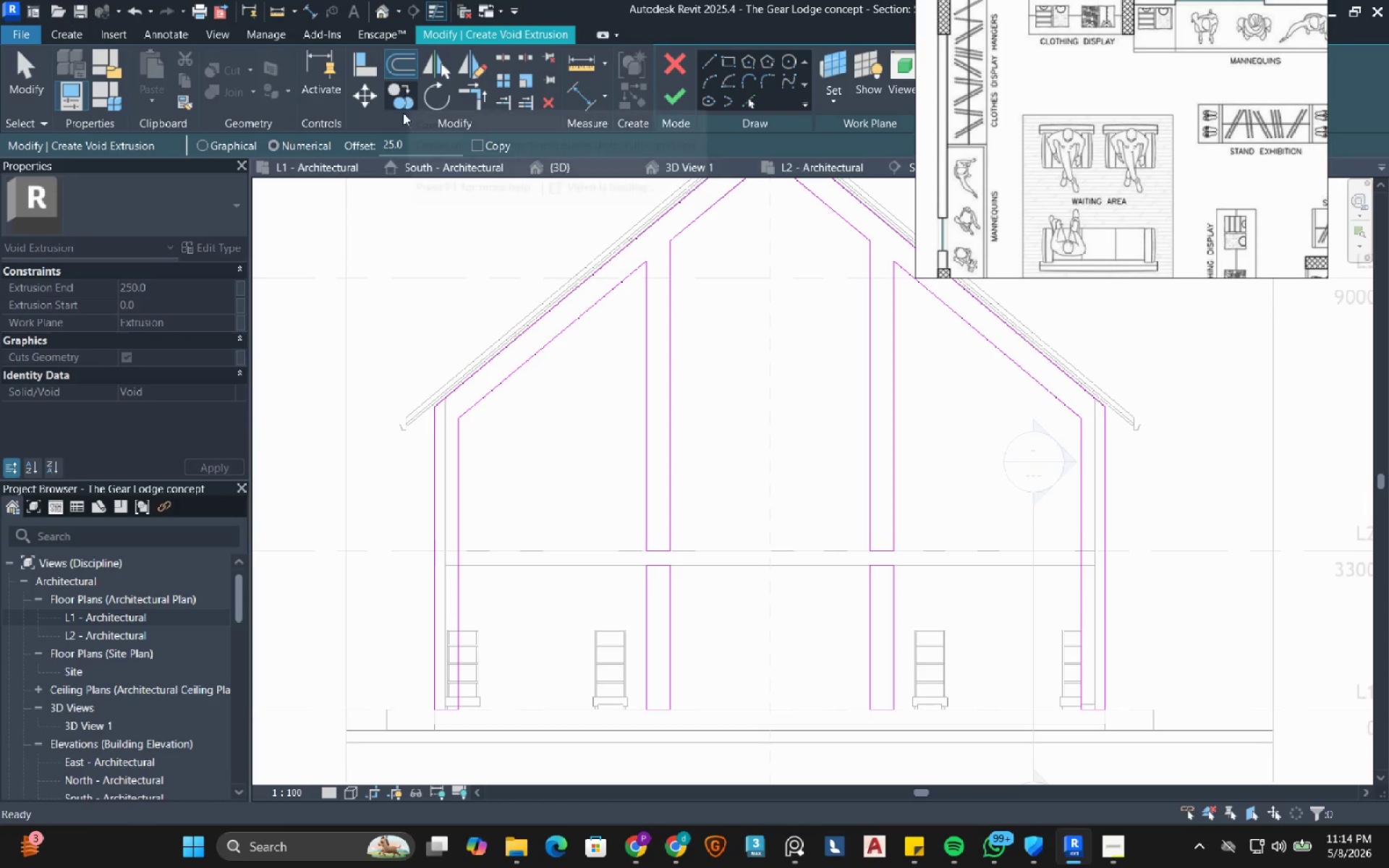 
double_click([409, 149])
 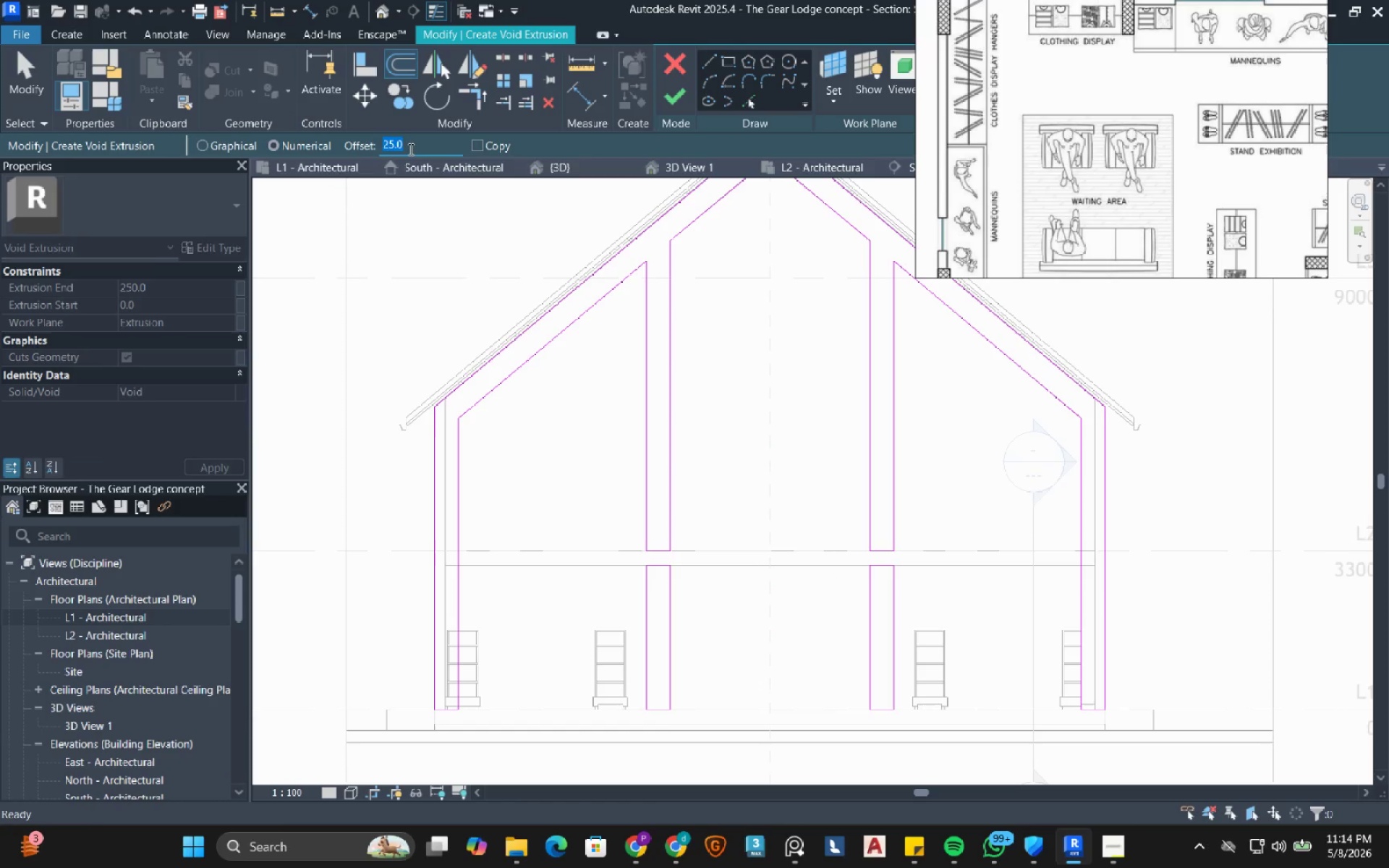 
key(Numpad2)
 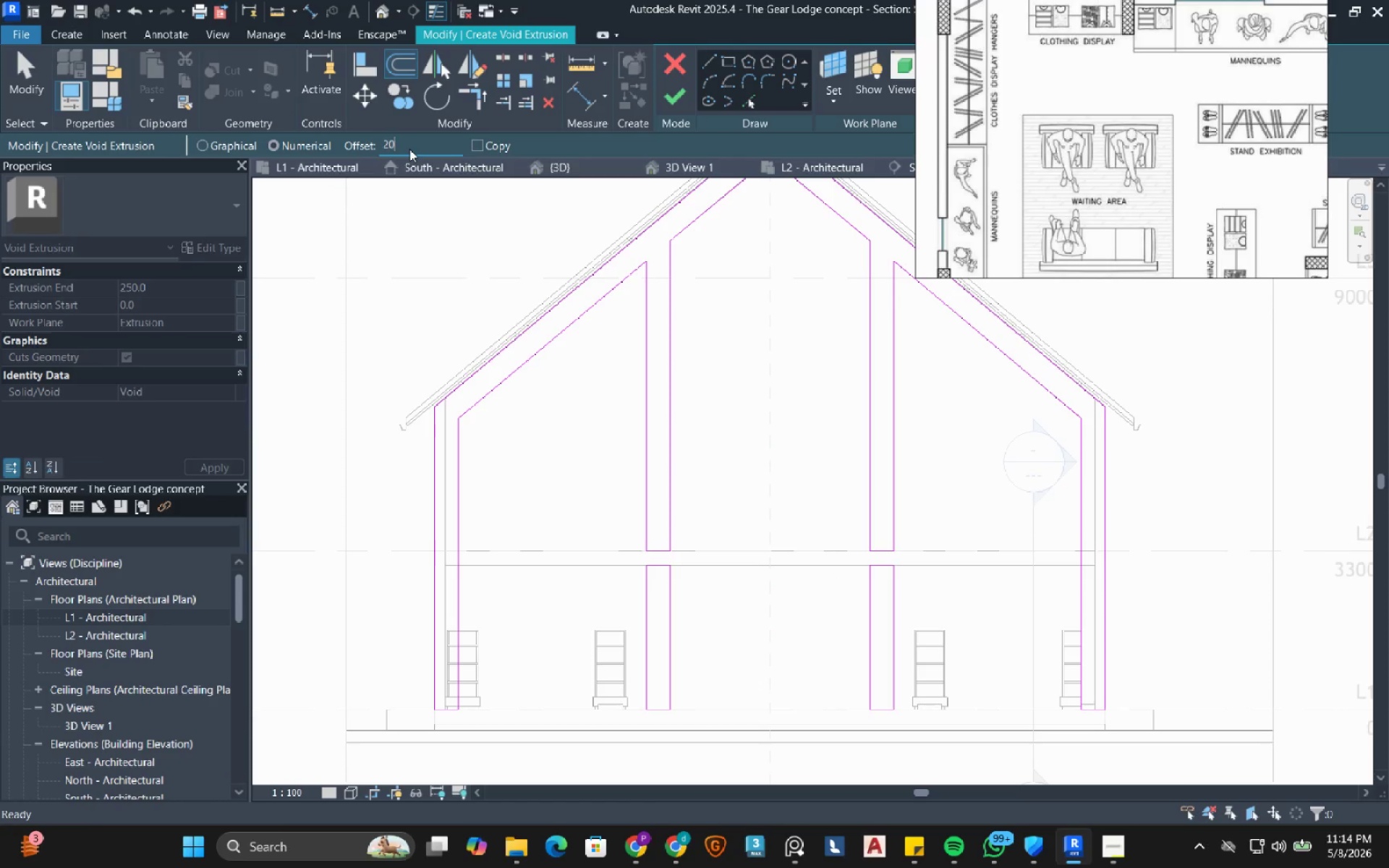 
key(Numpad0)
 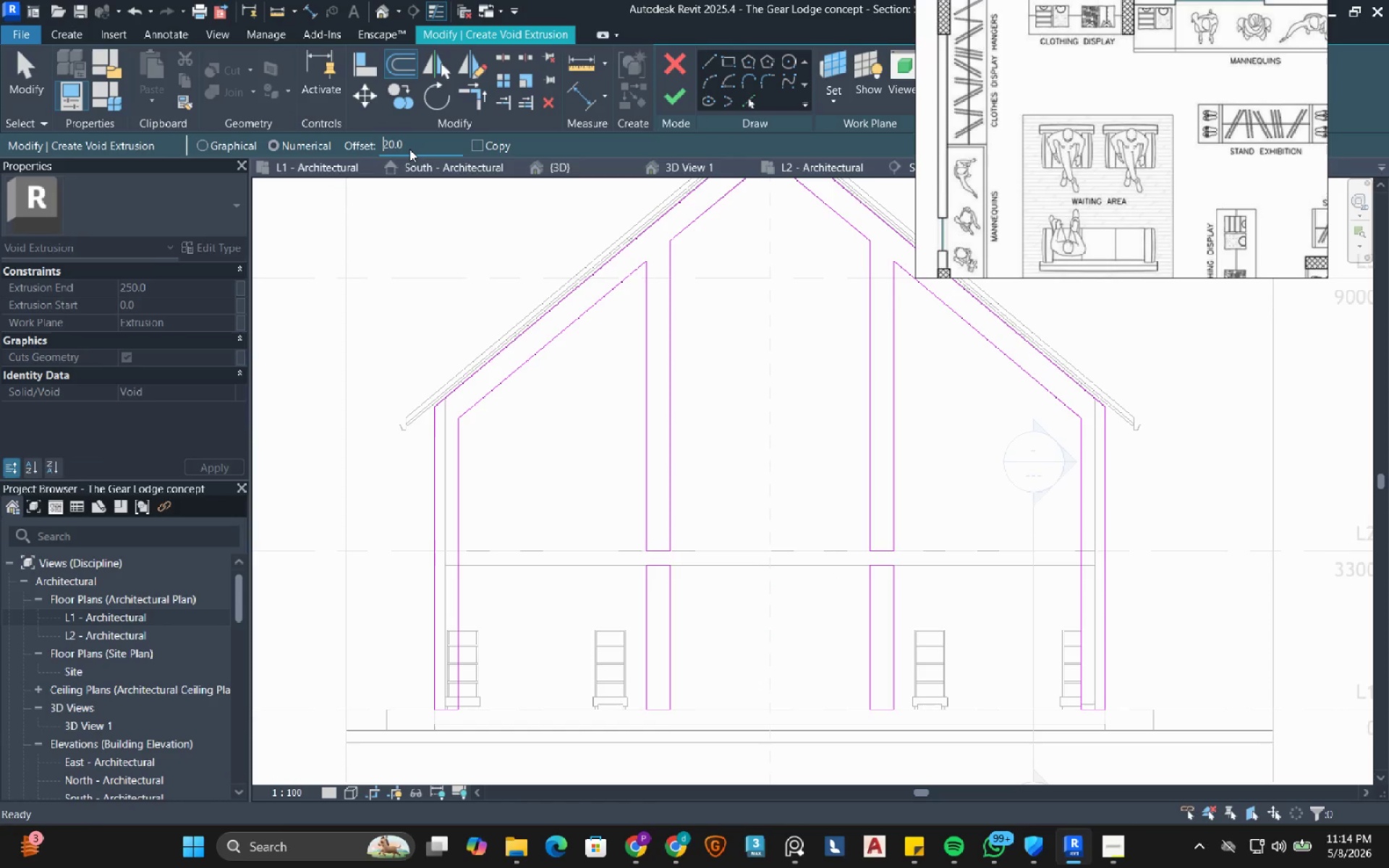 
key(NumpadEnter)
 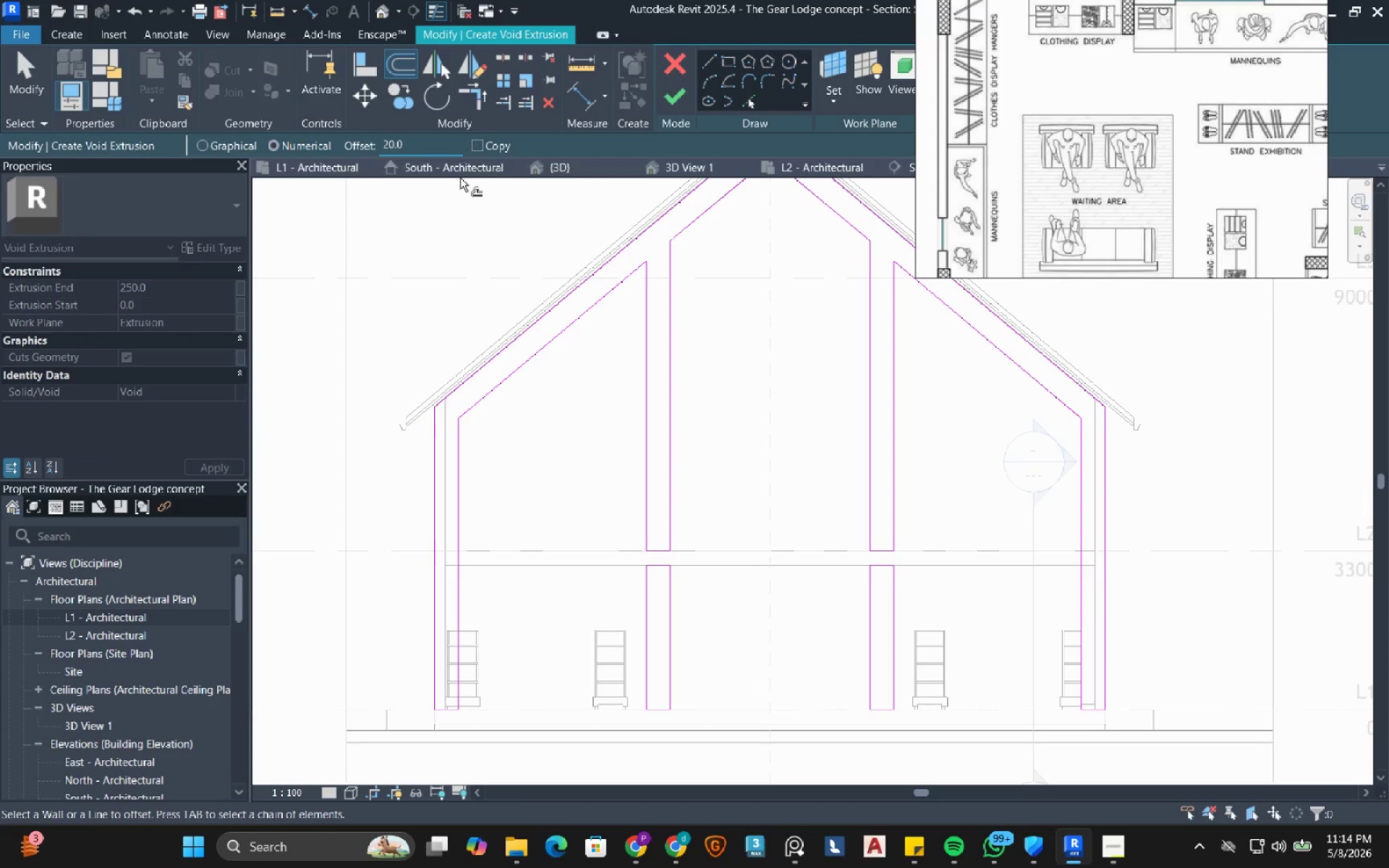 
left_click([583, 407])
 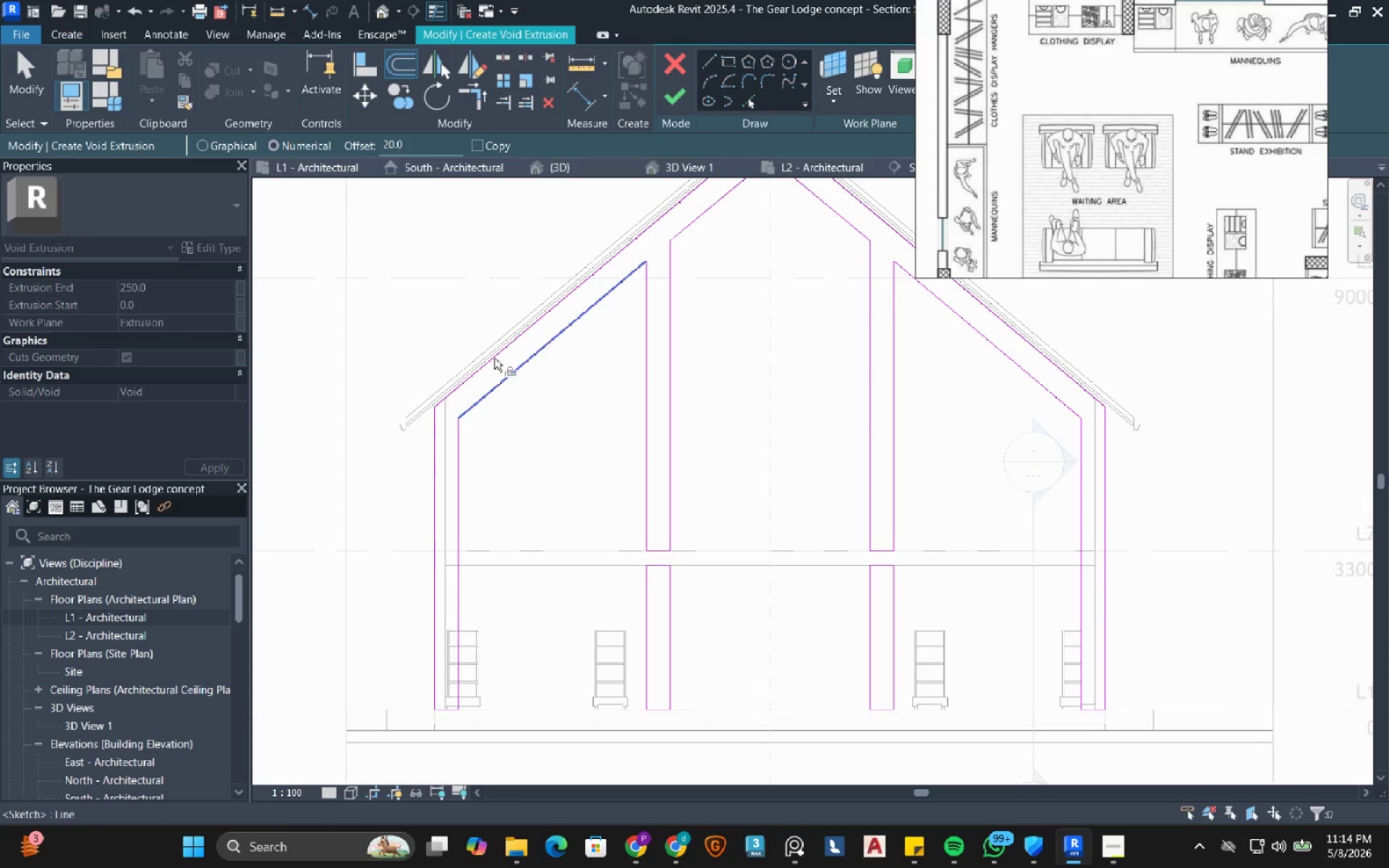 
scroll: coordinate [477, 422], scroll_direction: up, amount: 8.0
 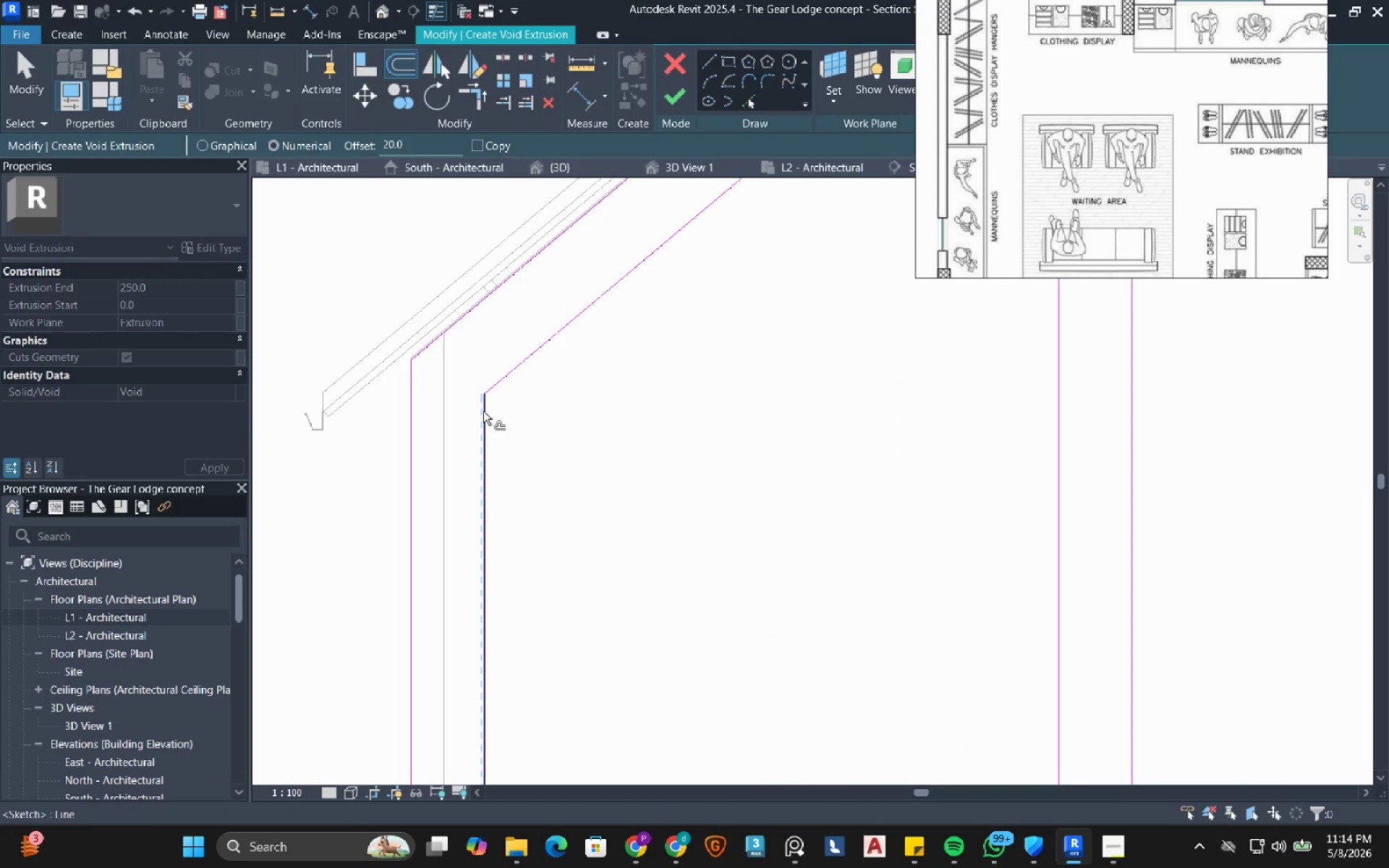 
key(Tab)
 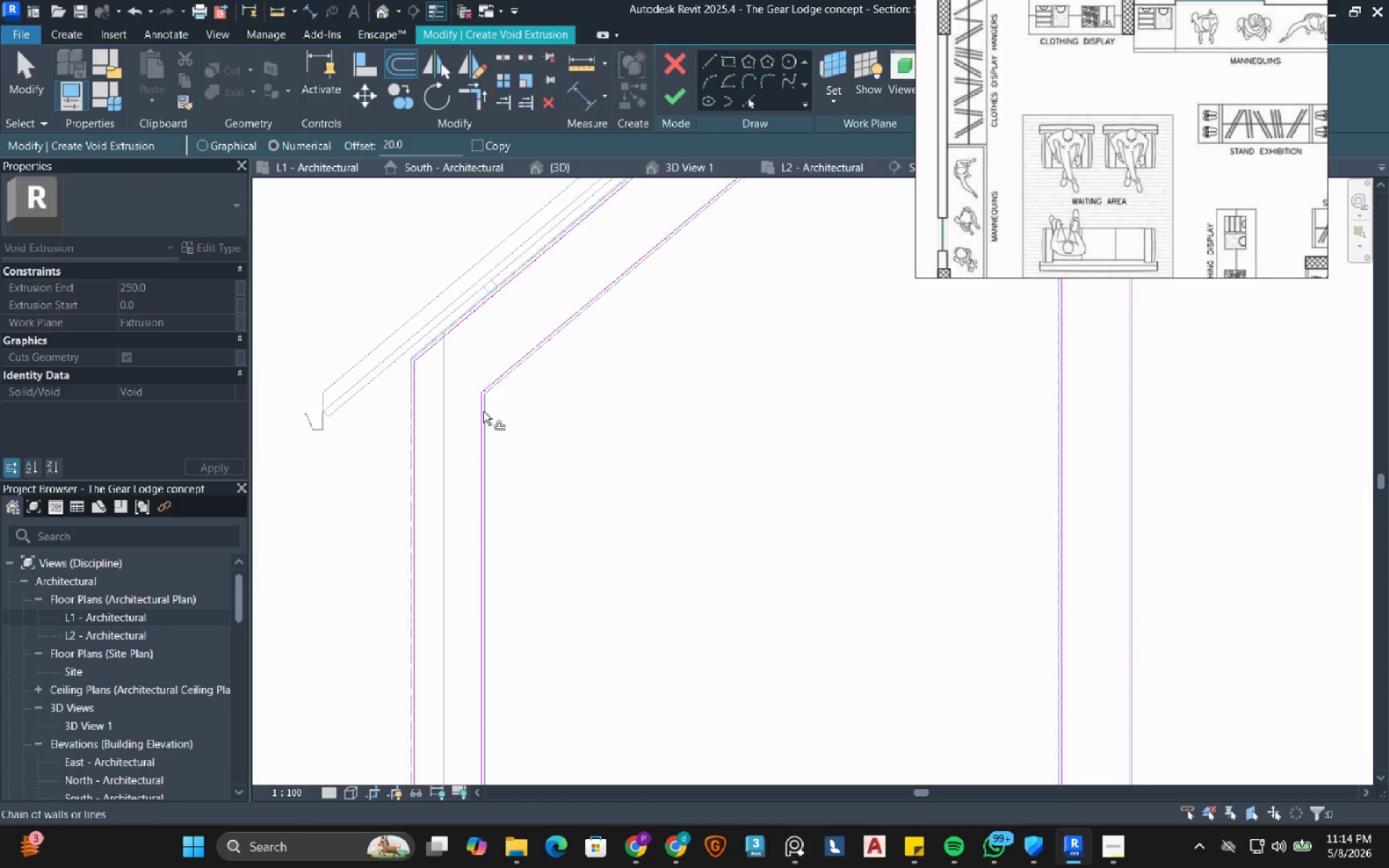 
left_click([483, 412])
 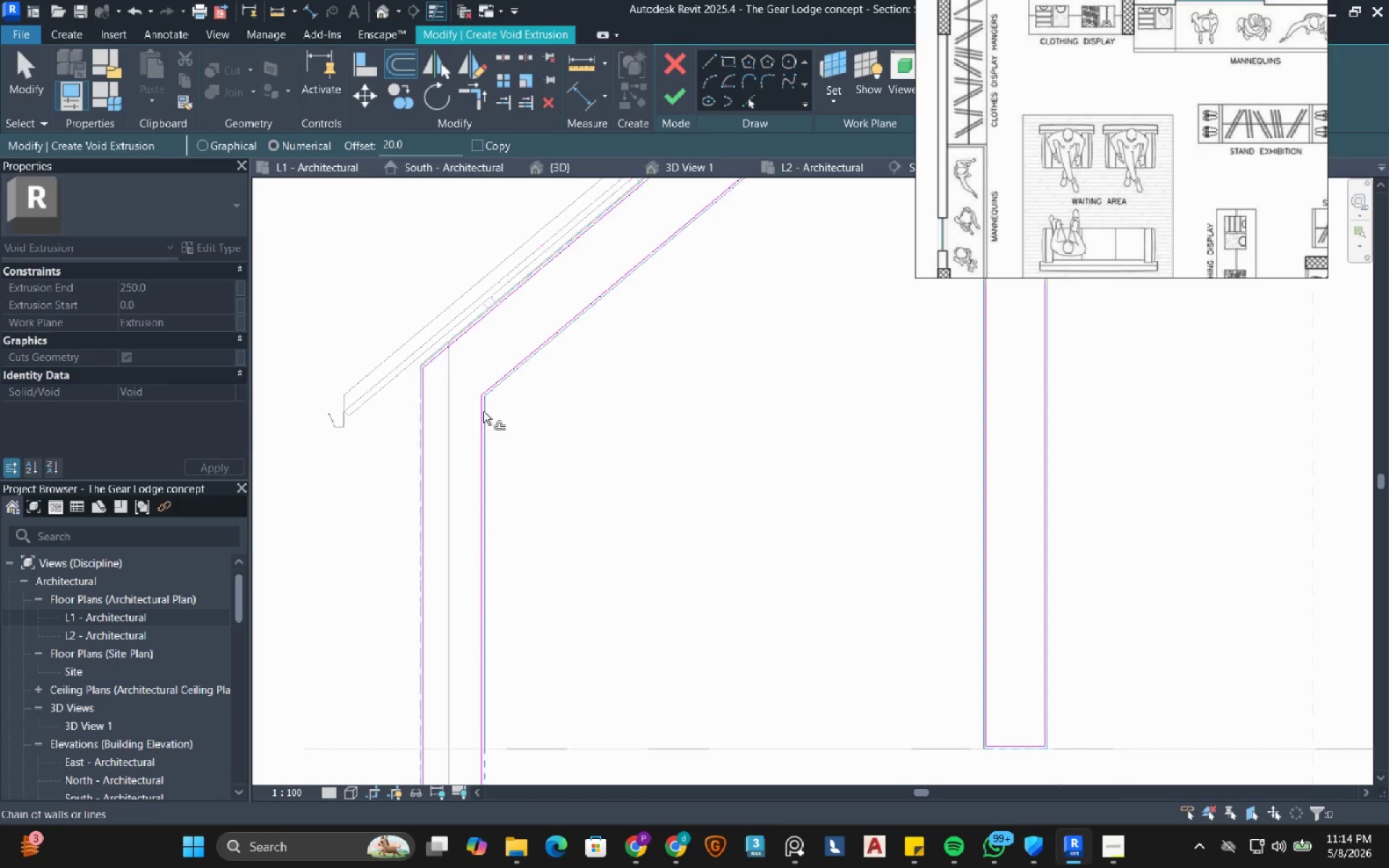 
scroll: coordinate [487, 412], scroll_direction: down, amount: 4.0
 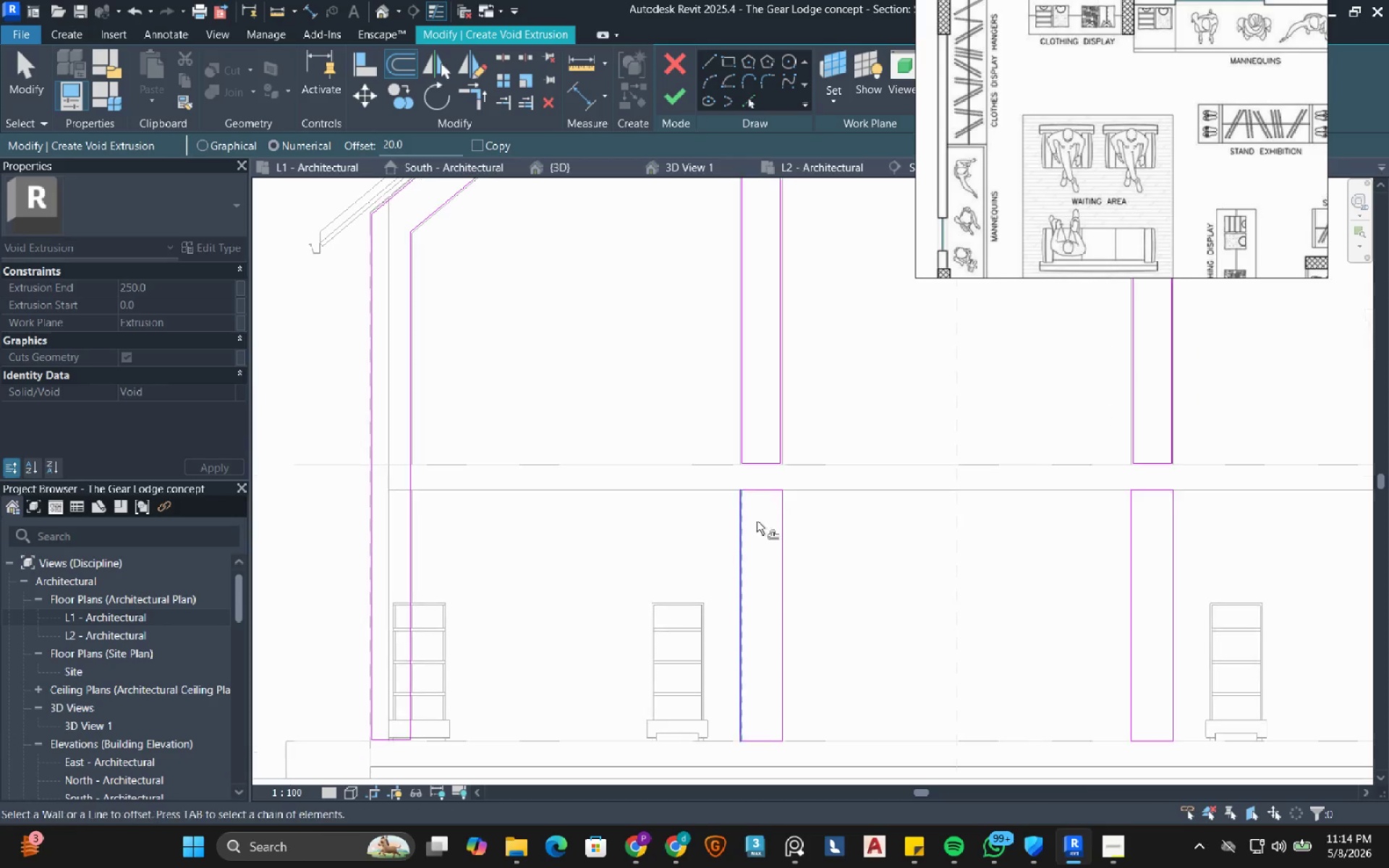 
scroll: coordinate [757, 531], scroll_direction: up, amount: 3.0
 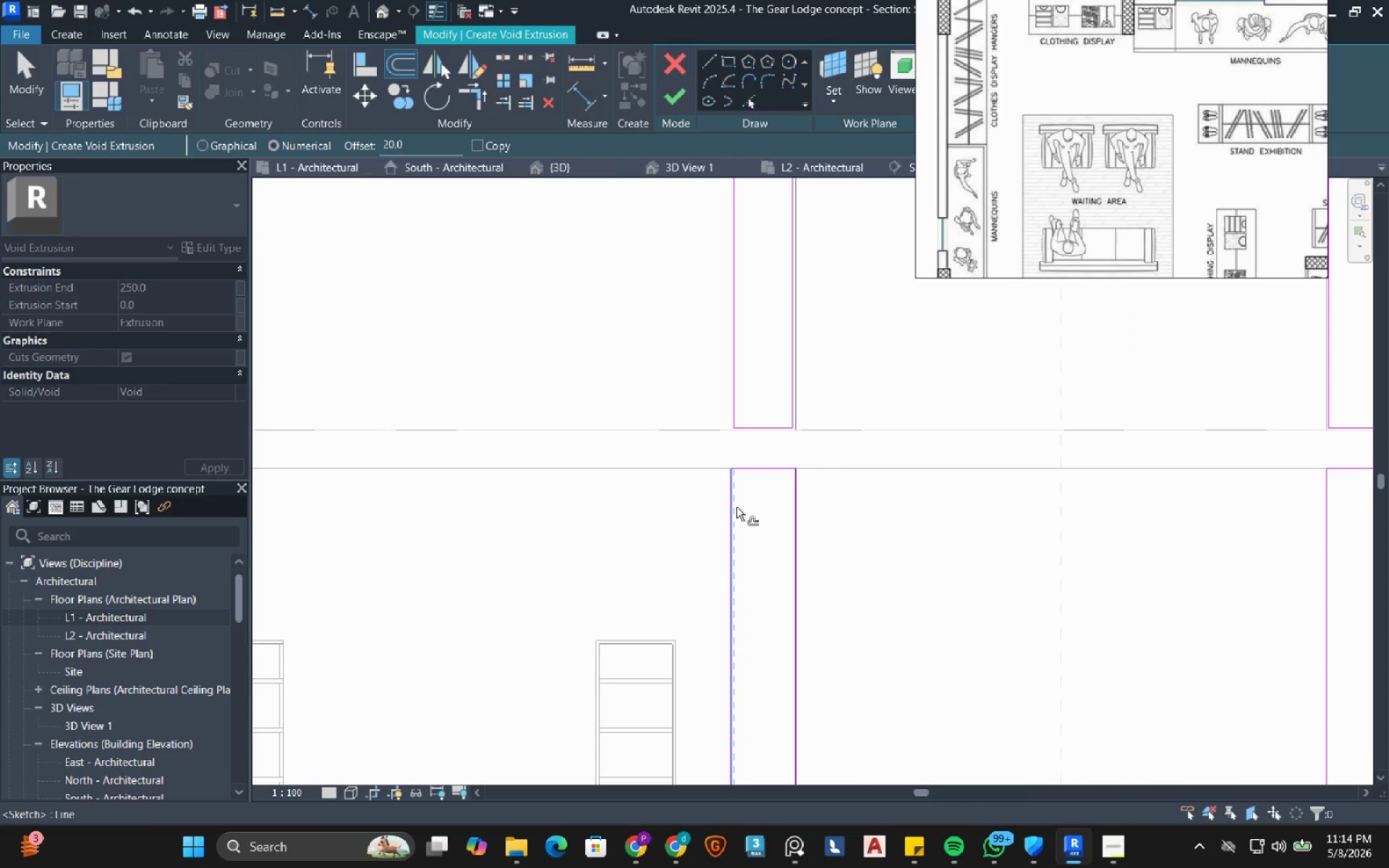 
key(Tab)
 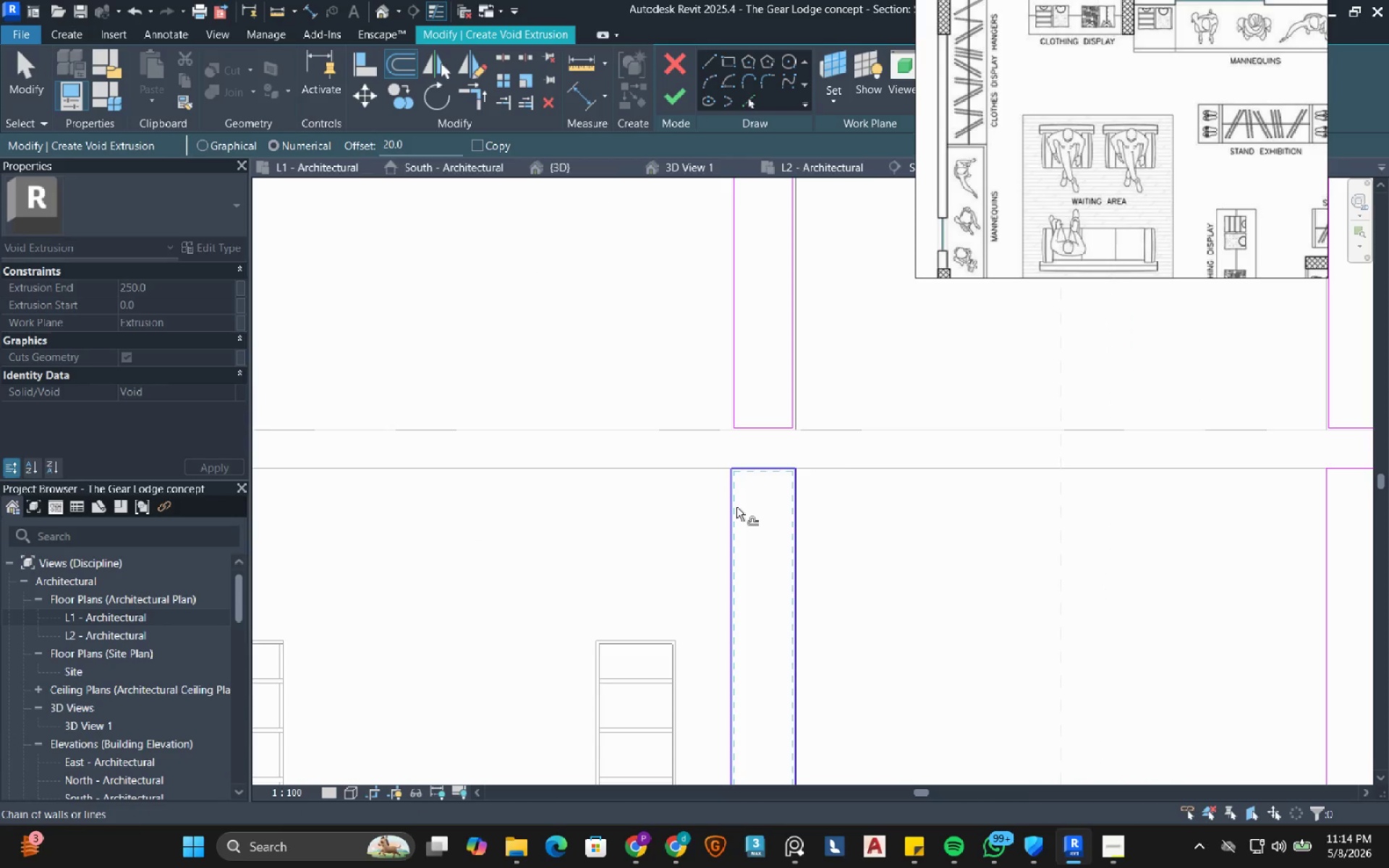 
left_click([736, 507])
 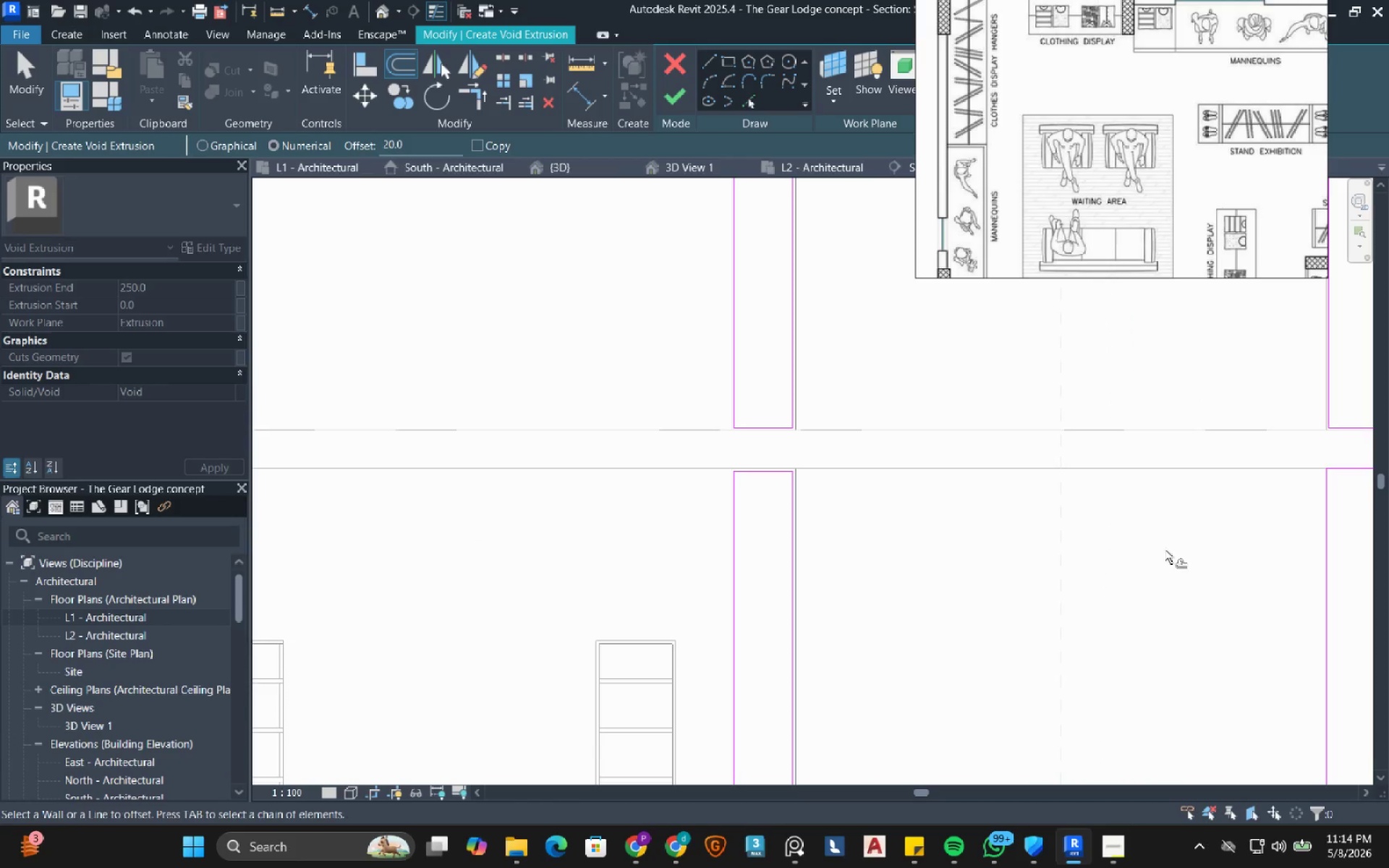 
scroll: coordinate [1160, 550], scroll_direction: up, amount: 1.0
 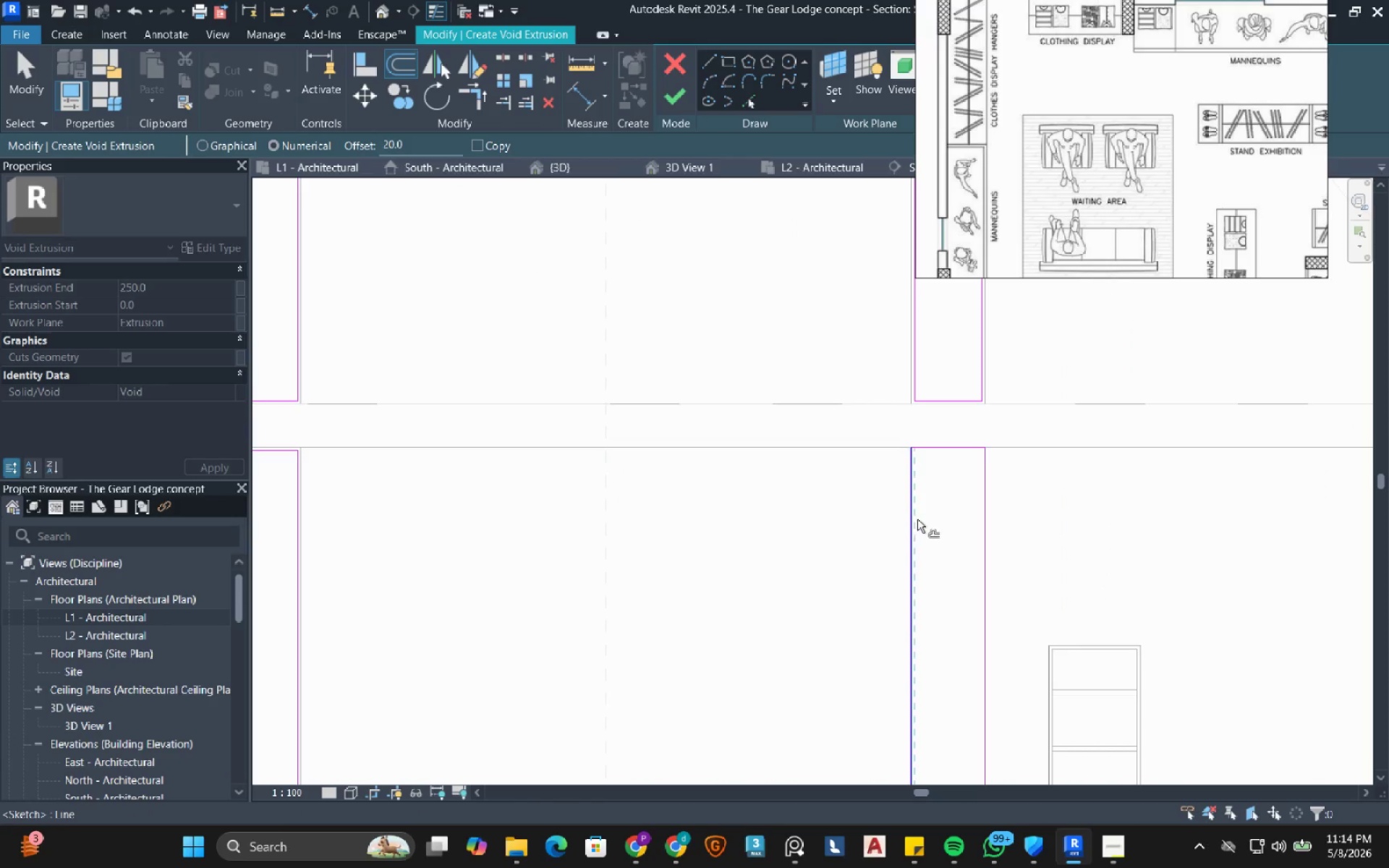 
key(Tab)
 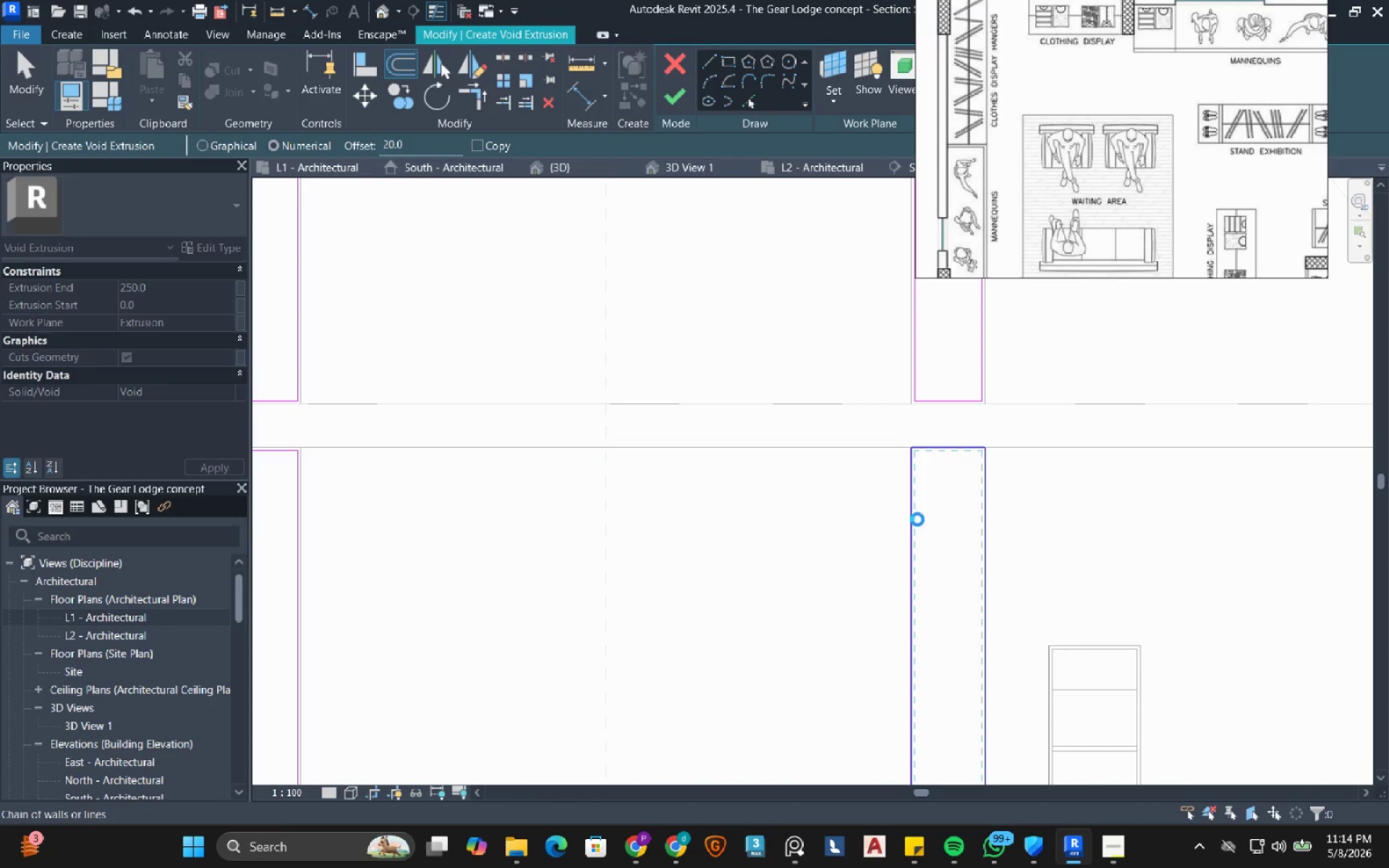 
left_click([917, 519])
 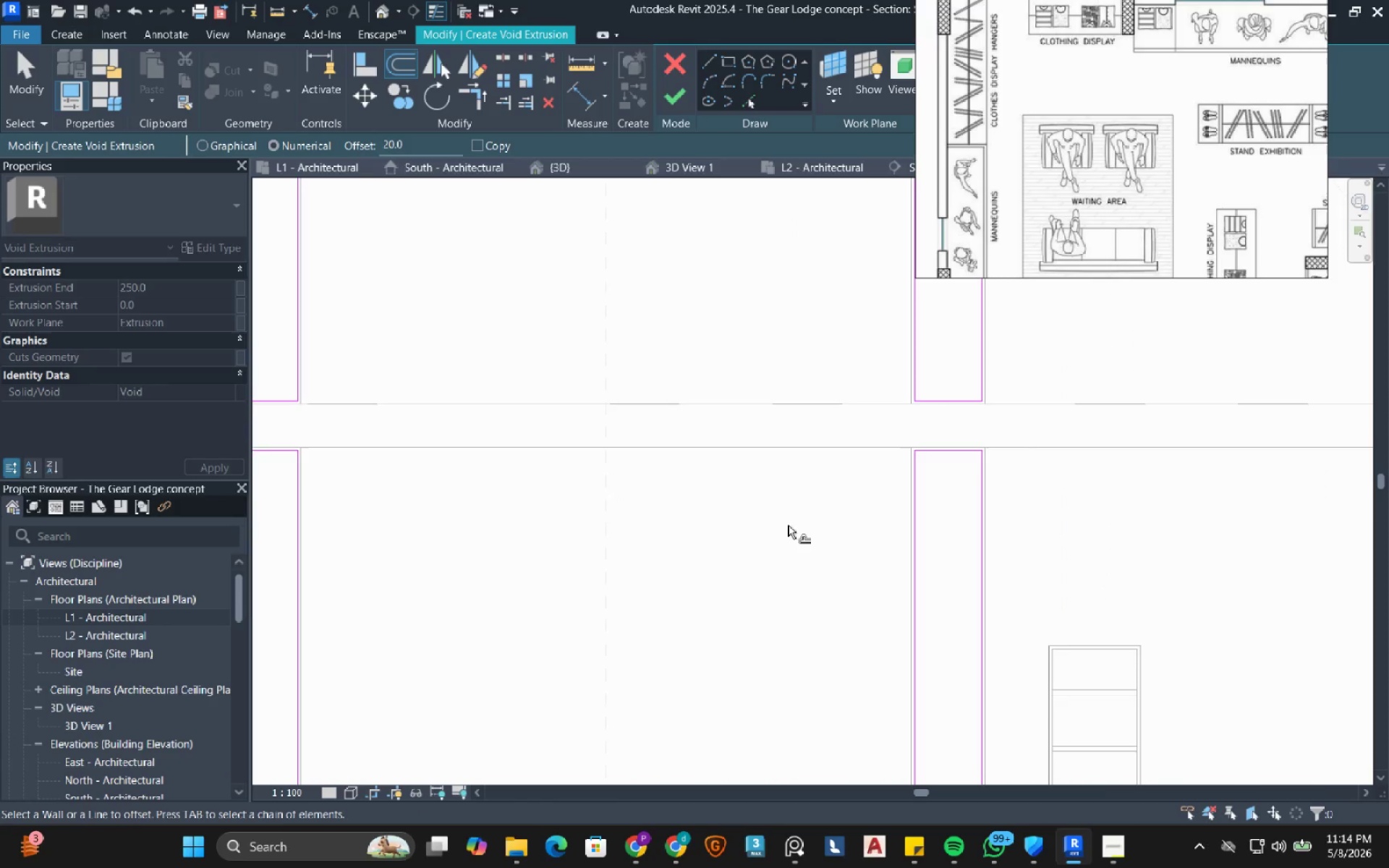 
scroll: coordinate [784, 527], scroll_direction: down, amount: 4.0
 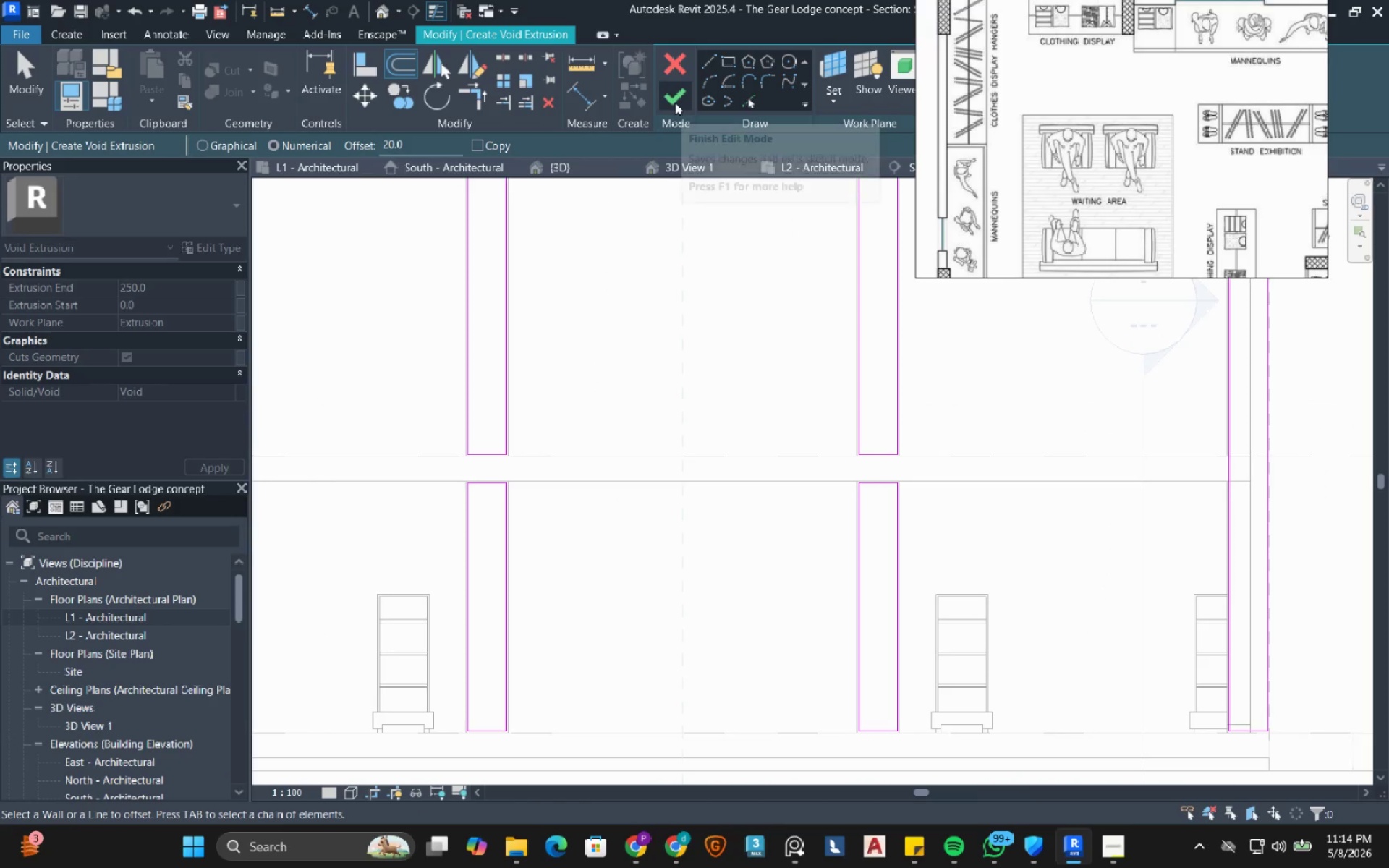 
left_click([675, 103])
 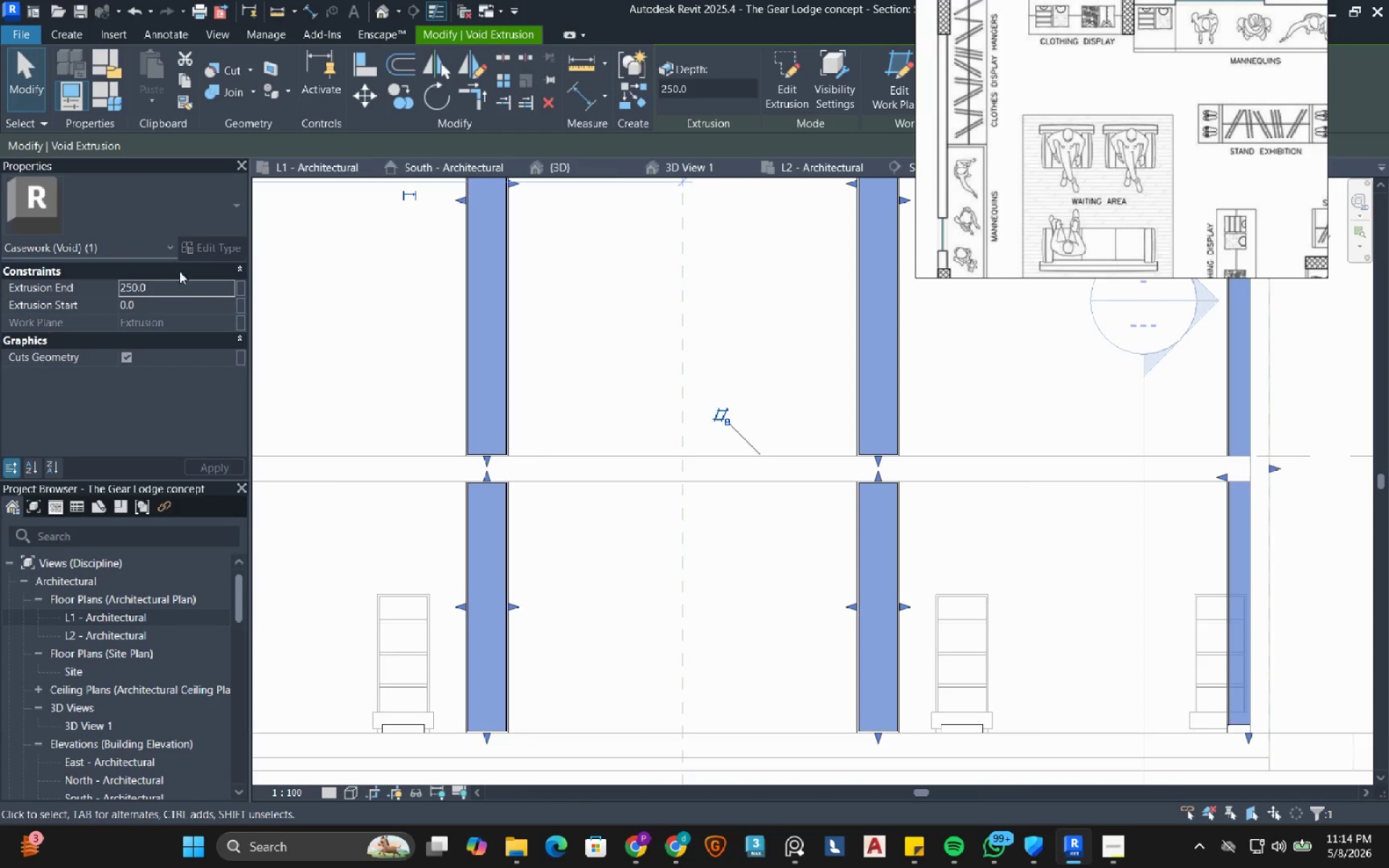 
left_click([180, 288])
 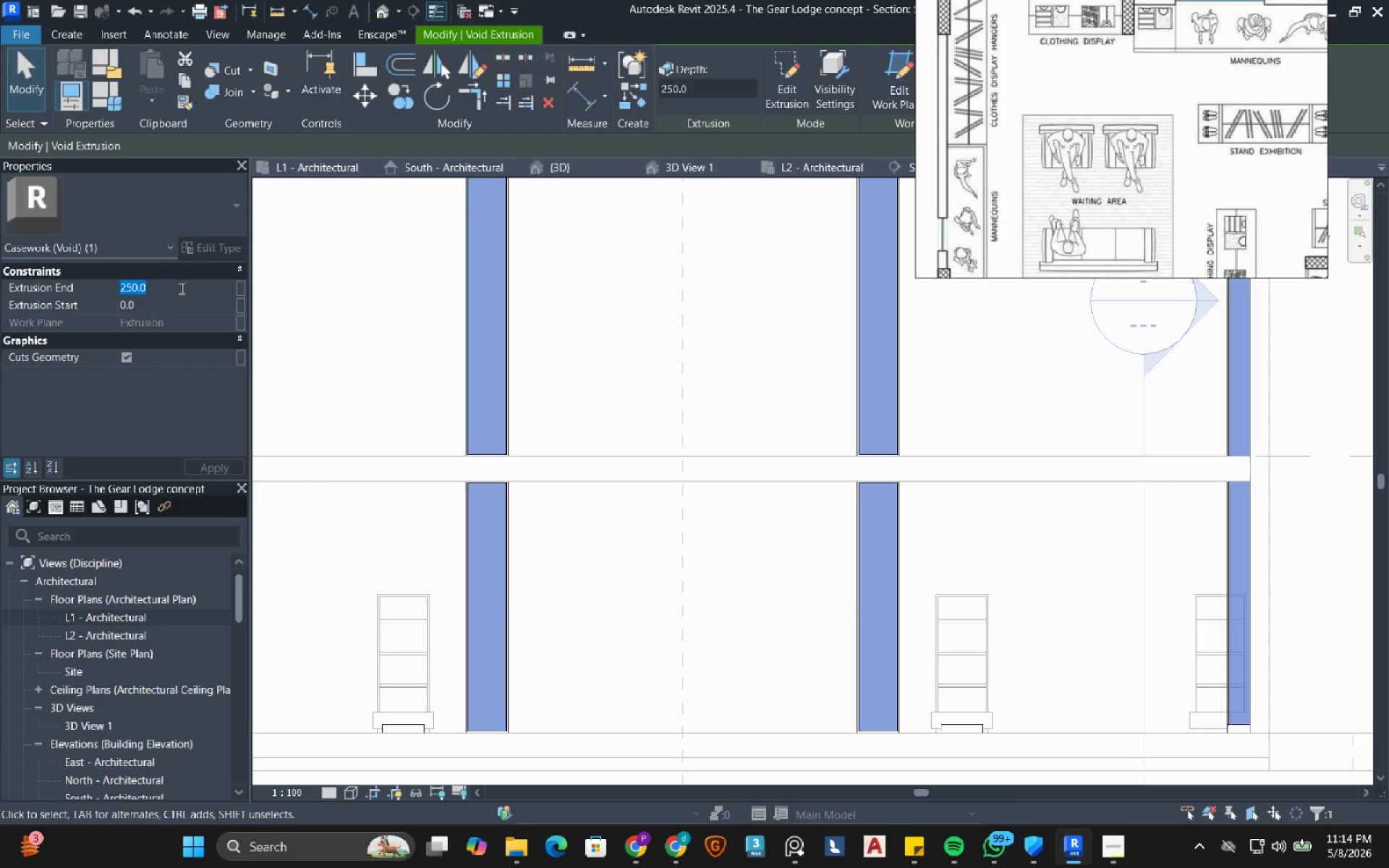 
key(Numpad5)
 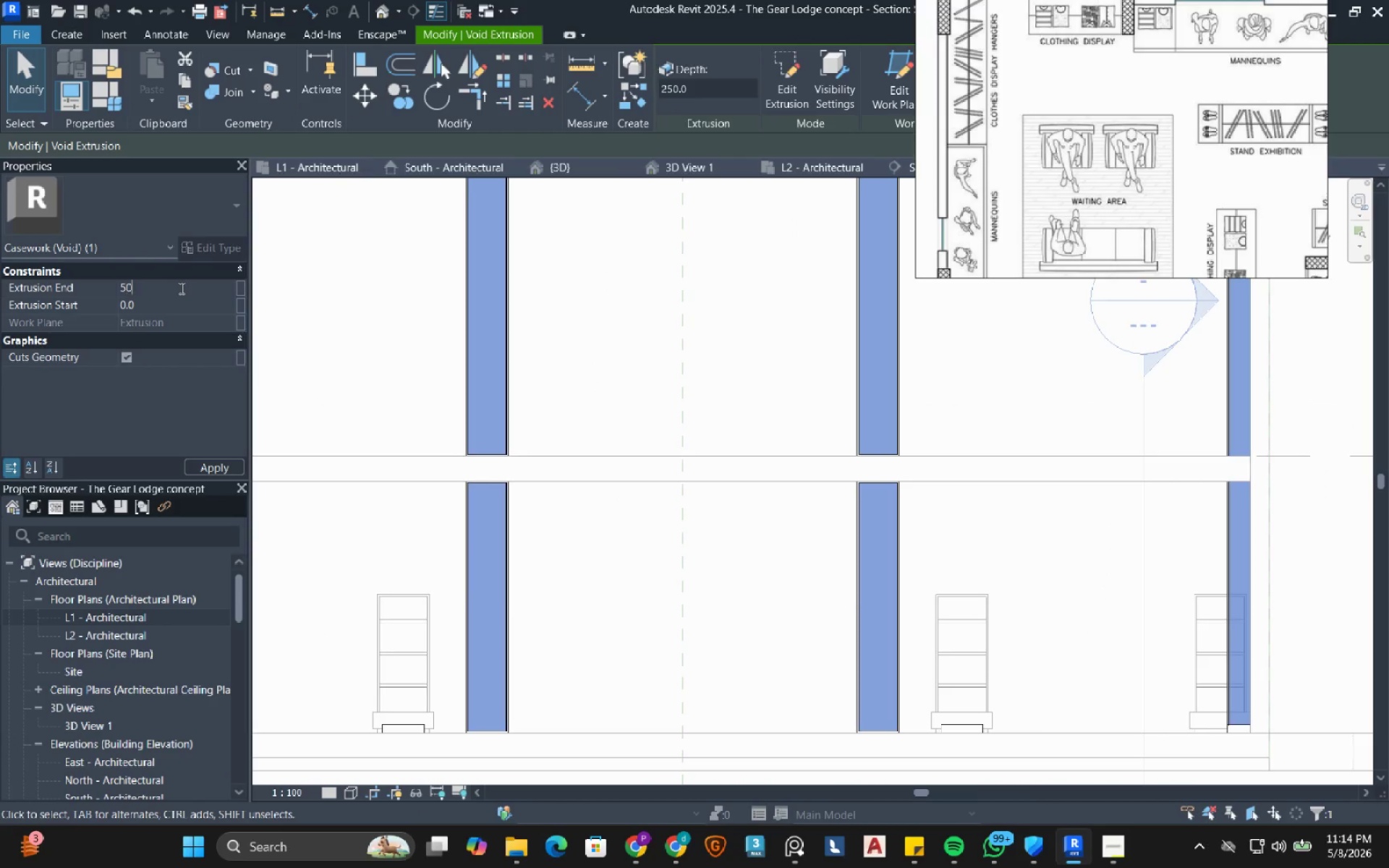 
key(Numpad0)
 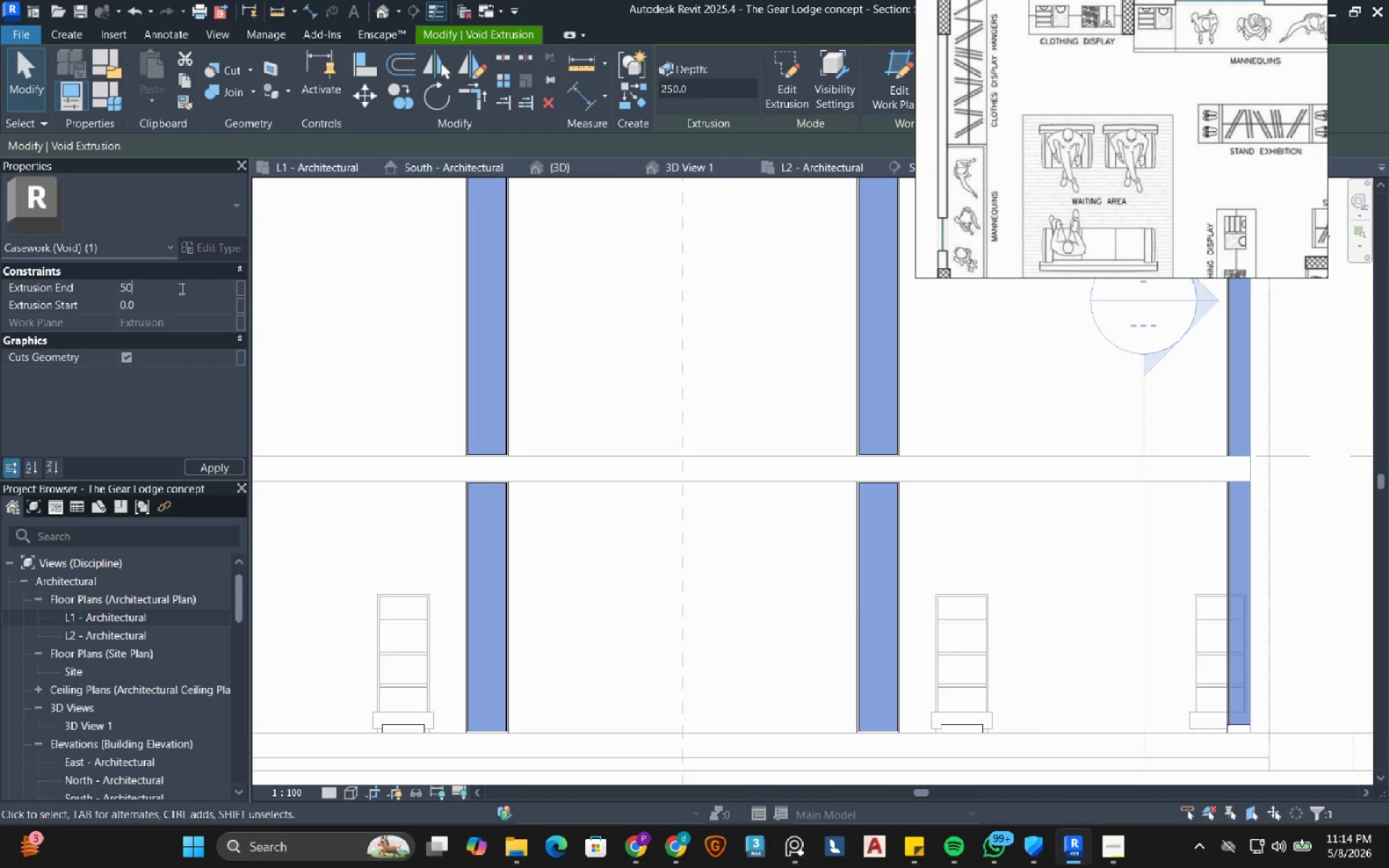 
key(NumpadEnter)
 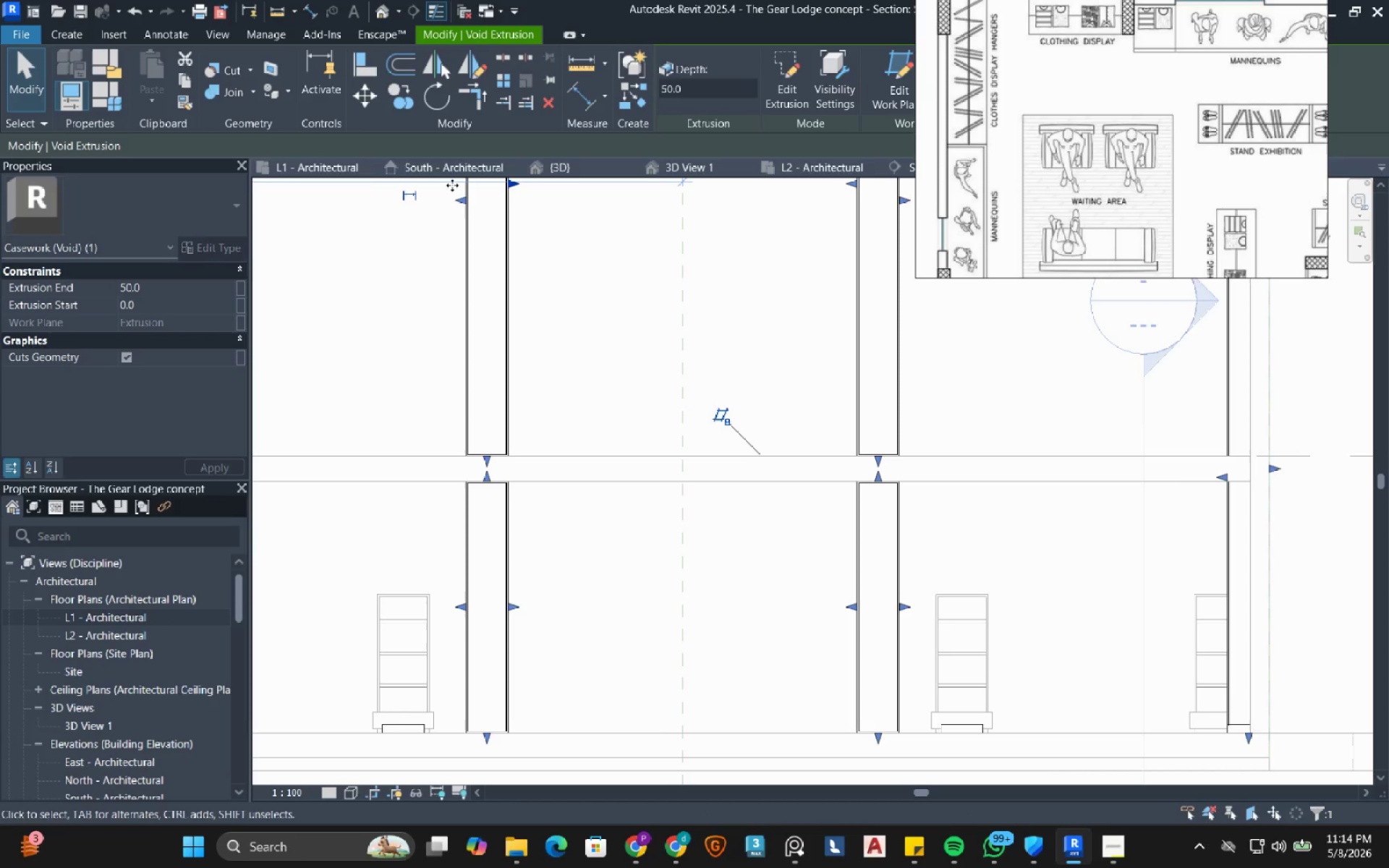 
left_click([310, 166])
 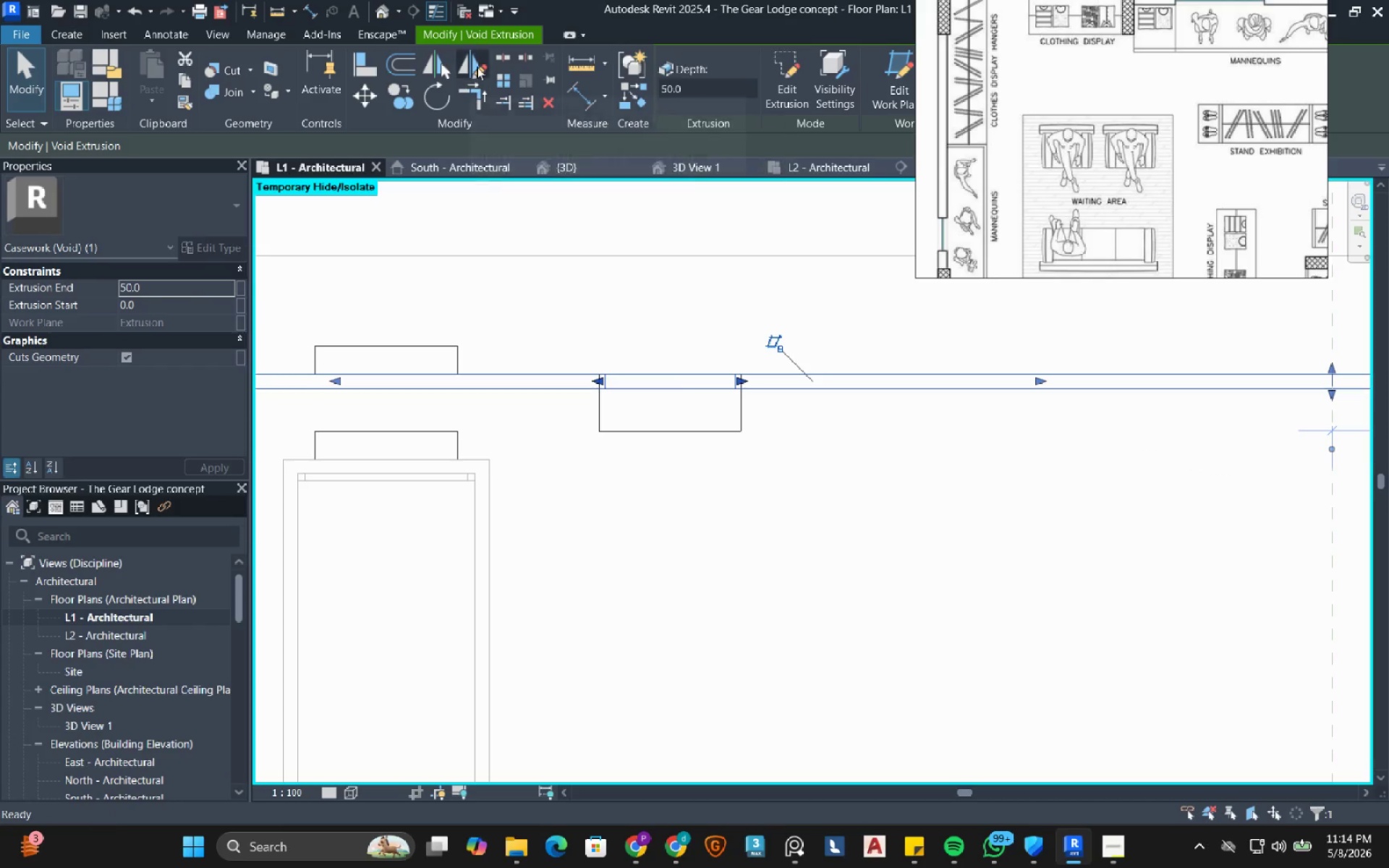 
left_click_drag(start_coordinate=[477, 67], to_coordinate=[479, 75])
 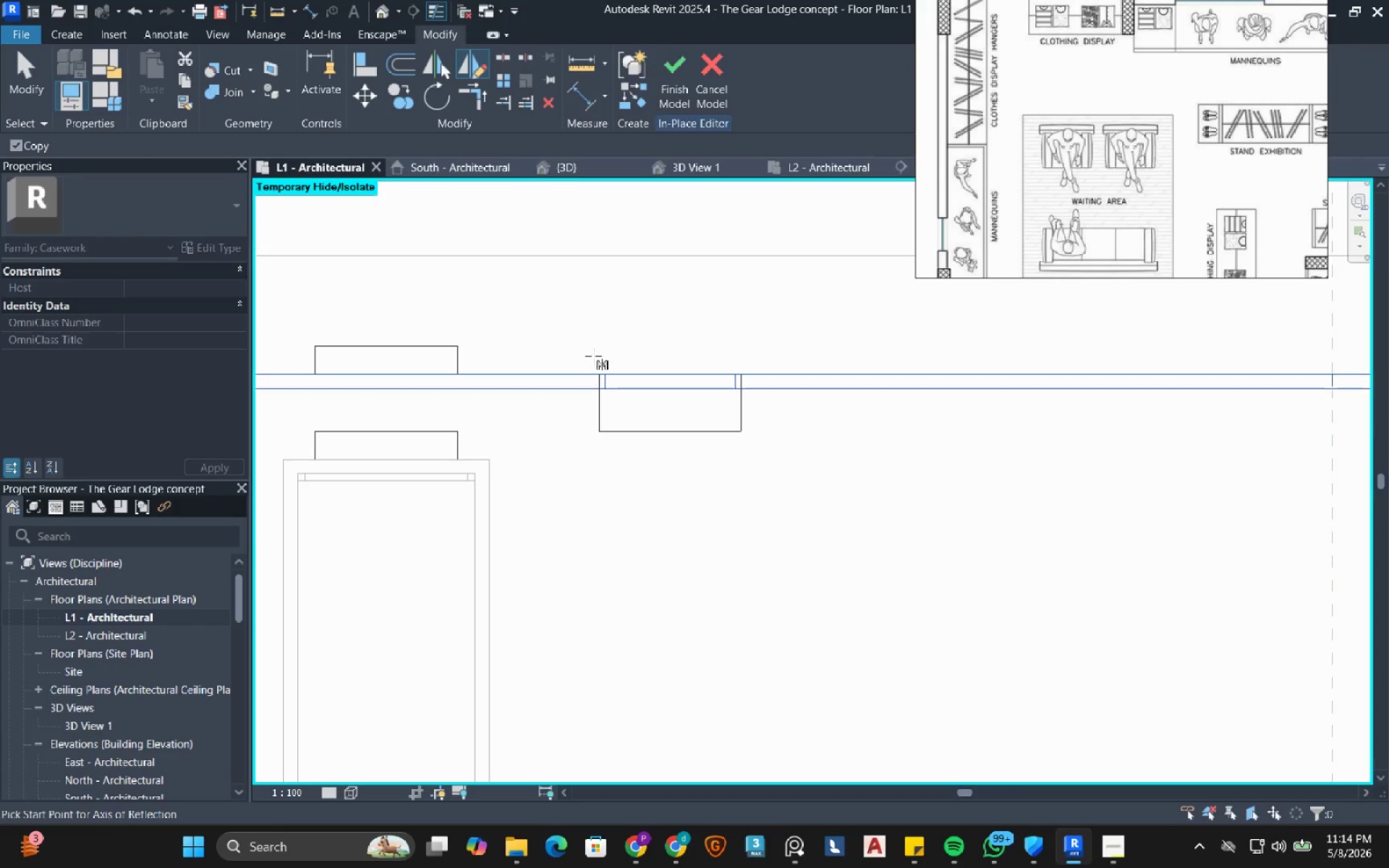 
scroll: coordinate [598, 383], scroll_direction: down, amount: 11.0
 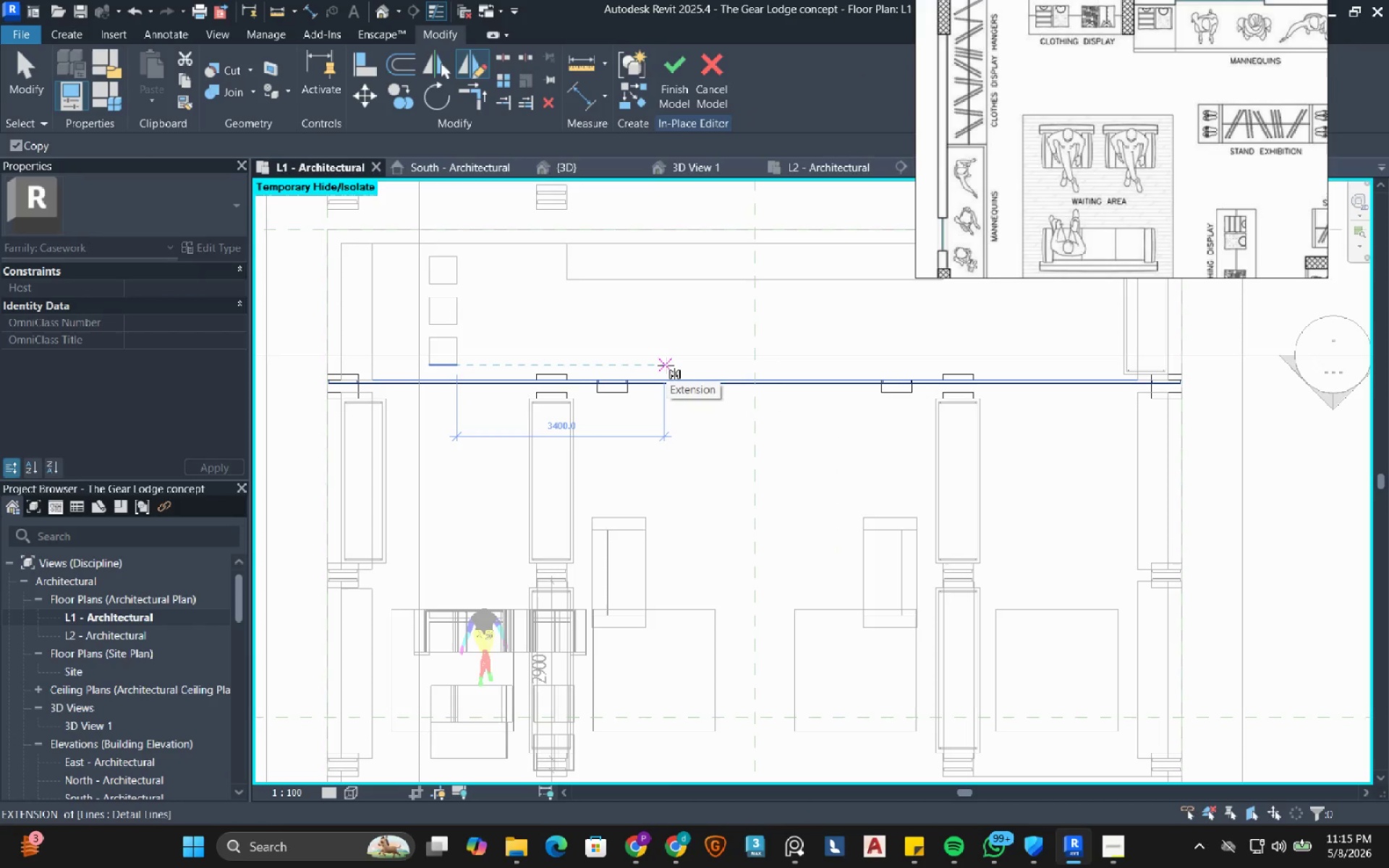 
wait(10.49)
 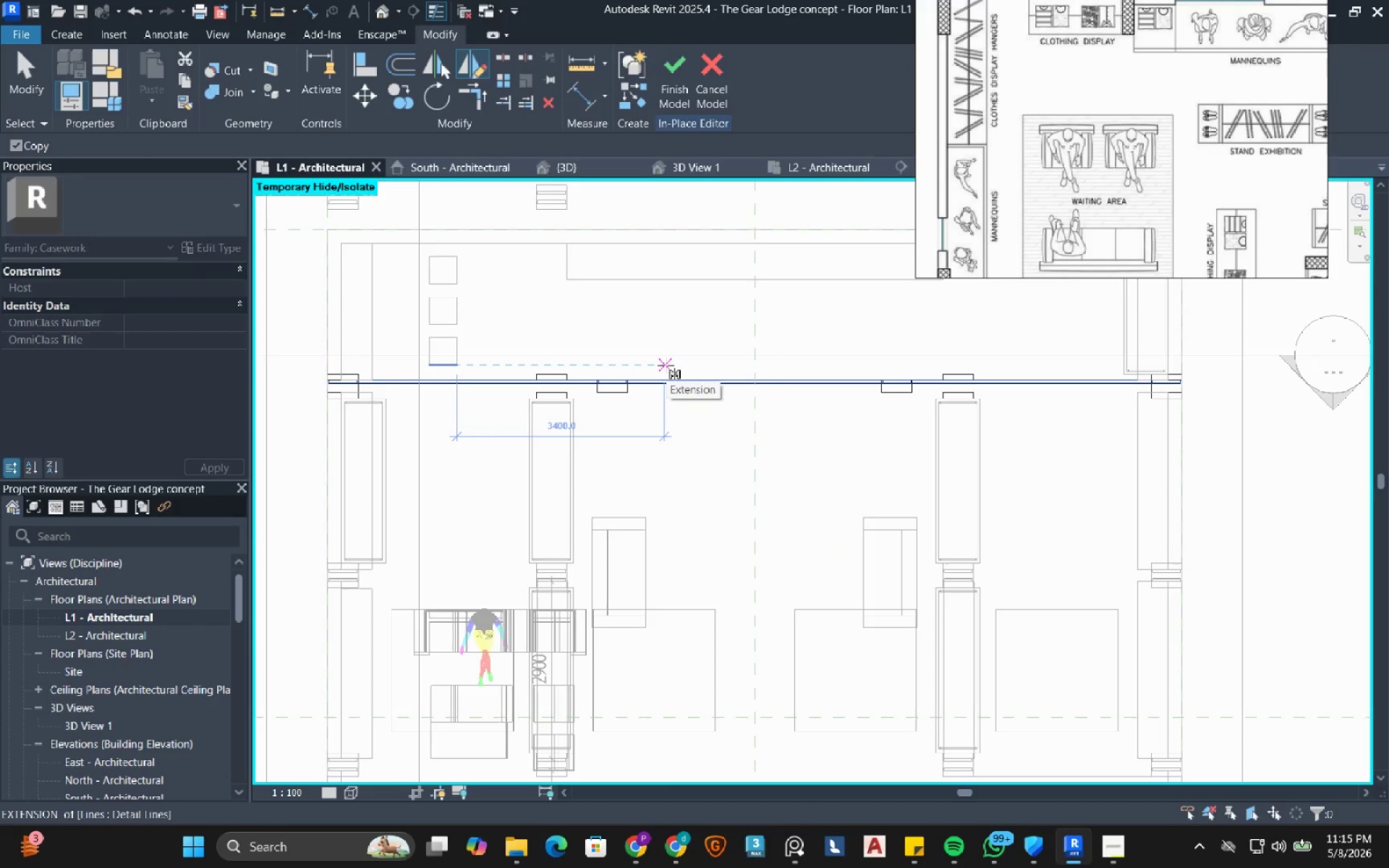 
scroll: coordinate [591, 407], scroll_direction: up, amount: 11.0
 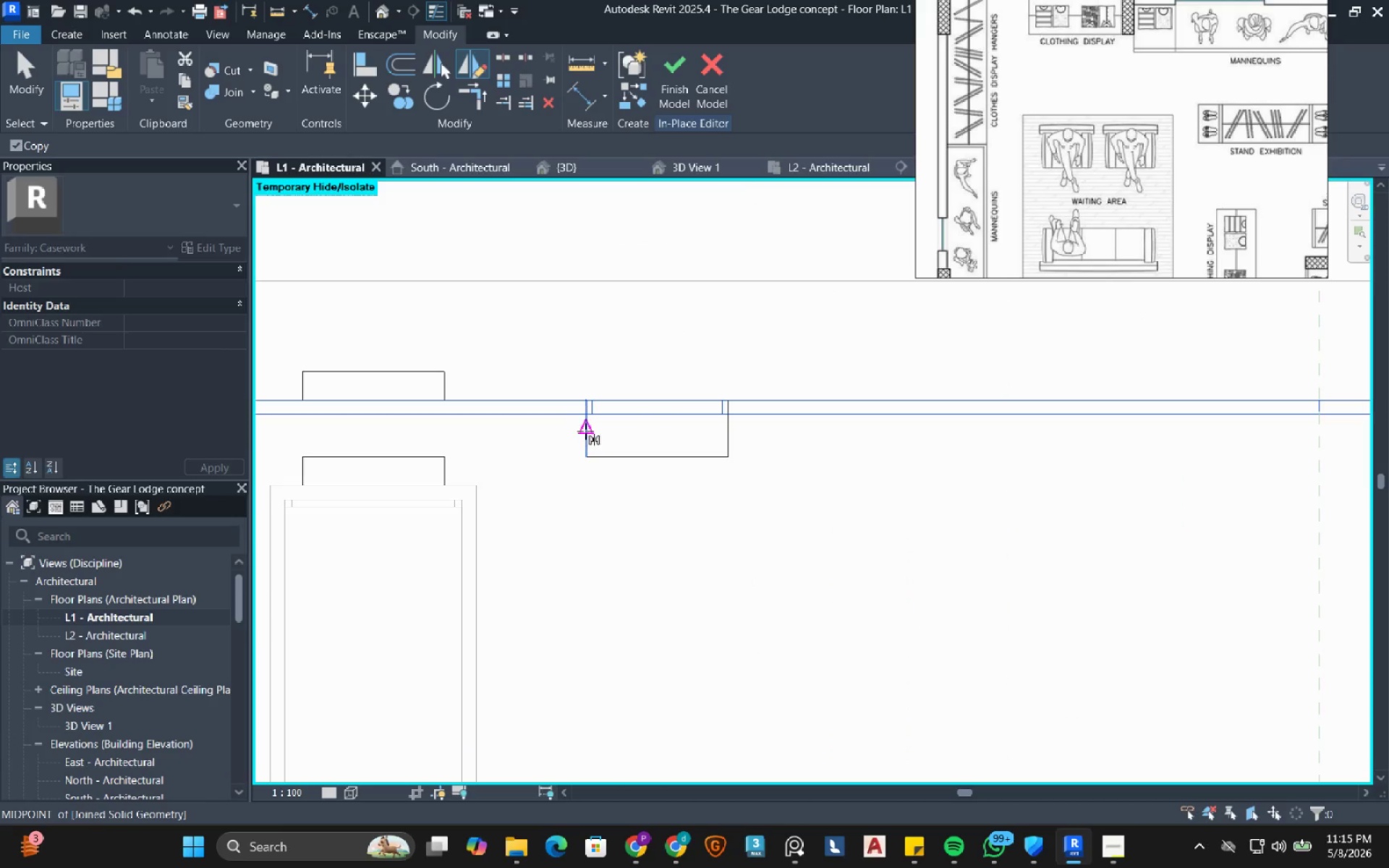 
left_click([585, 431])
 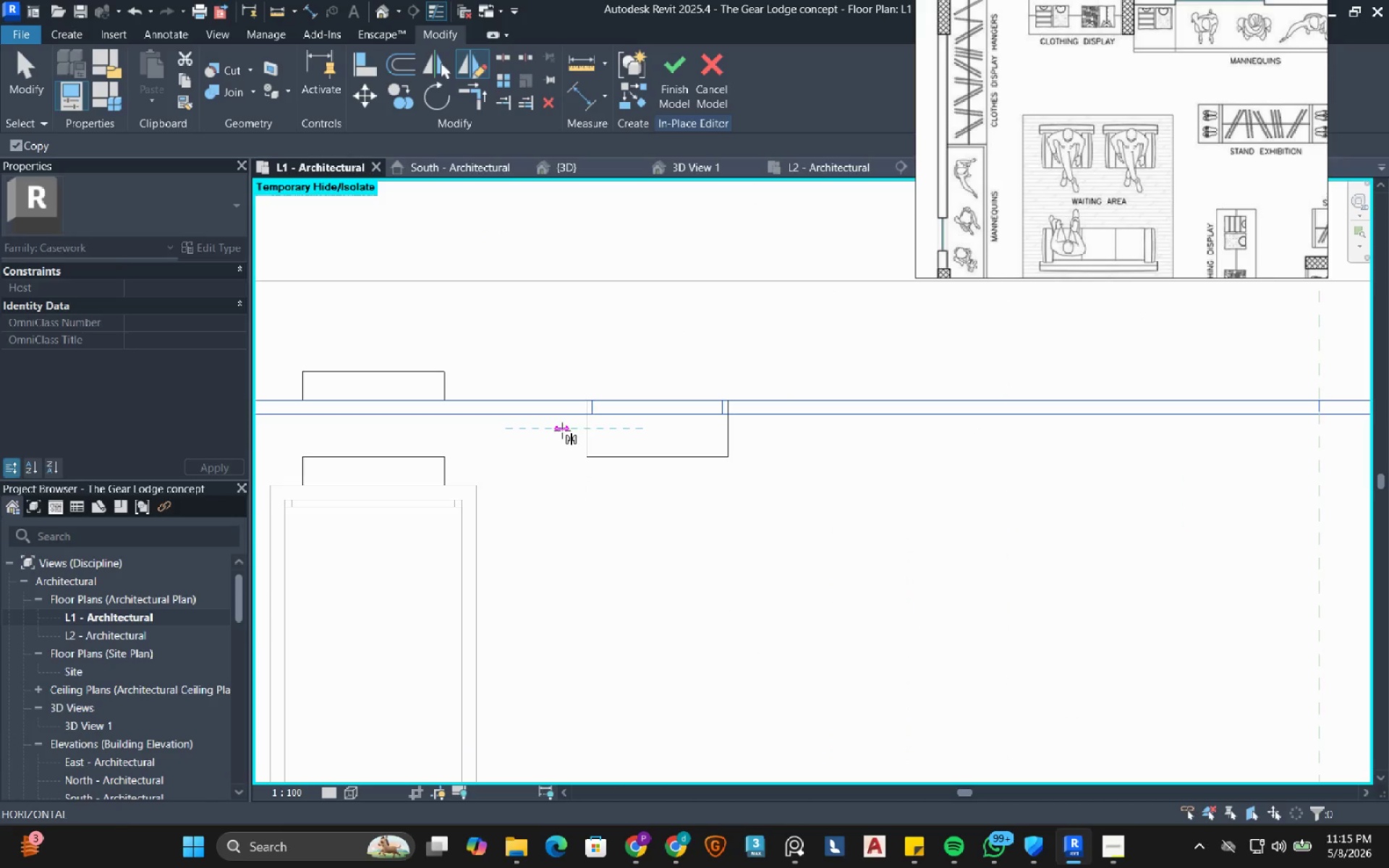 
left_click([562, 430])
 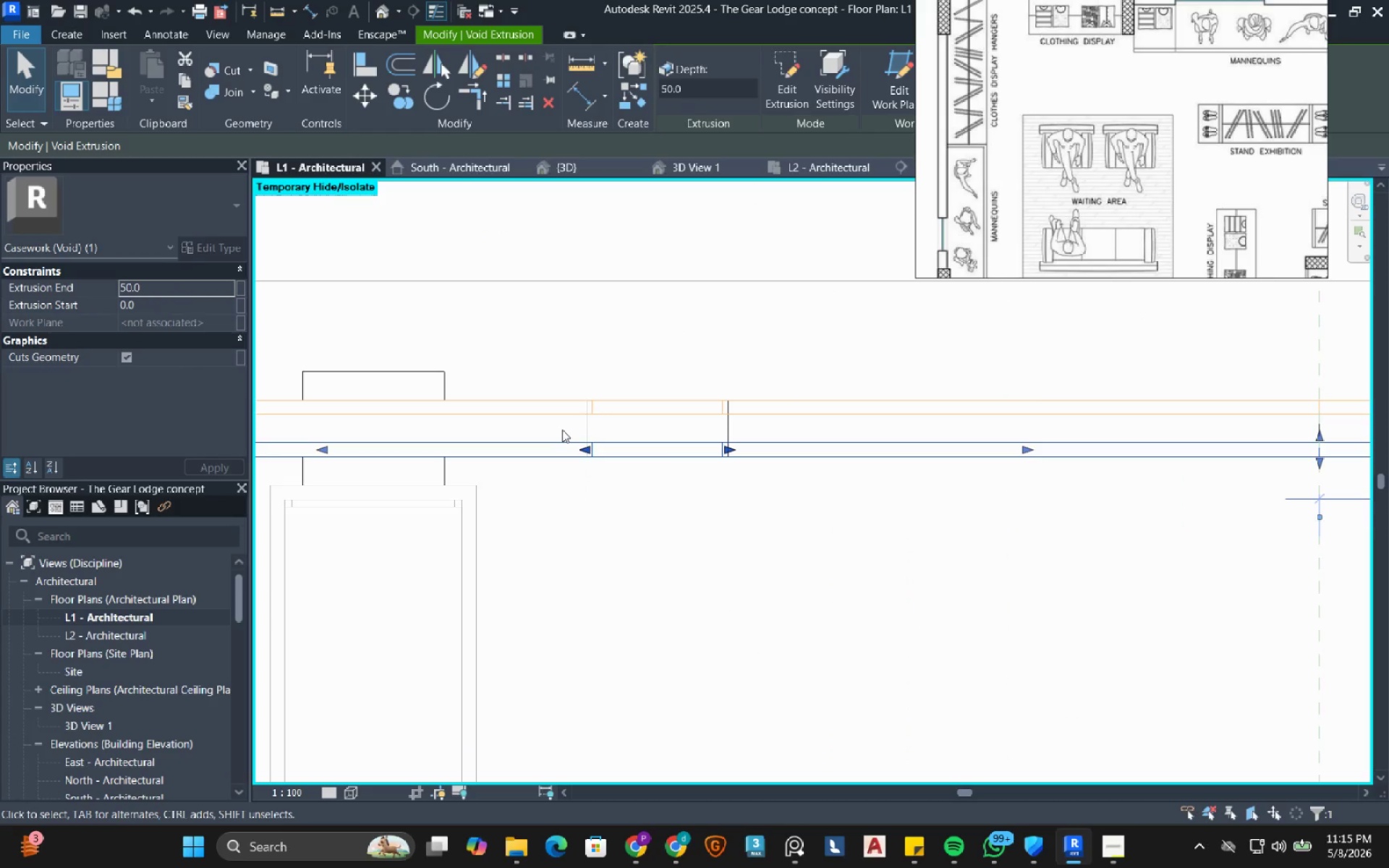 
wait(8.98)
 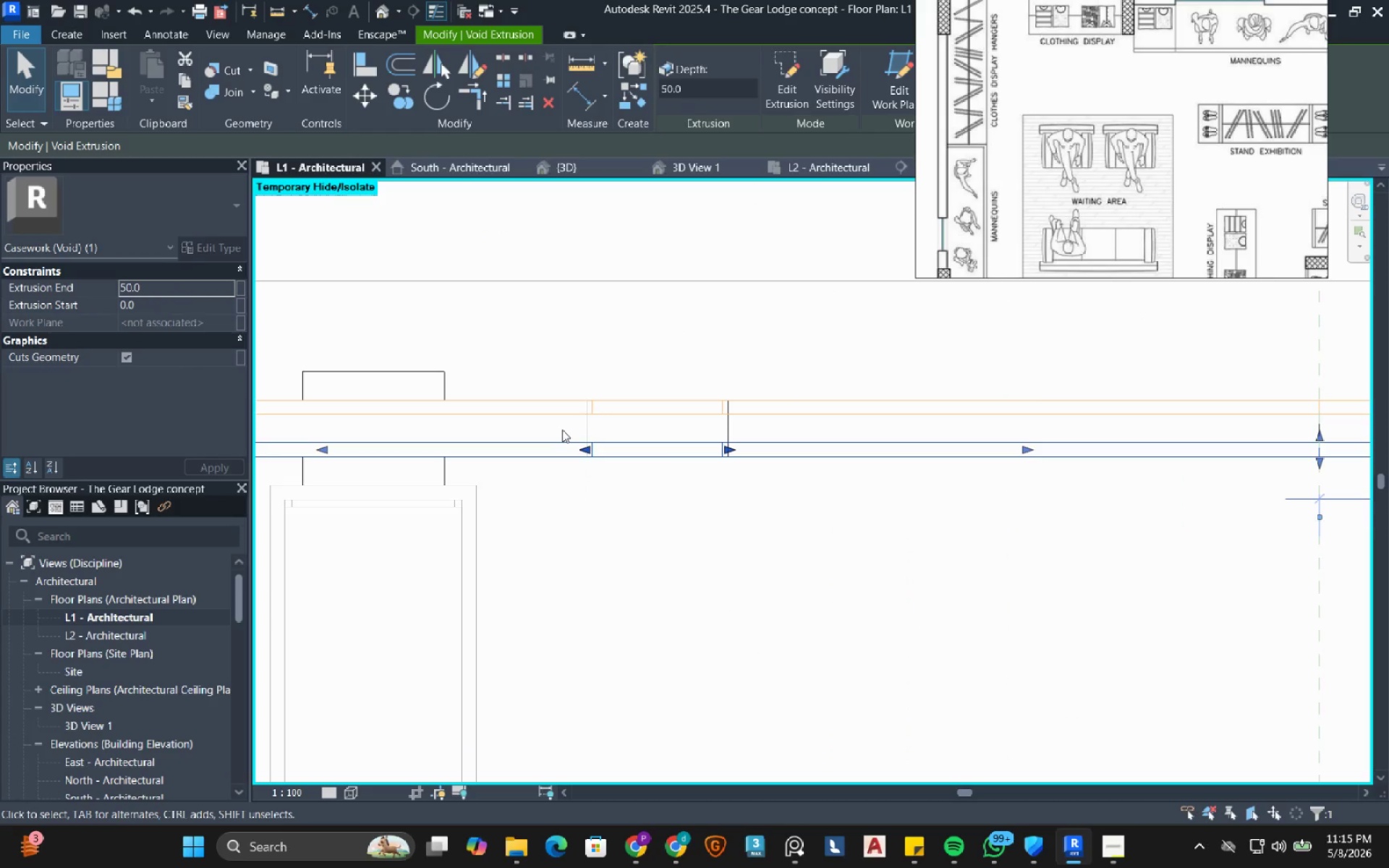 
left_click_drag(start_coordinate=[694, 656], to_coordinate=[702, 653])
 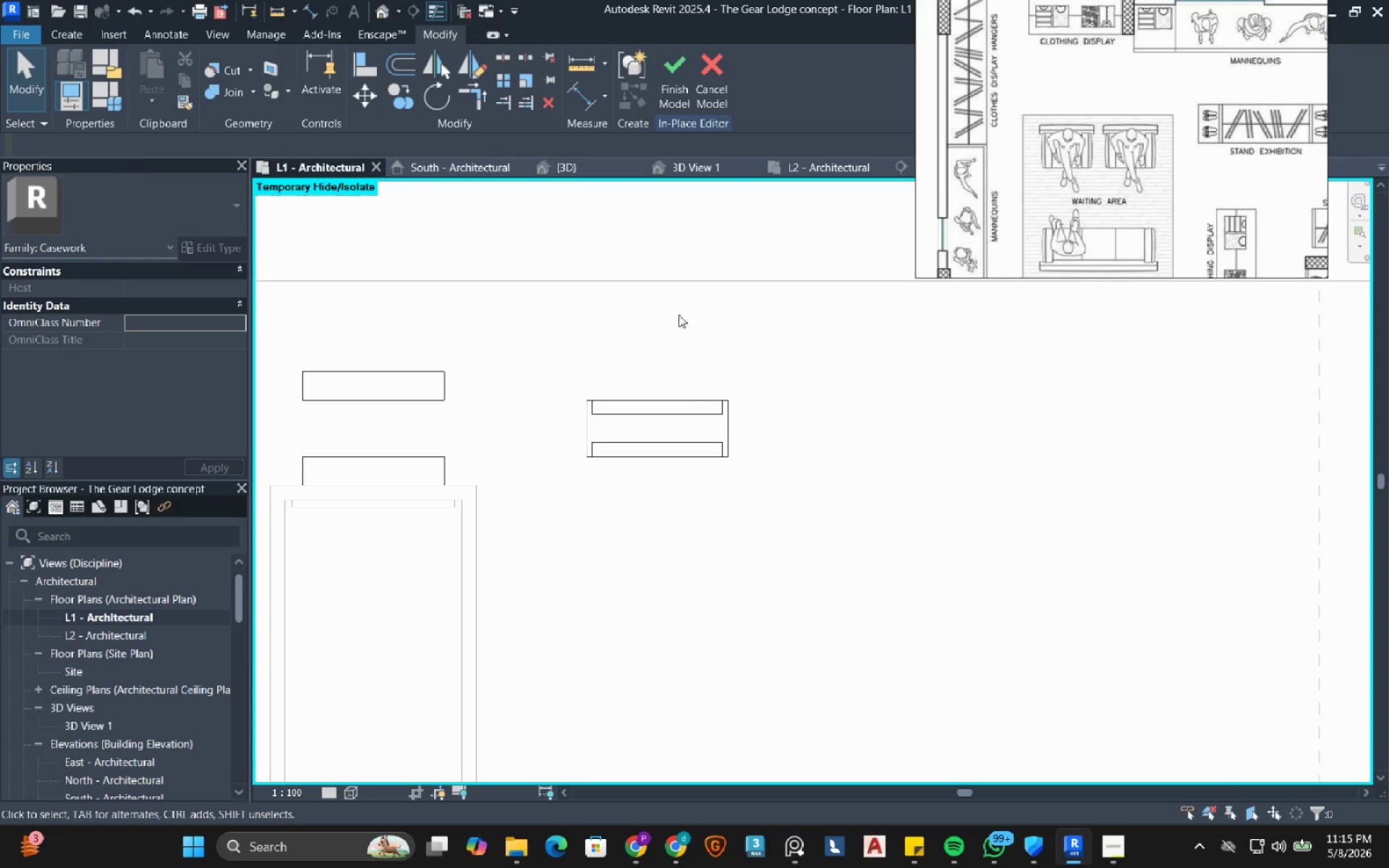 
scroll: coordinate [681, 455], scroll_direction: down, amount: 10.0
 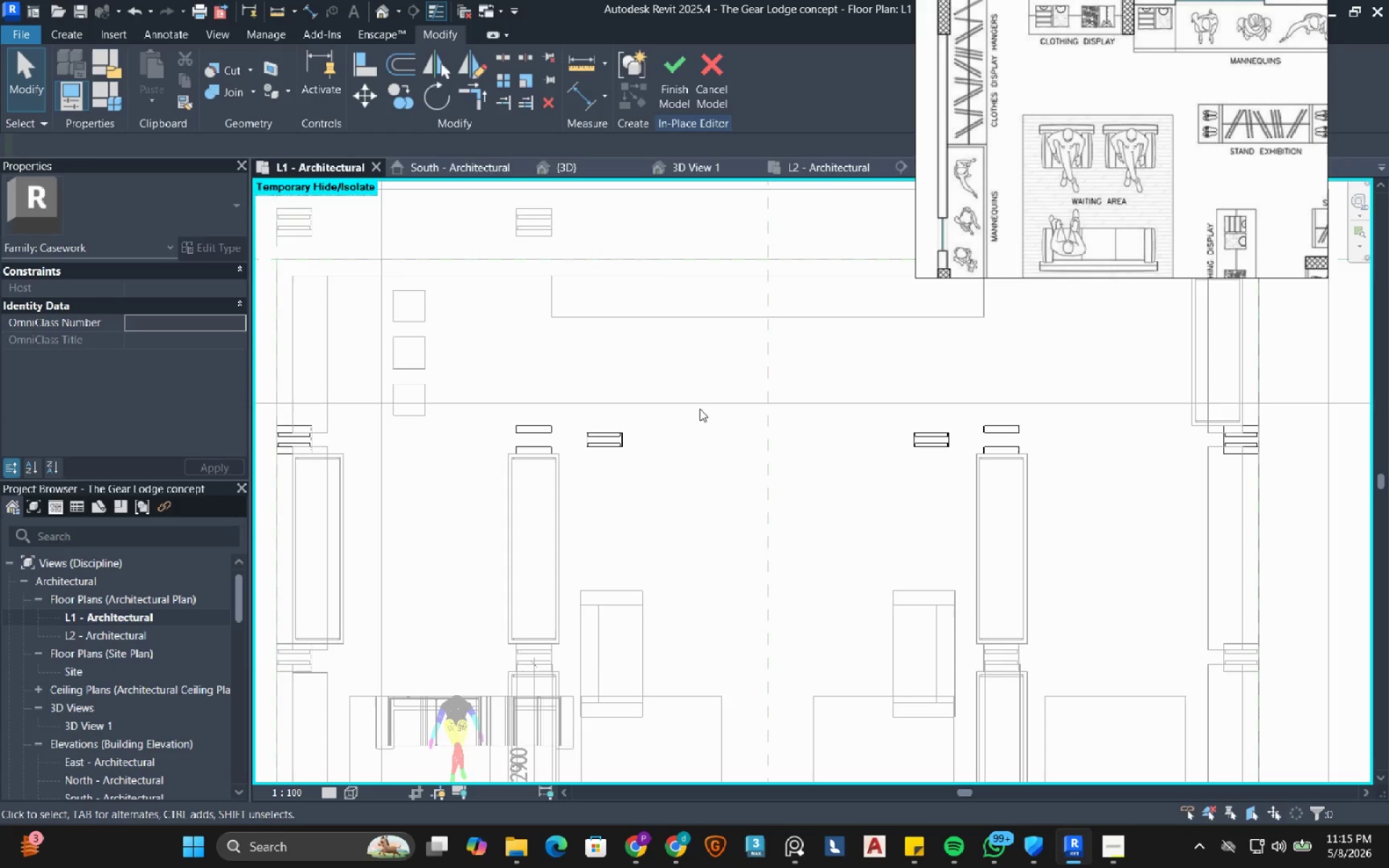 
scroll: coordinate [544, 425], scroll_direction: up, amount: 3.0
 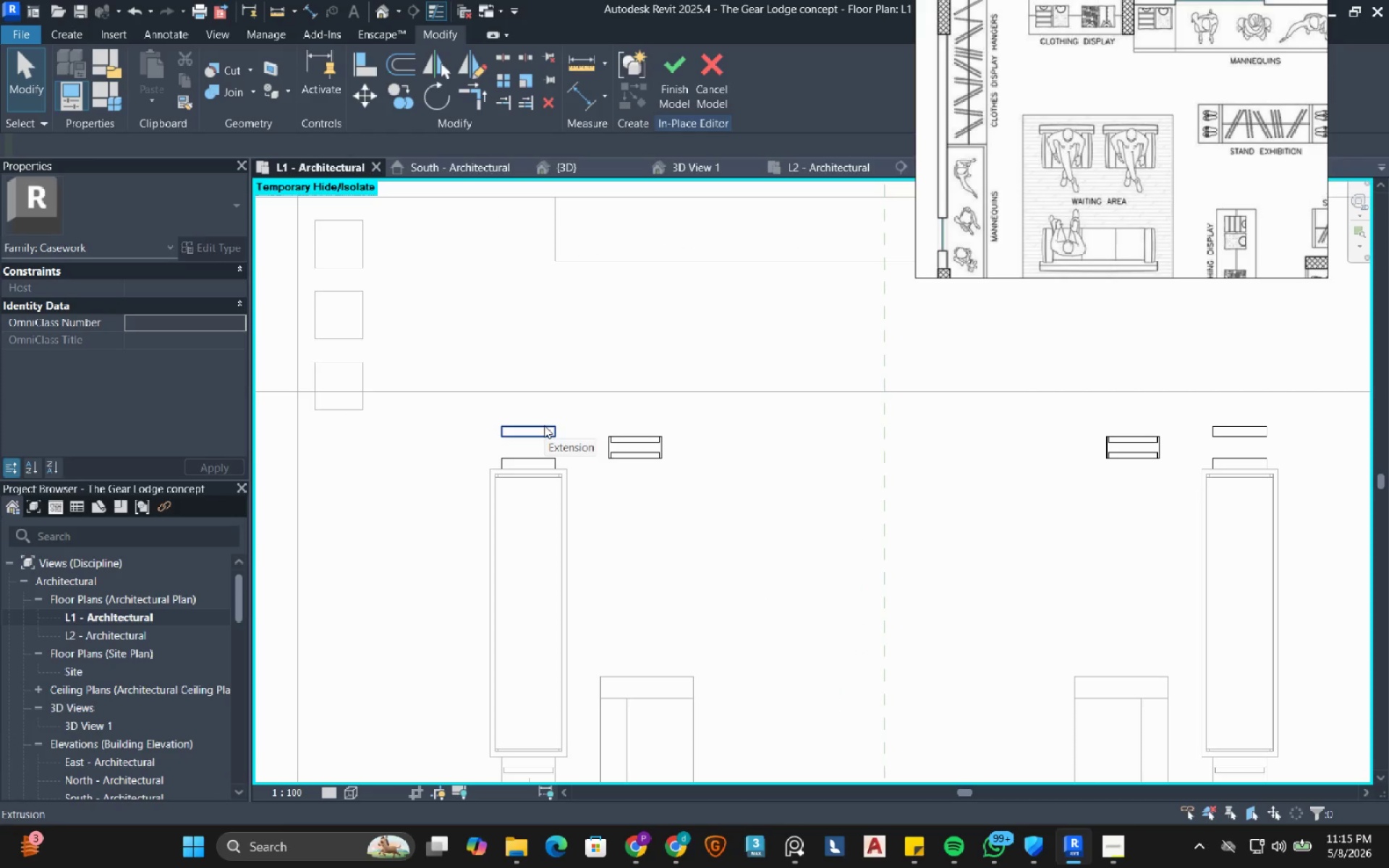 
left_click([544, 425])
 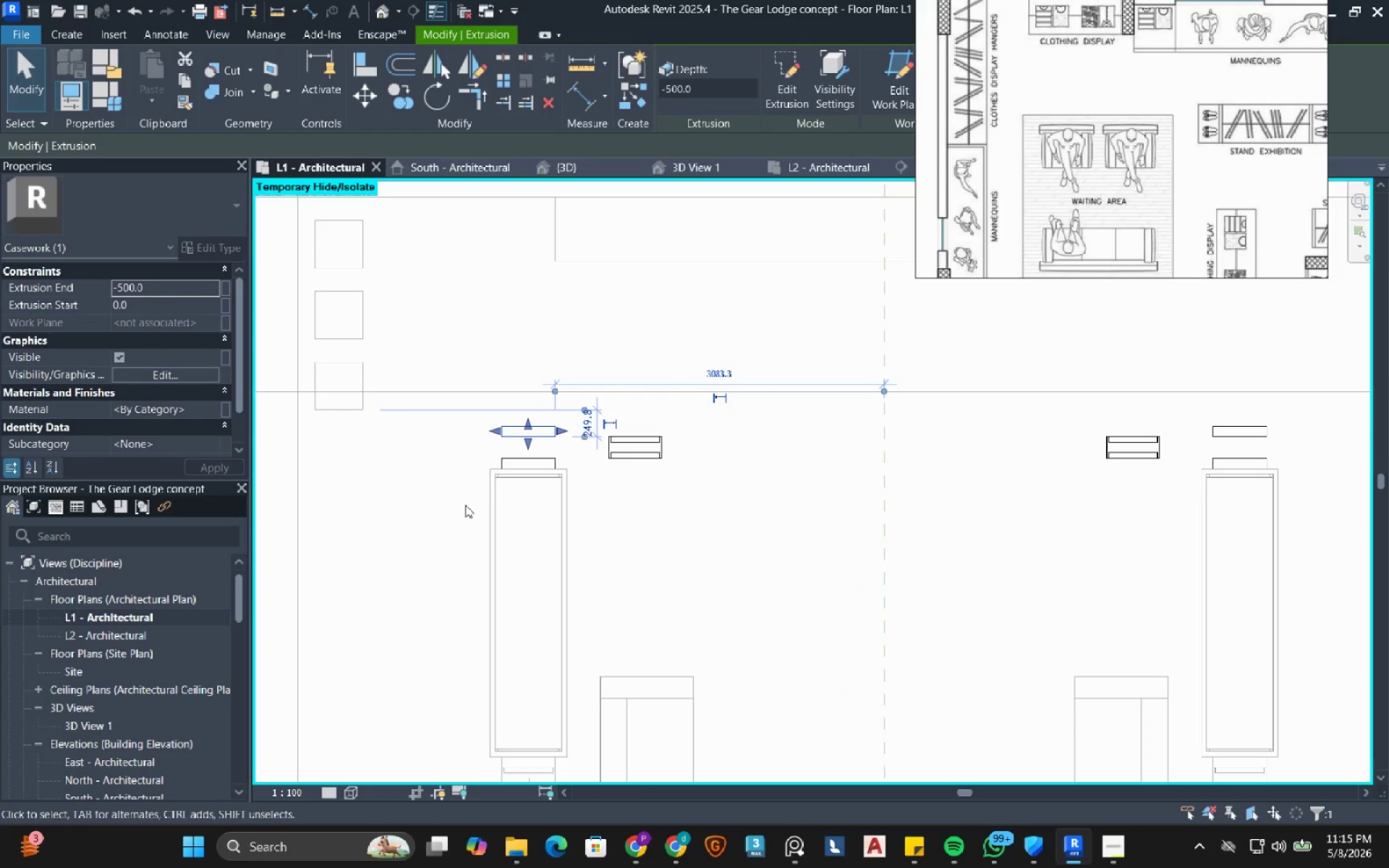 
left_click_drag(start_coordinate=[483, 517], to_coordinate=[564, 401])
 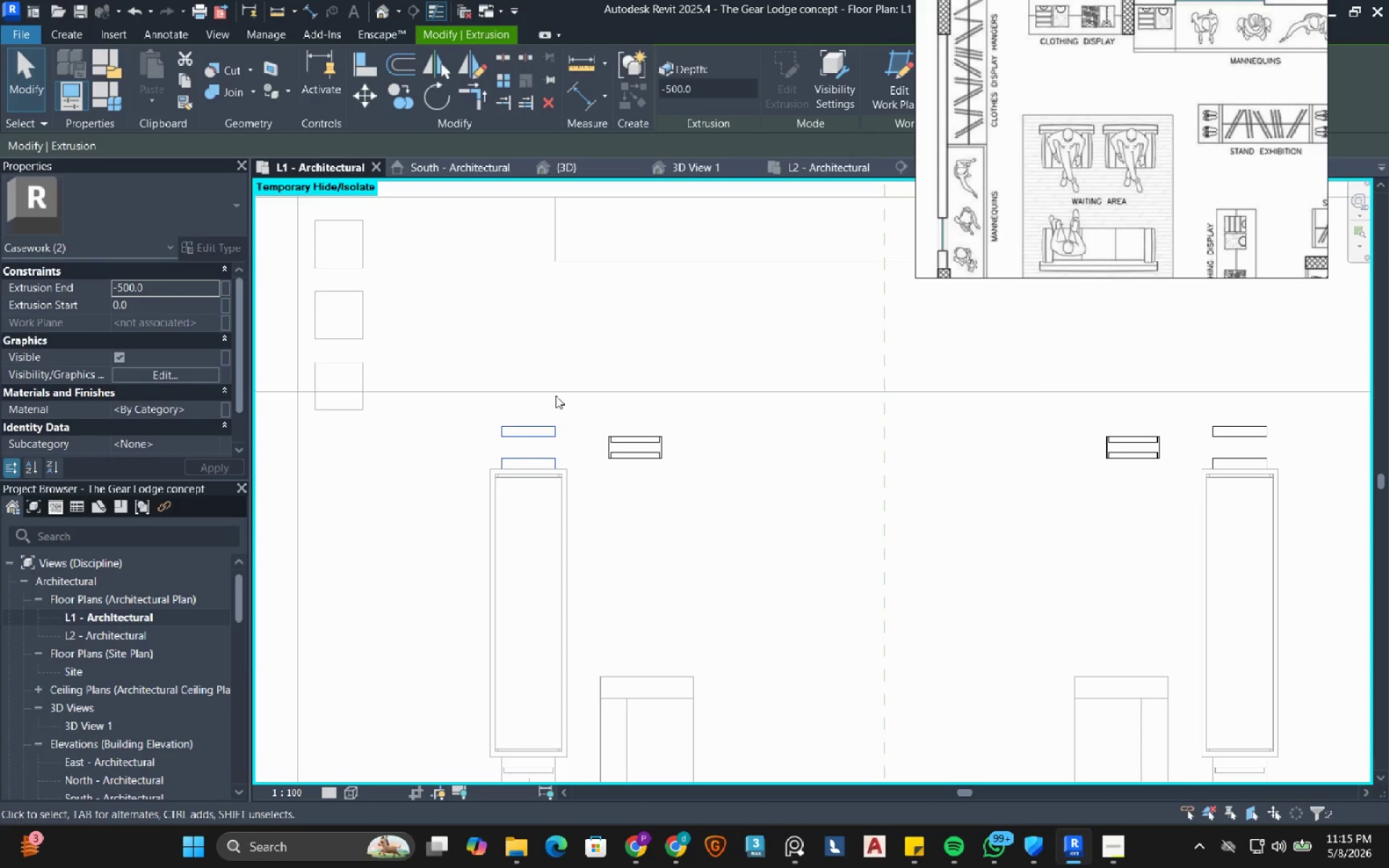 
scroll: coordinate [533, 446], scroll_direction: up, amount: 4.0
 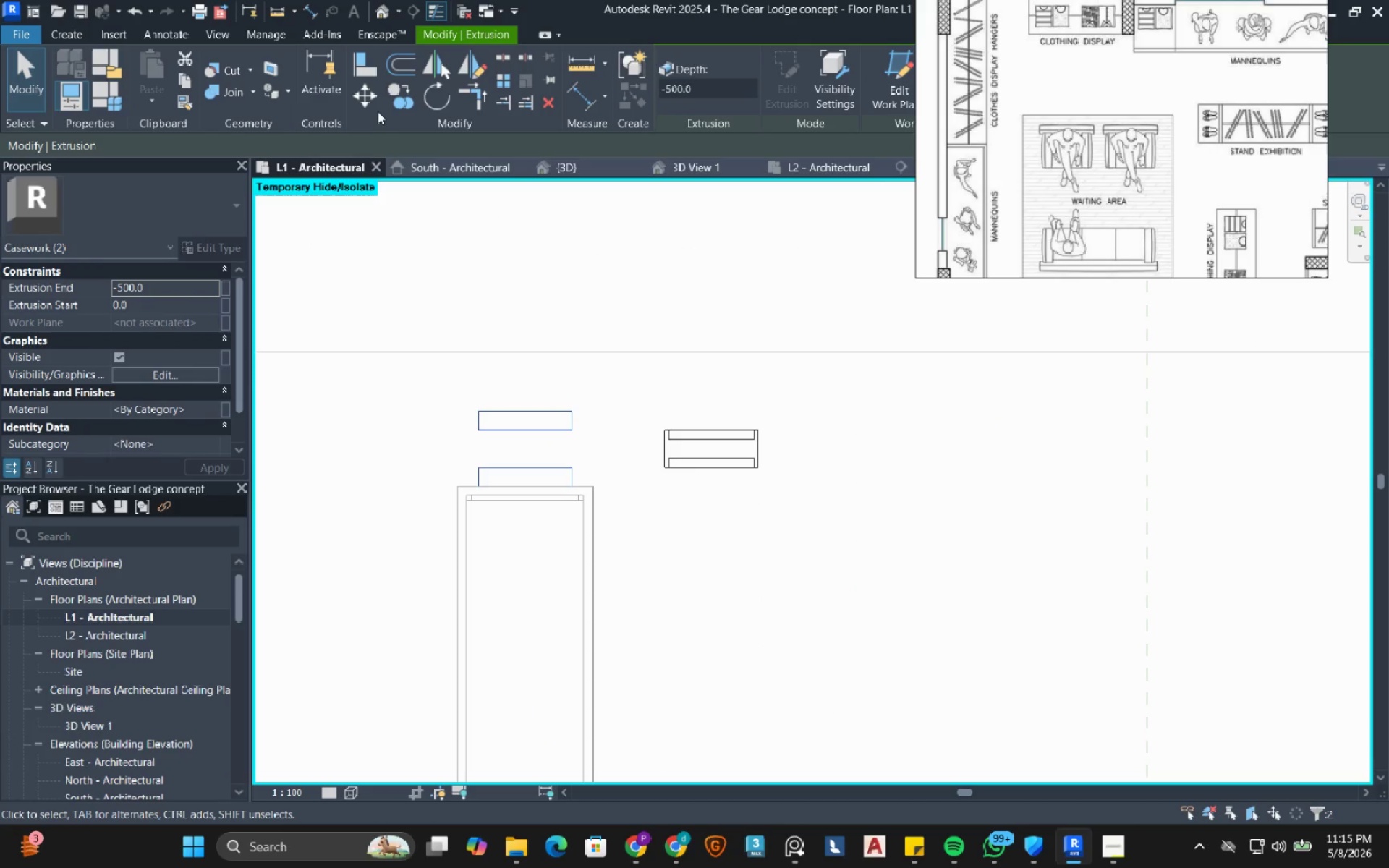 
left_click([368, 103])
 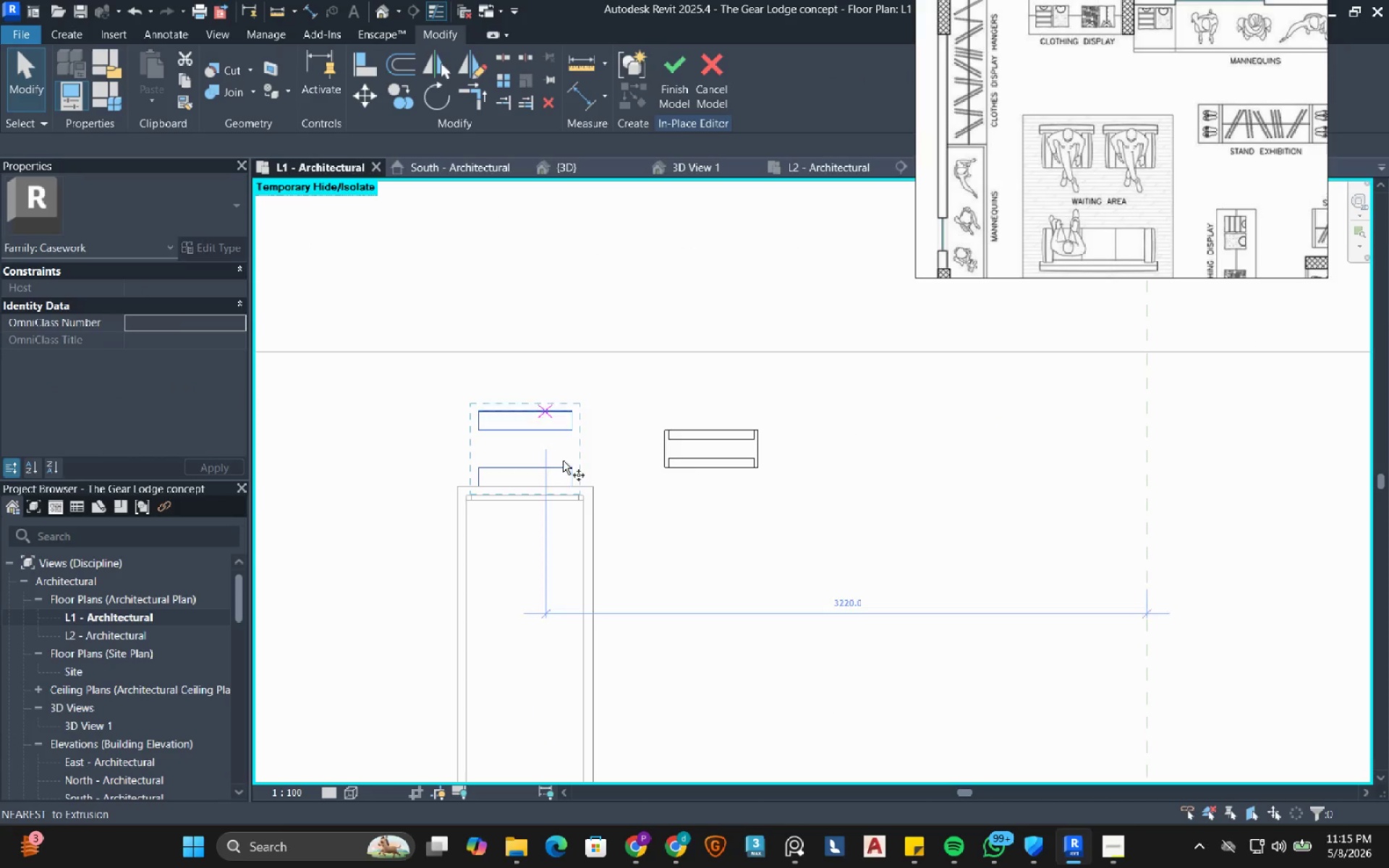 
scroll: coordinate [561, 464], scroll_direction: up, amount: 3.0
 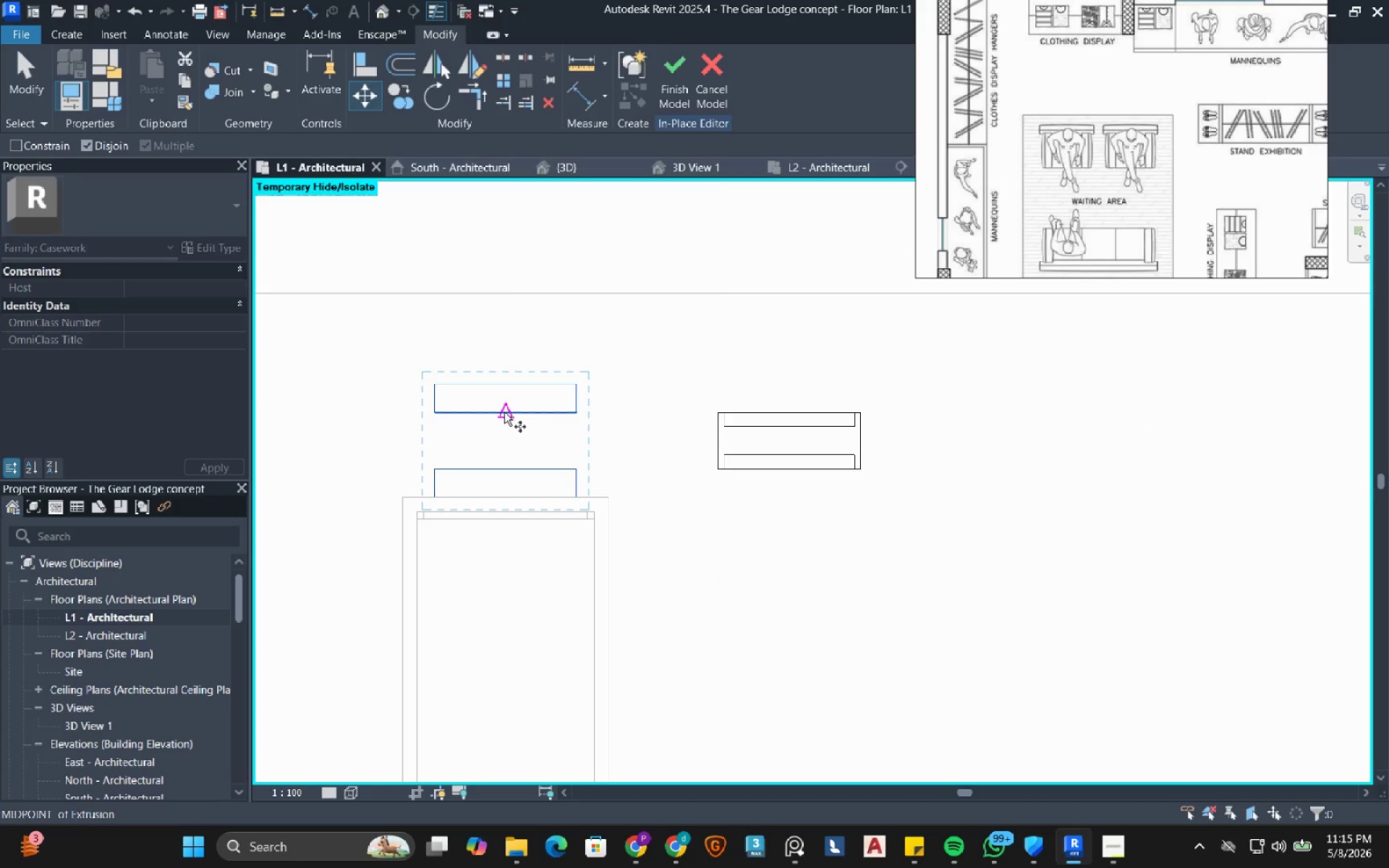 
left_click([504, 412])
 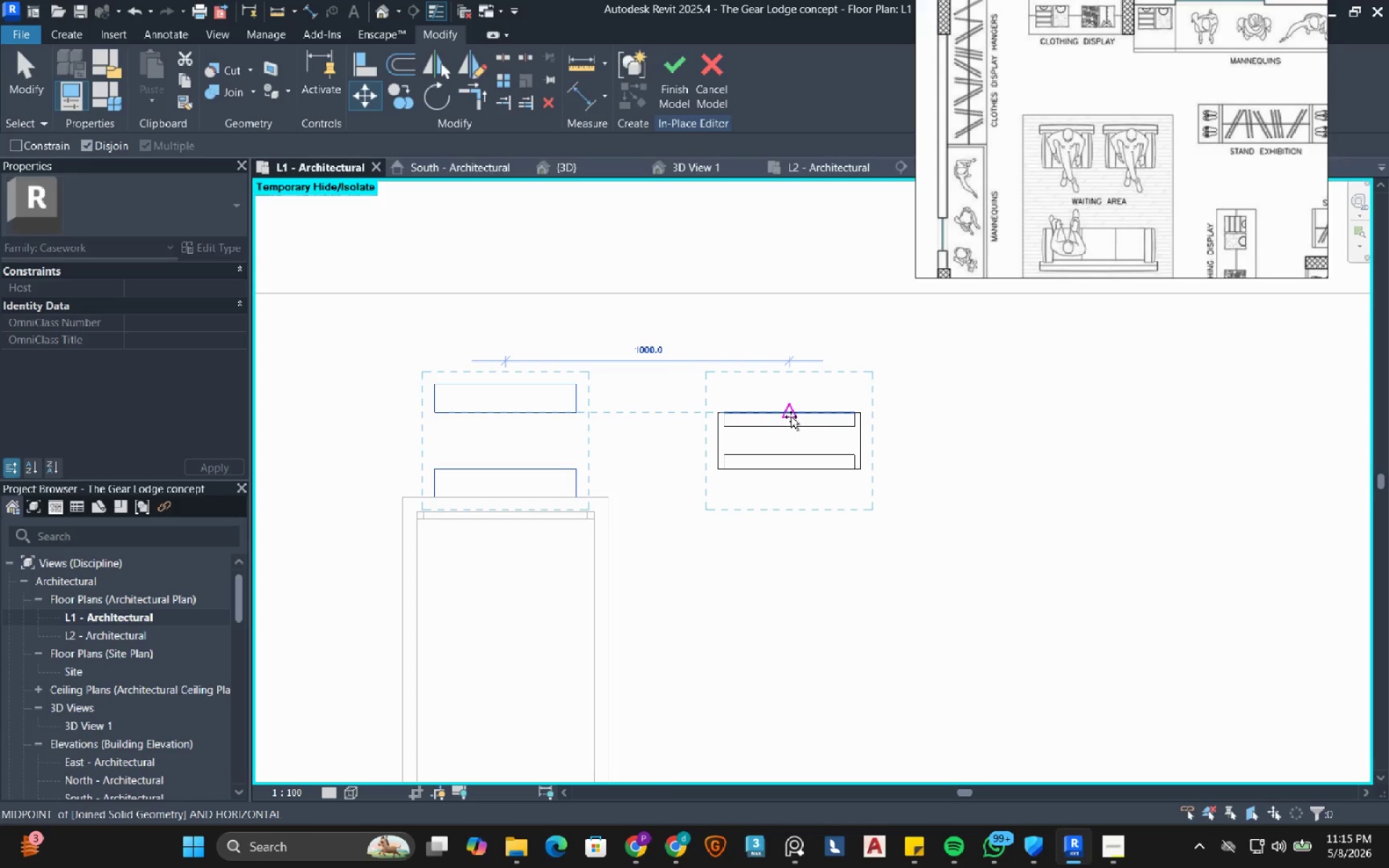 
left_click([794, 414])
 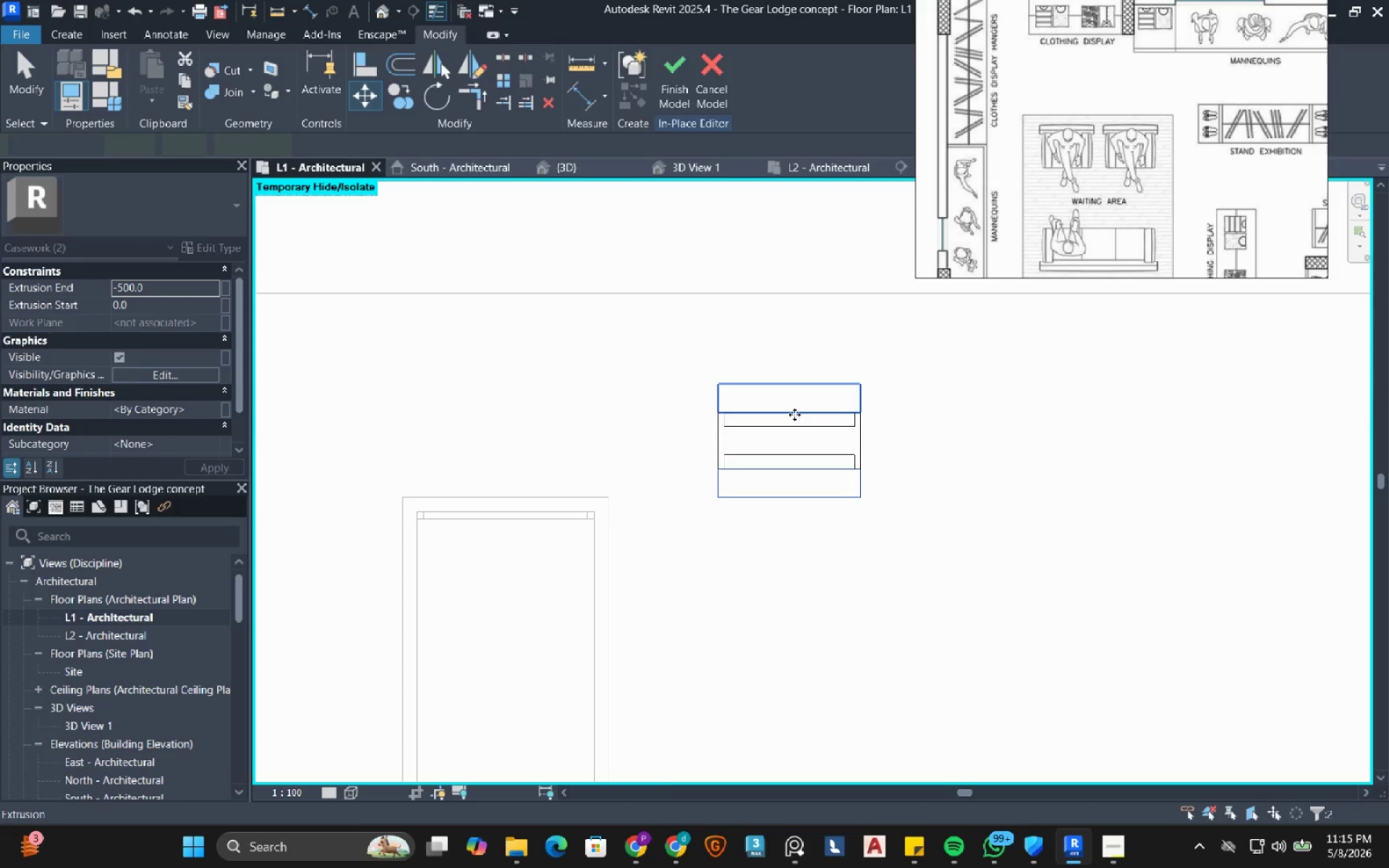 
scroll: coordinate [804, 430], scroll_direction: down, amount: 6.0
 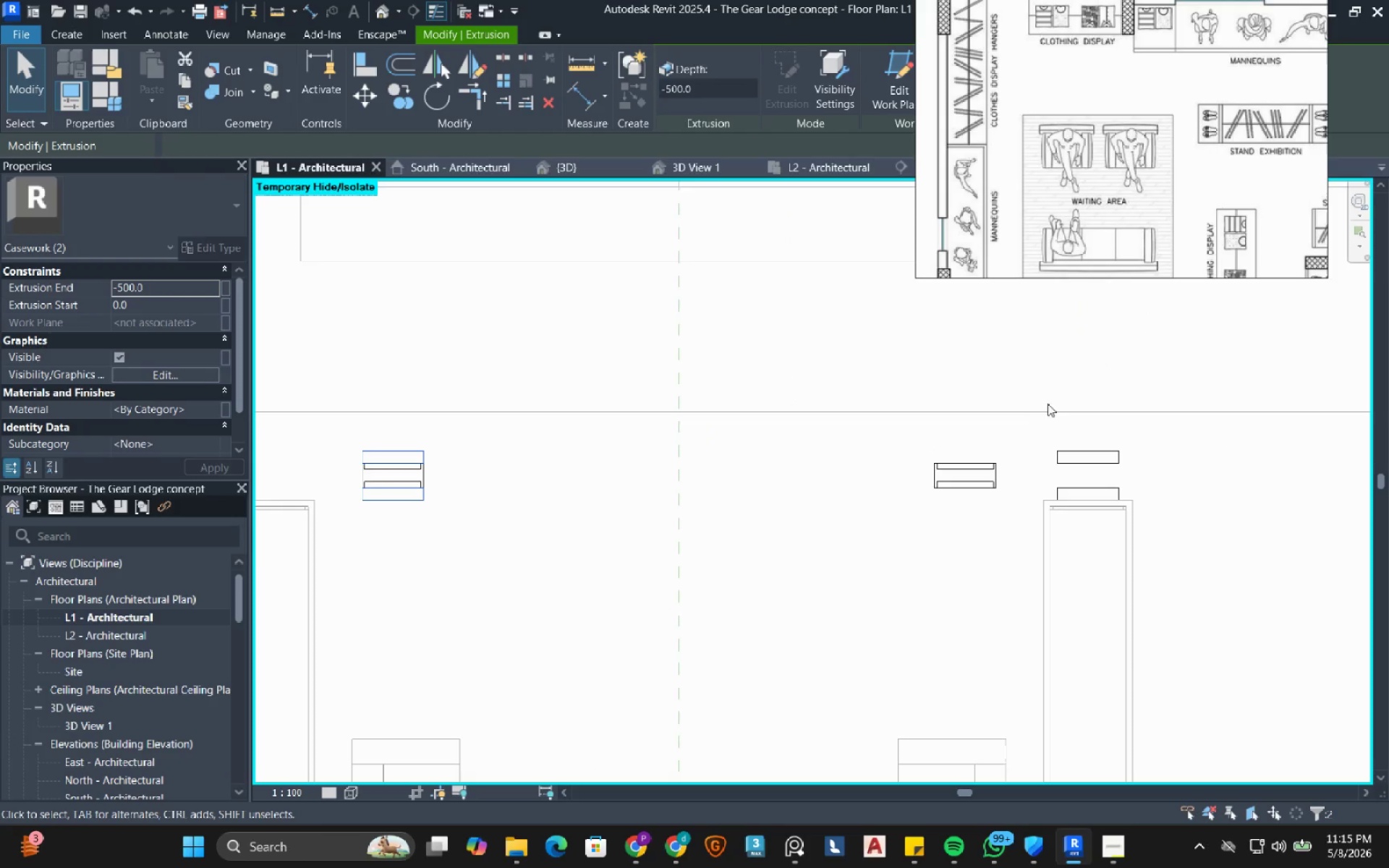 
left_click_drag(start_coordinate=[1040, 409], to_coordinate=[1168, 563])
 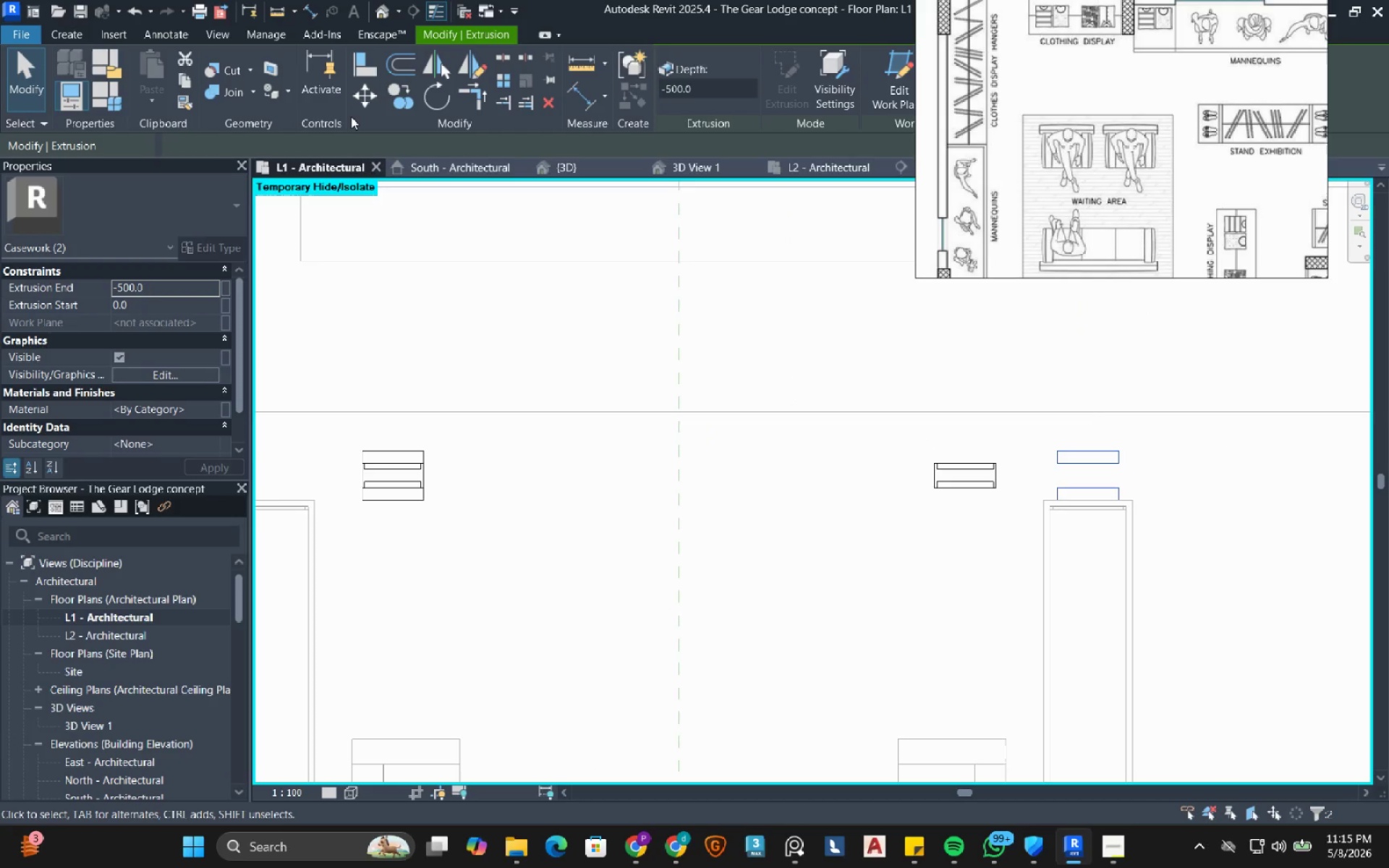 
left_click([365, 101])
 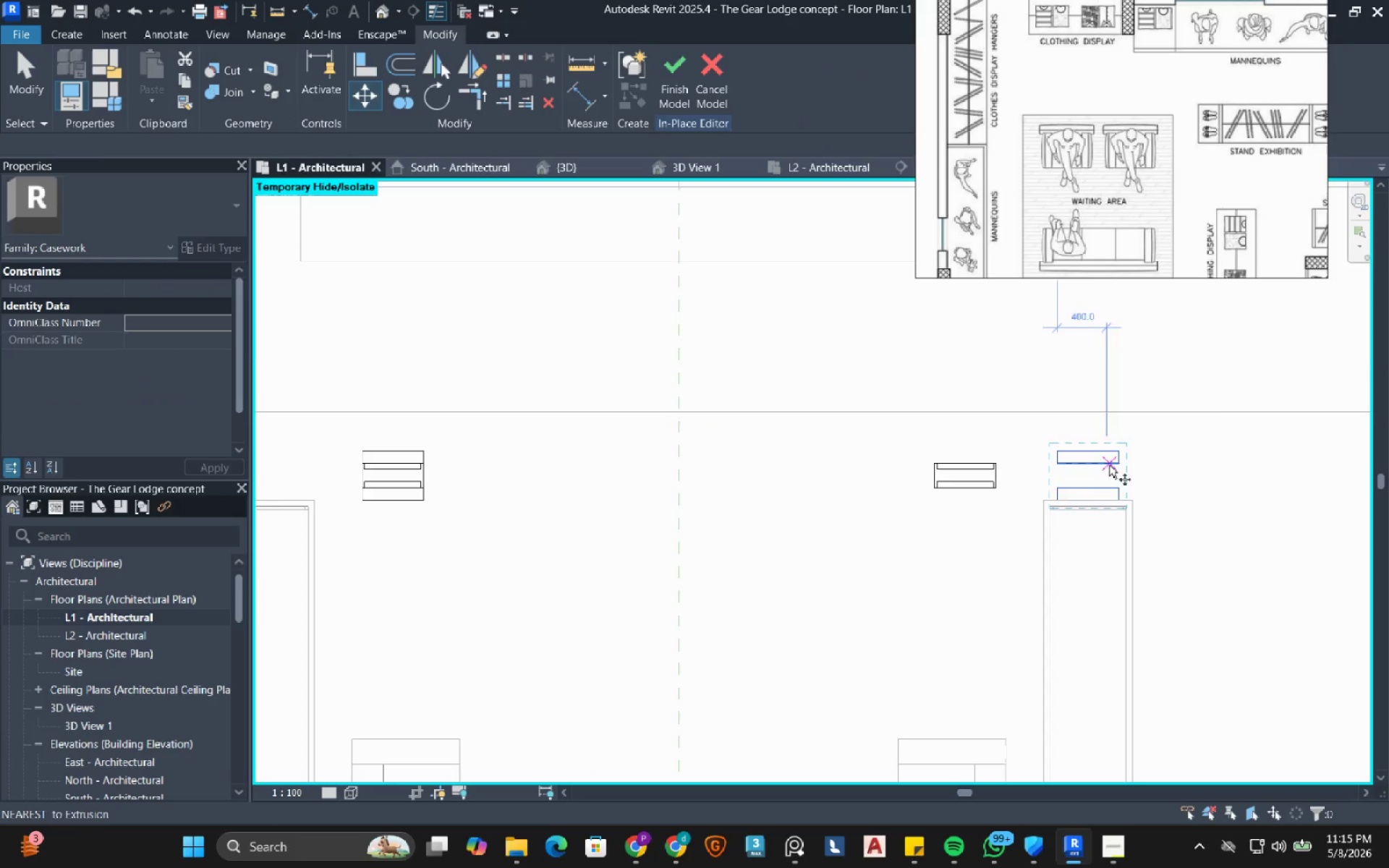 
scroll: coordinate [1060, 449], scroll_direction: up, amount: 5.0
 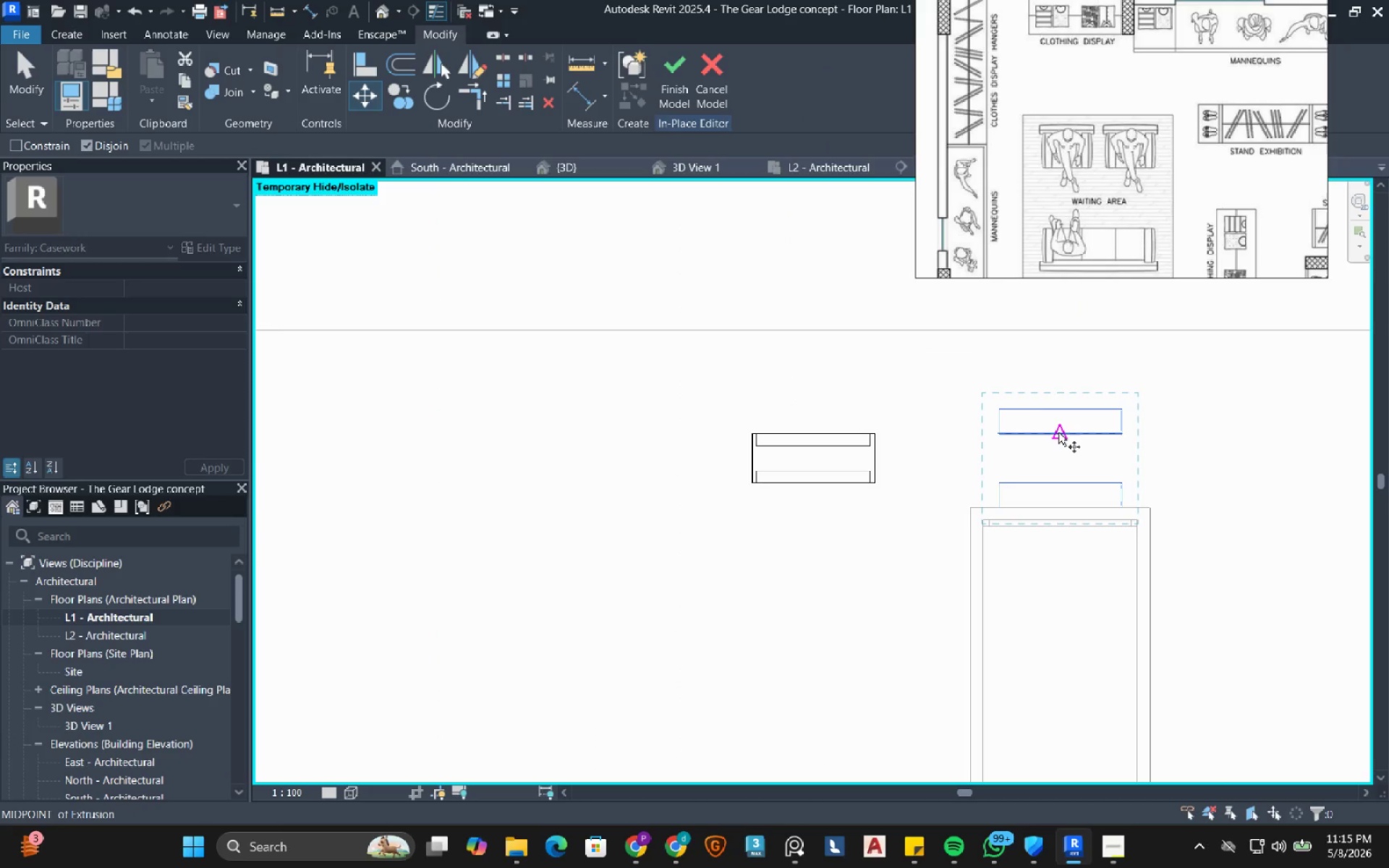 
left_click_drag(start_coordinate=[1058, 433], to_coordinate=[1053, 434])
 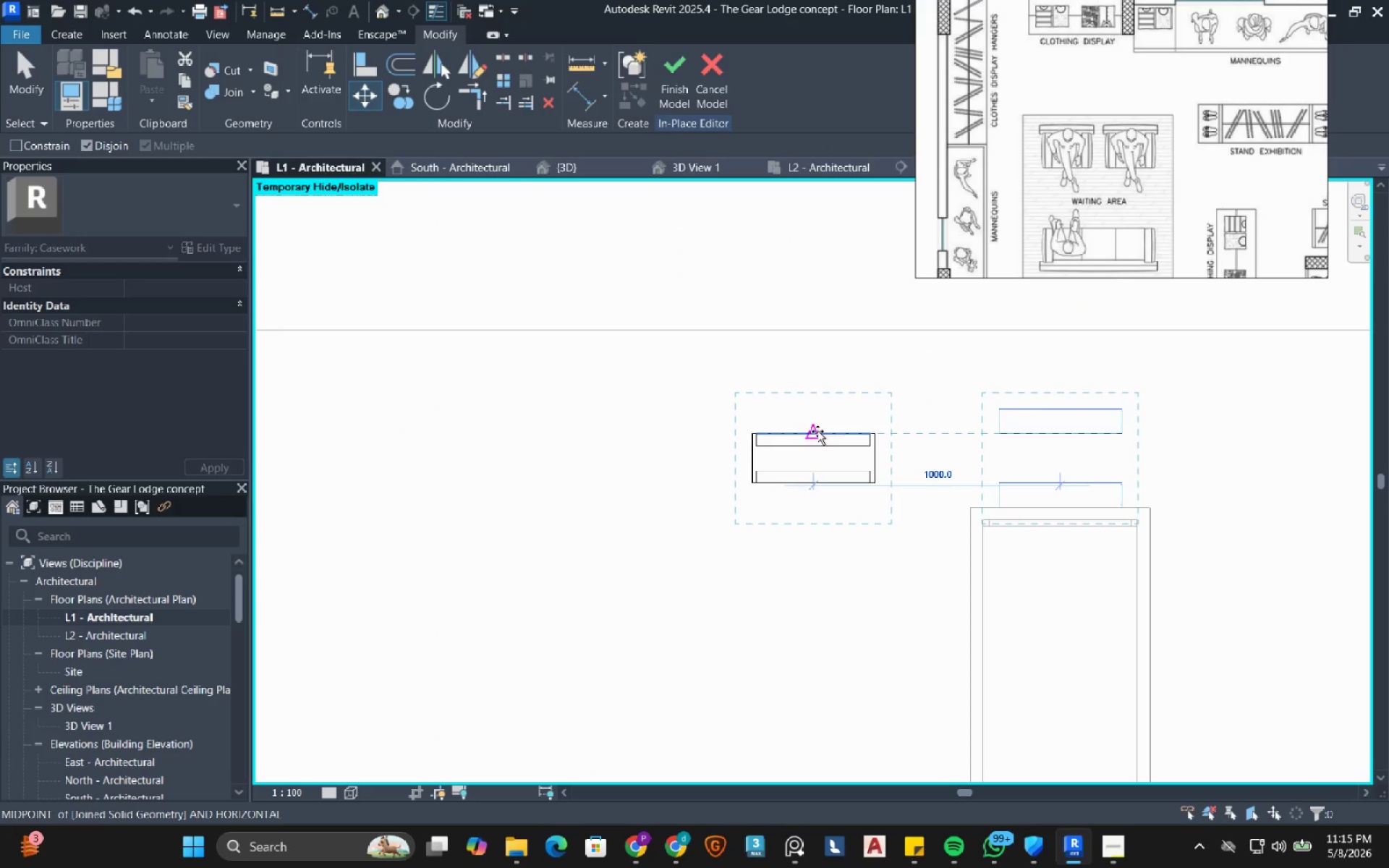 
left_click([817, 431])
 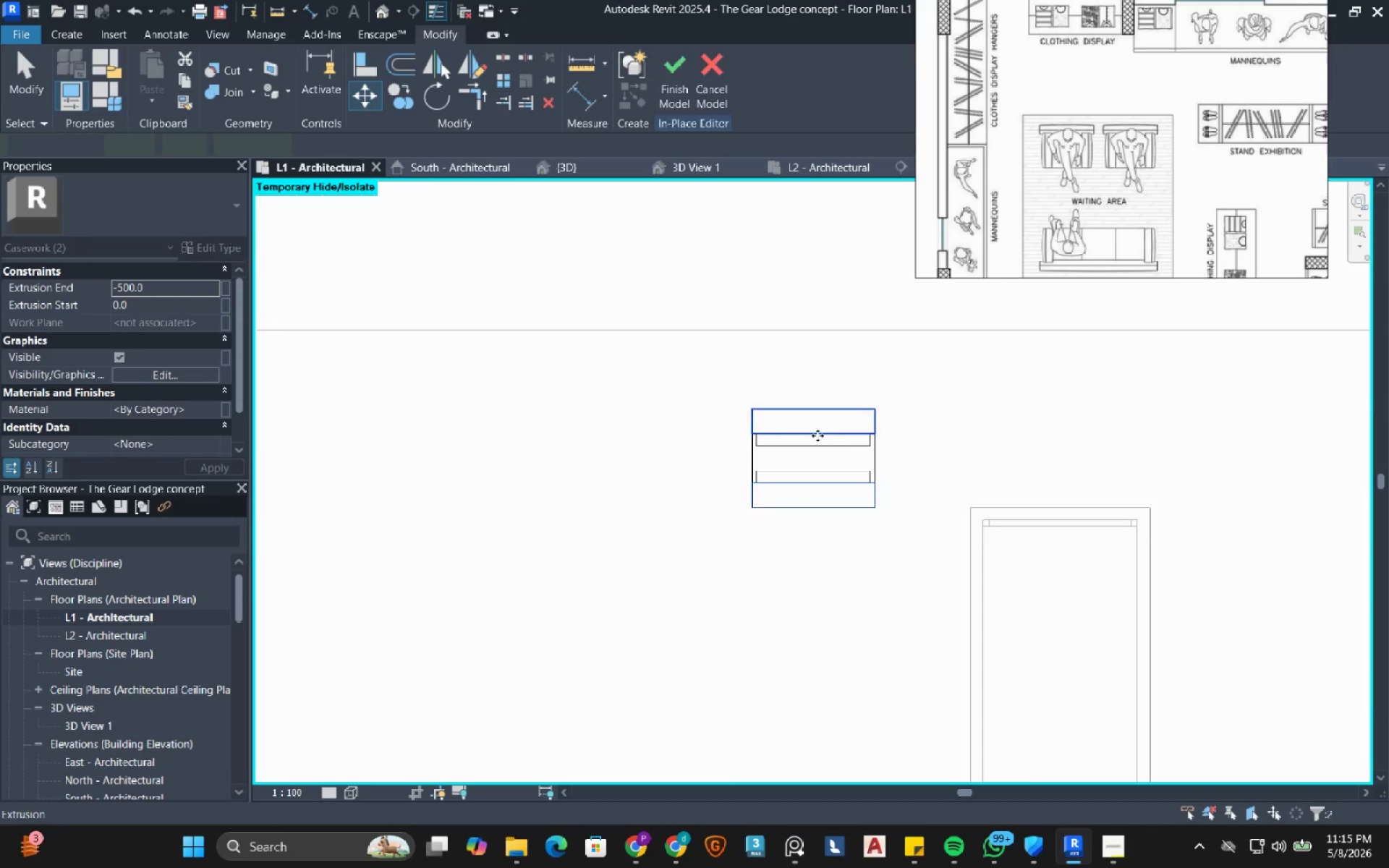 
left_click([604, 502])
 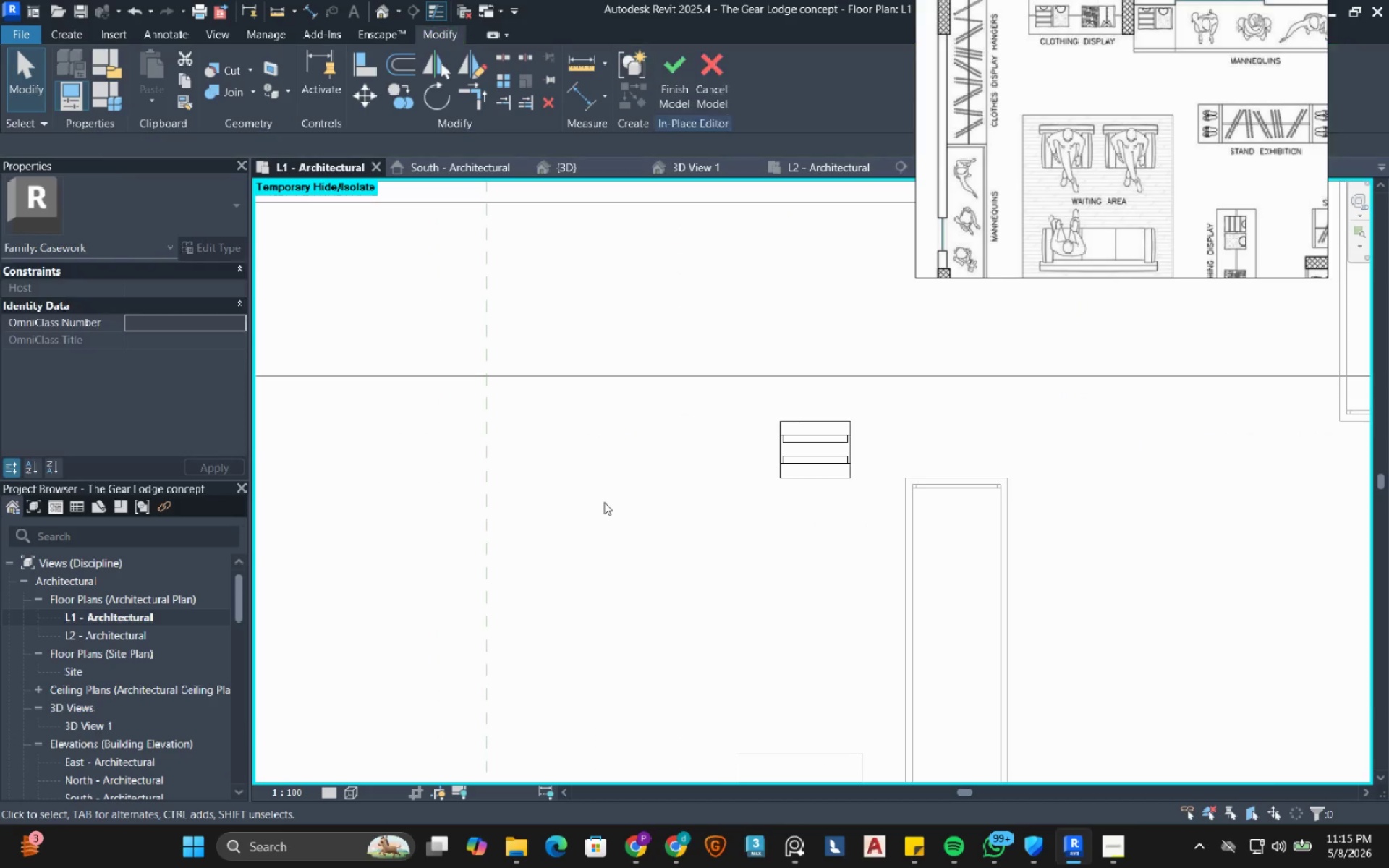 
scroll: coordinate [605, 525], scroll_direction: down, amount: 9.0
 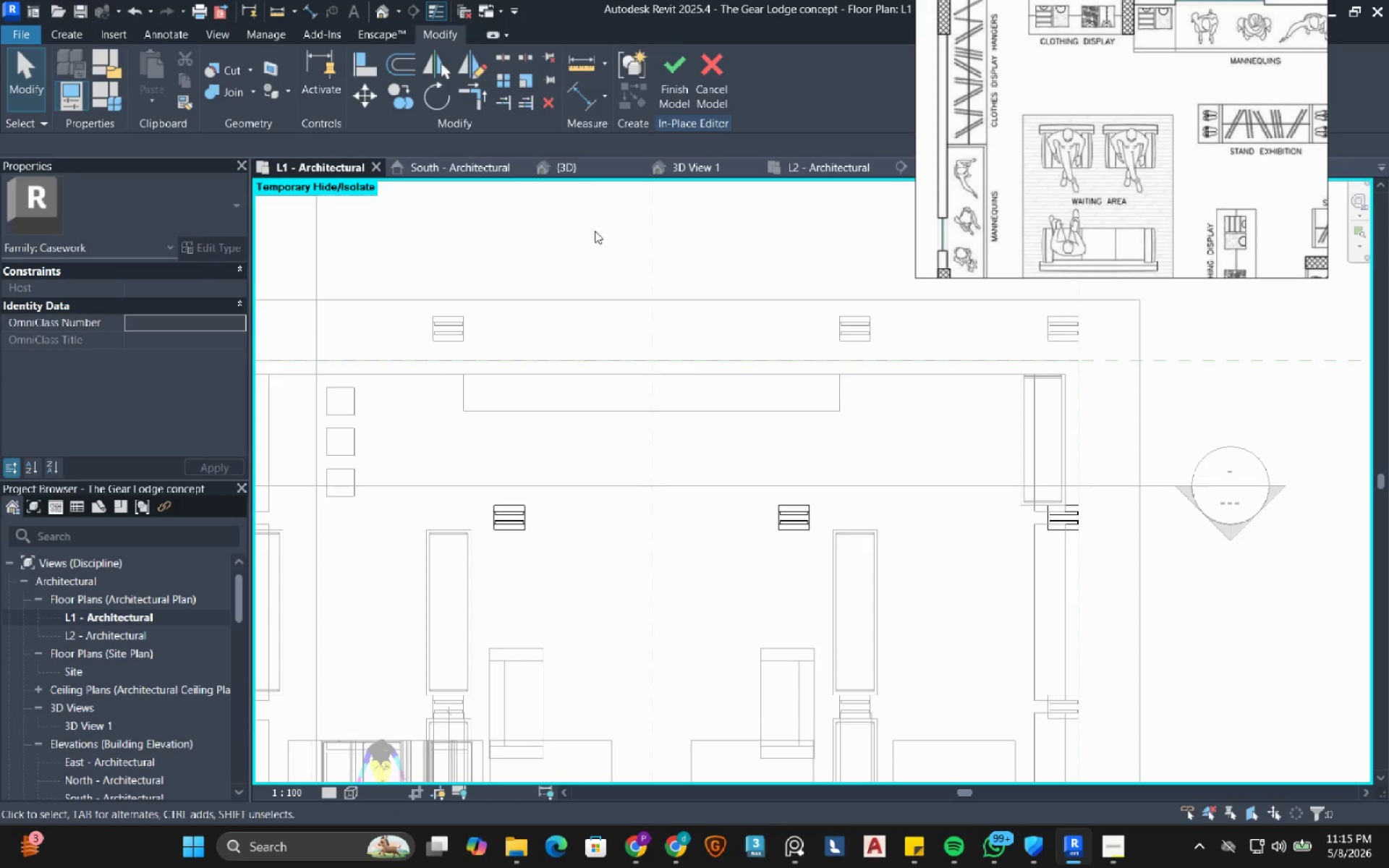 
left_click([676, 74])
 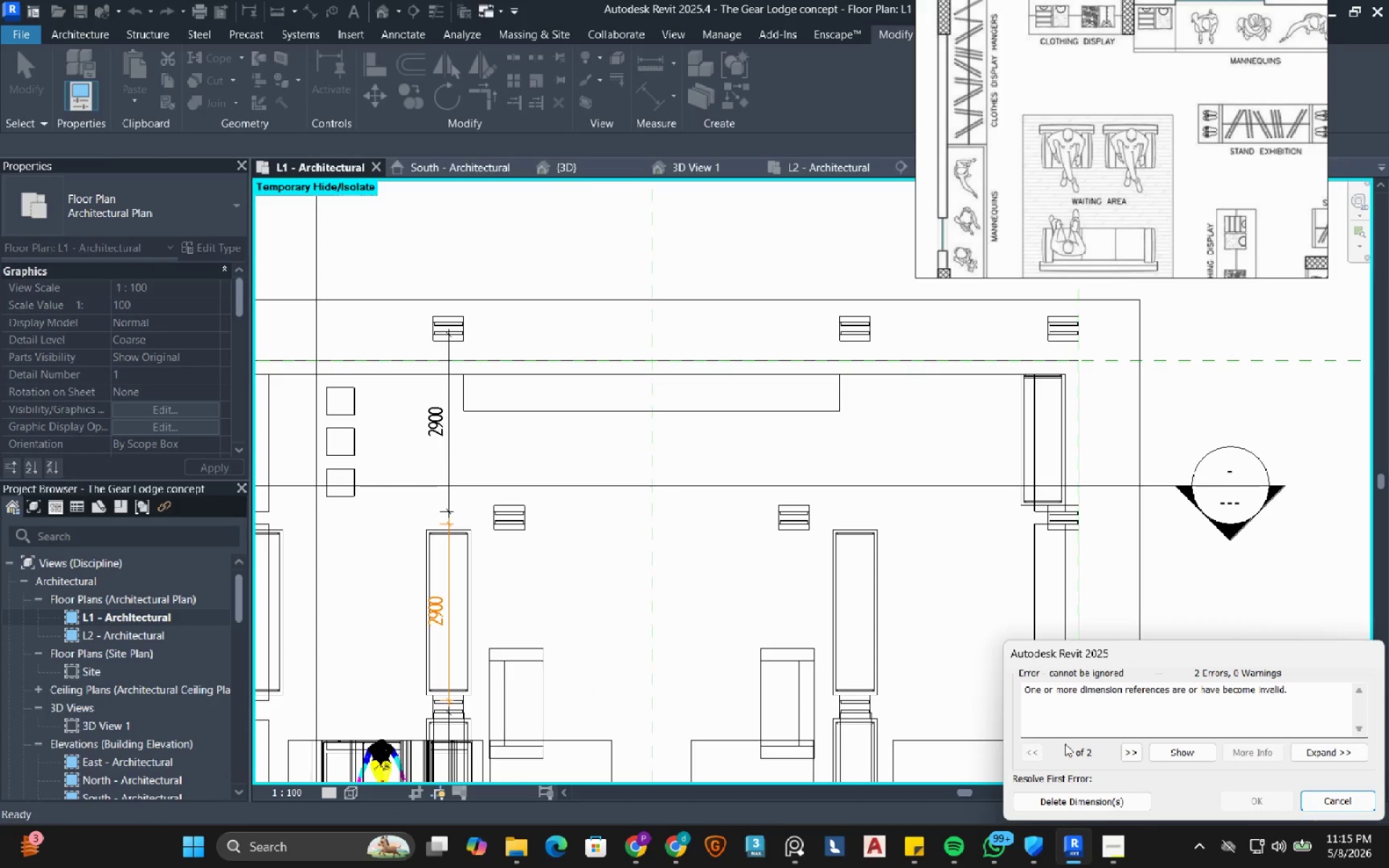 
left_click([1086, 798])
 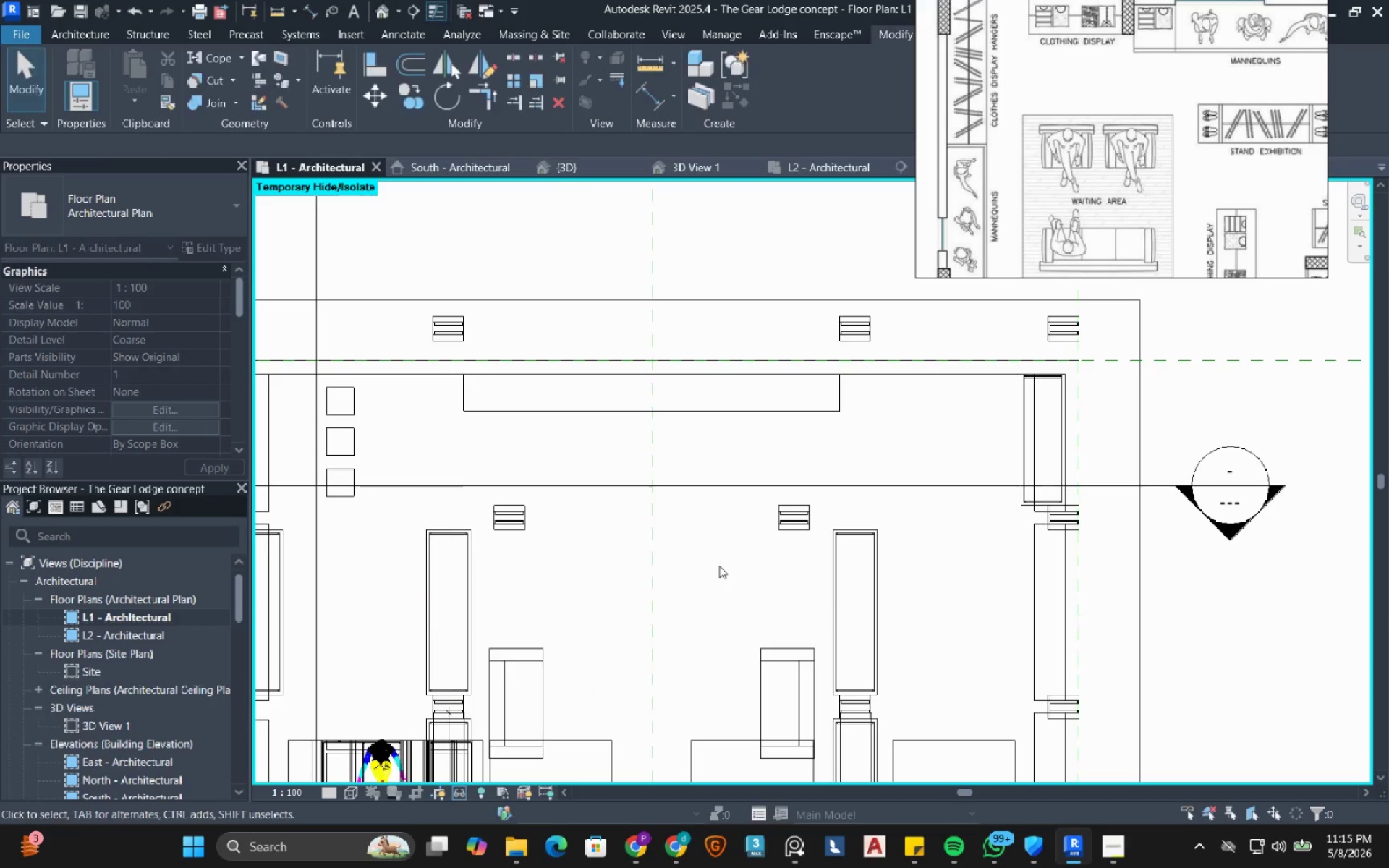 
scroll: coordinate [718, 566], scroll_direction: down, amount: 1.0
 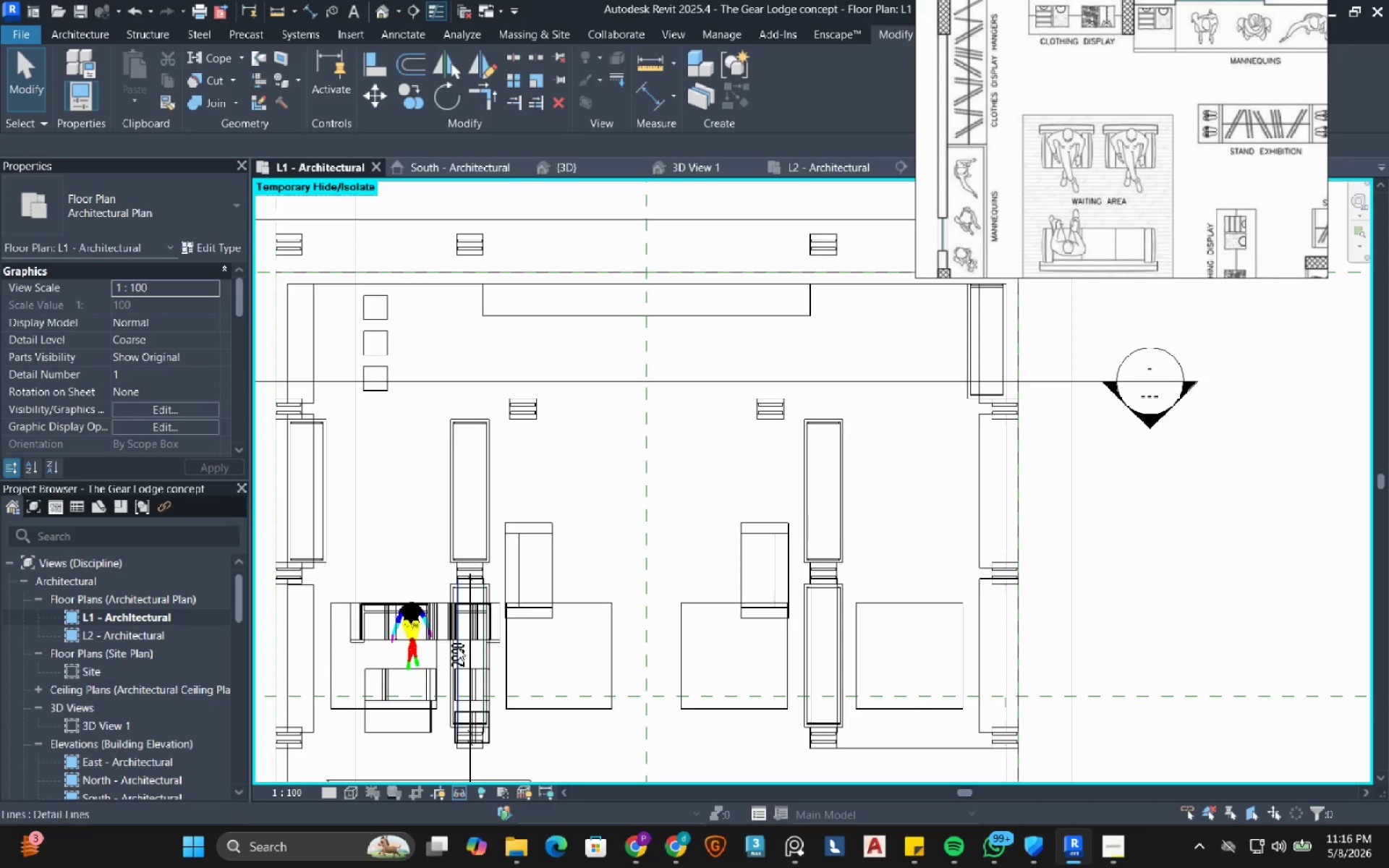 
wait(6.41)
 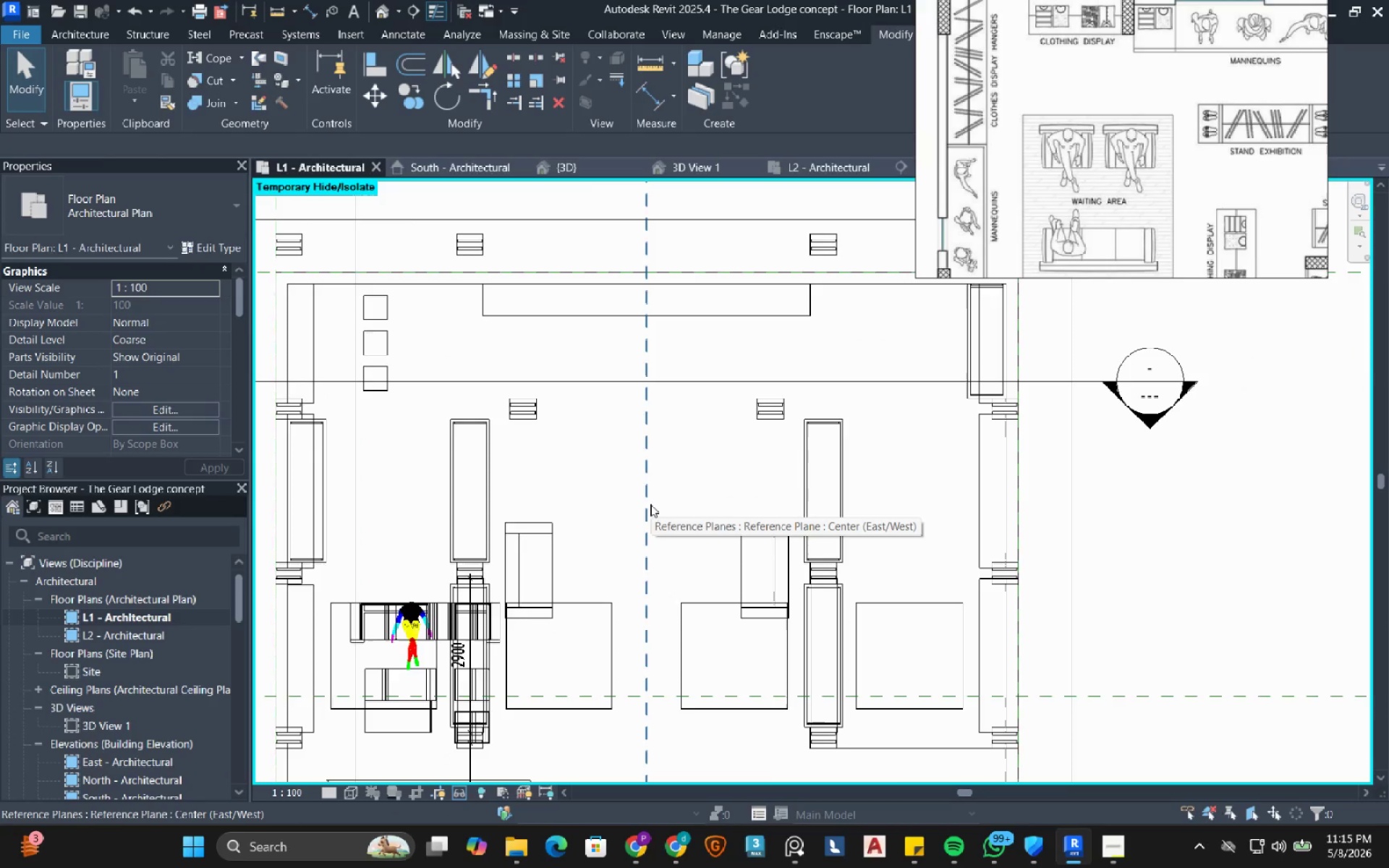 
scroll: coordinate [534, 549], scroll_direction: up, amount: 3.0
 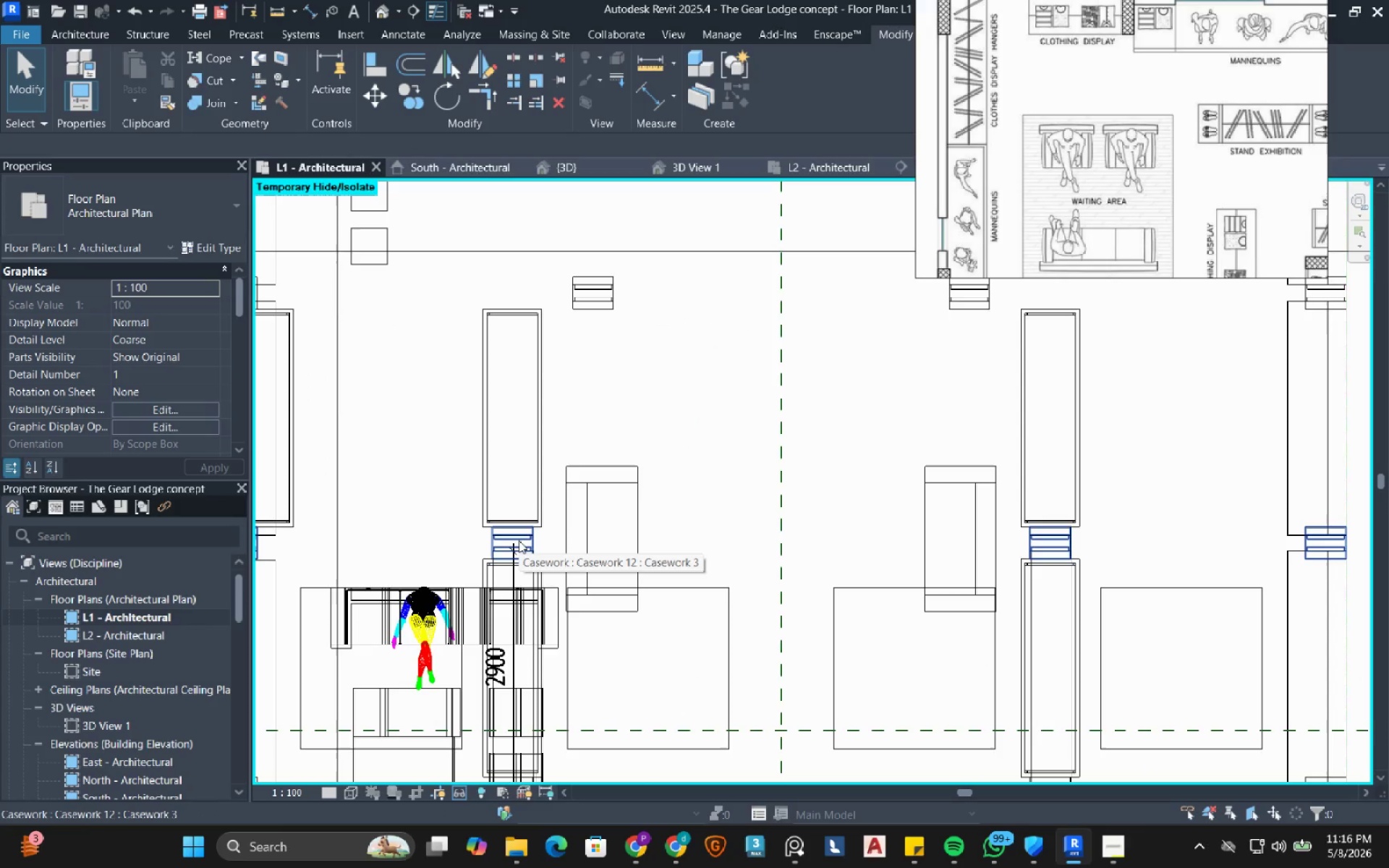 
left_click([519, 540])
 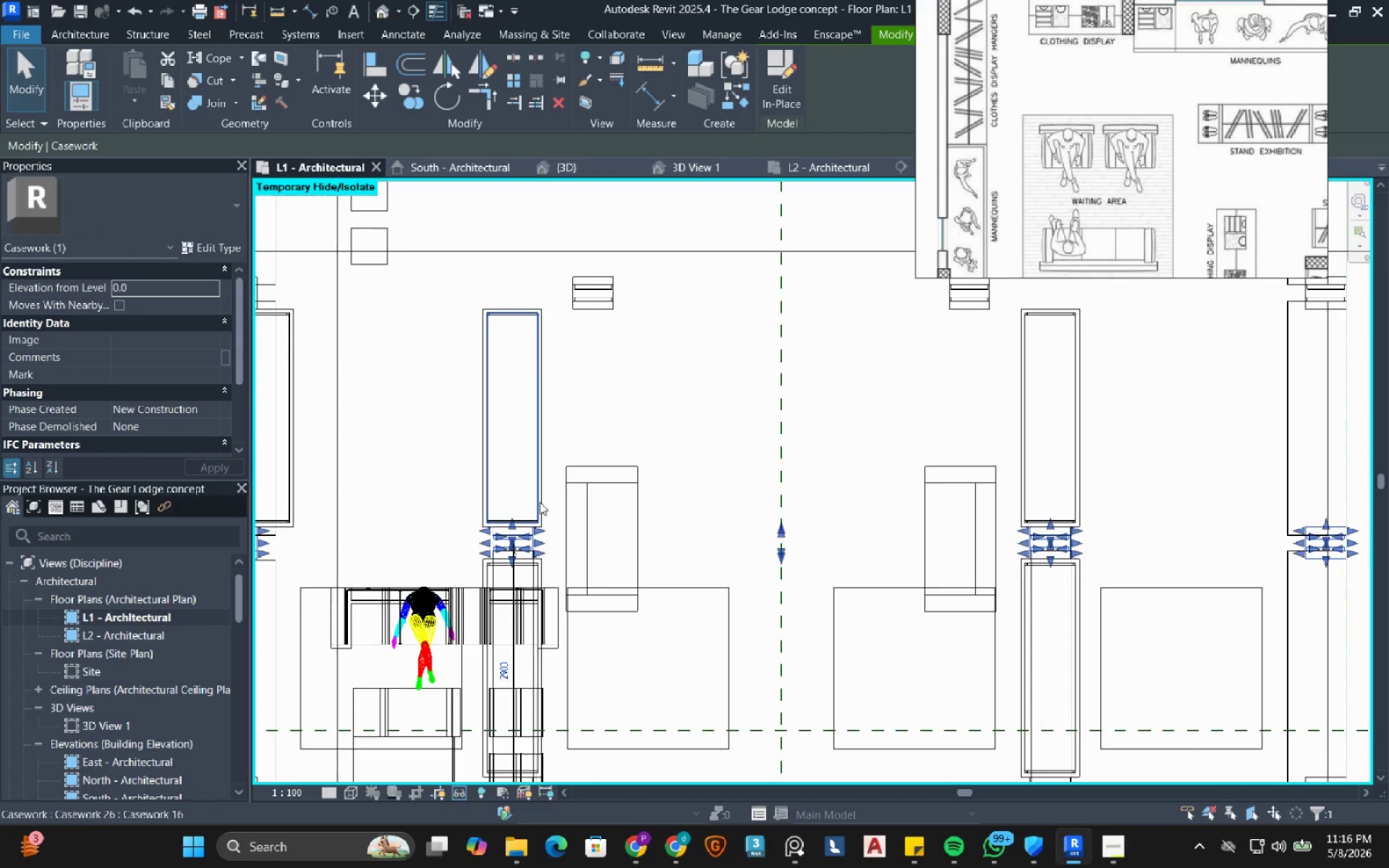 
scroll: coordinate [540, 502], scroll_direction: down, amount: 4.0
 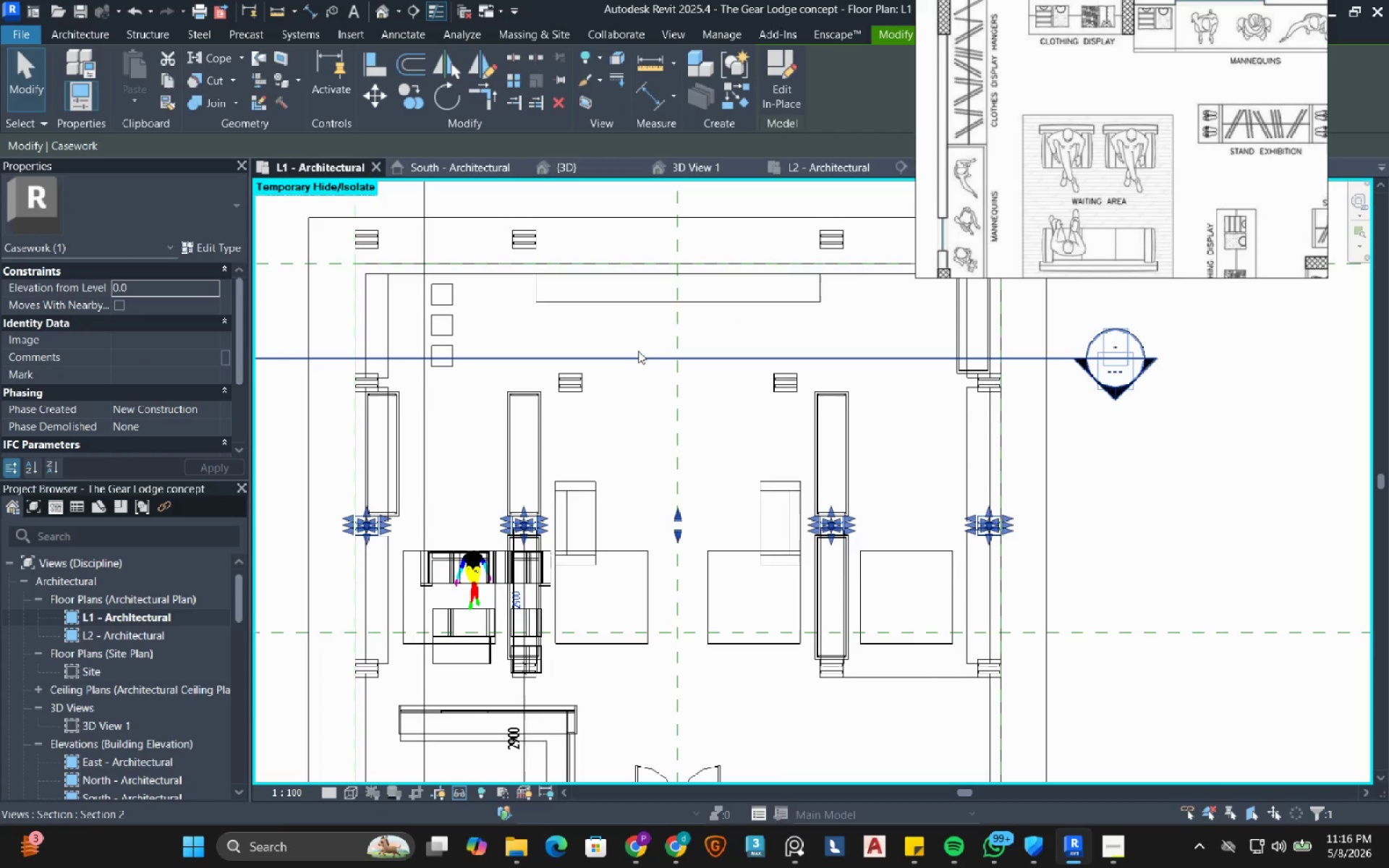 
left_click([638, 351])
 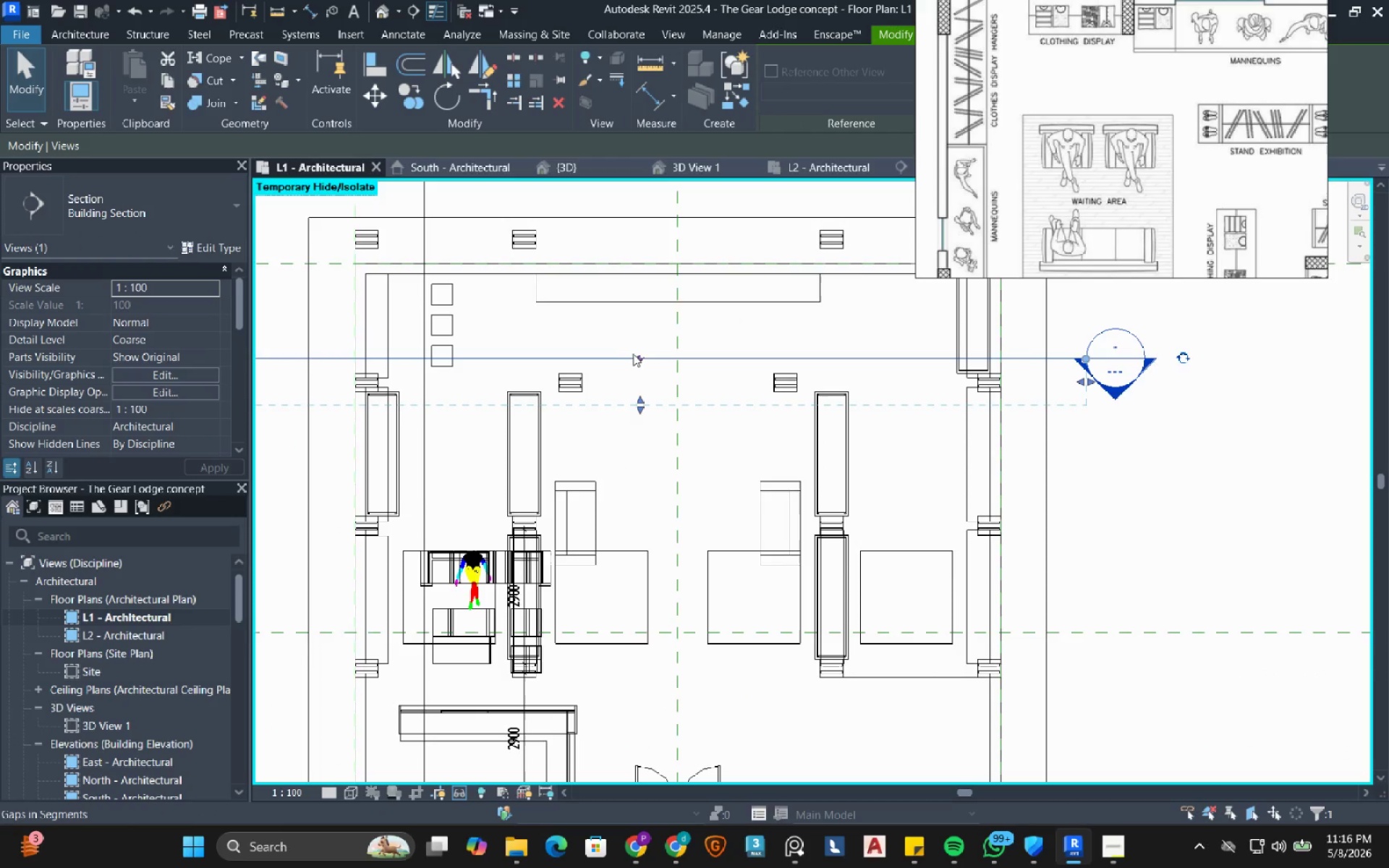 
left_click_drag(start_coordinate=[633, 354], to_coordinate=[626, 425])
 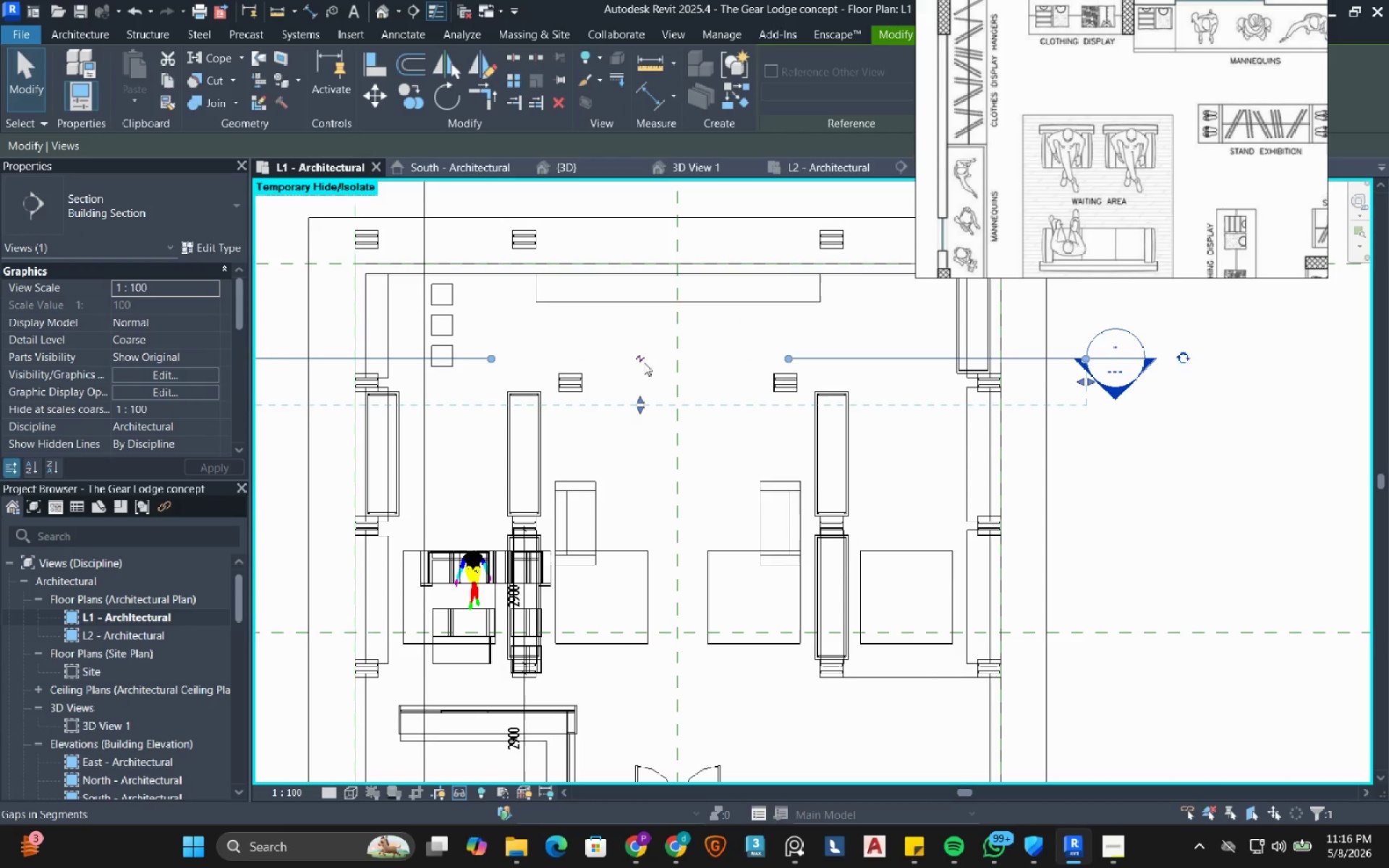 
left_click([640, 359])
 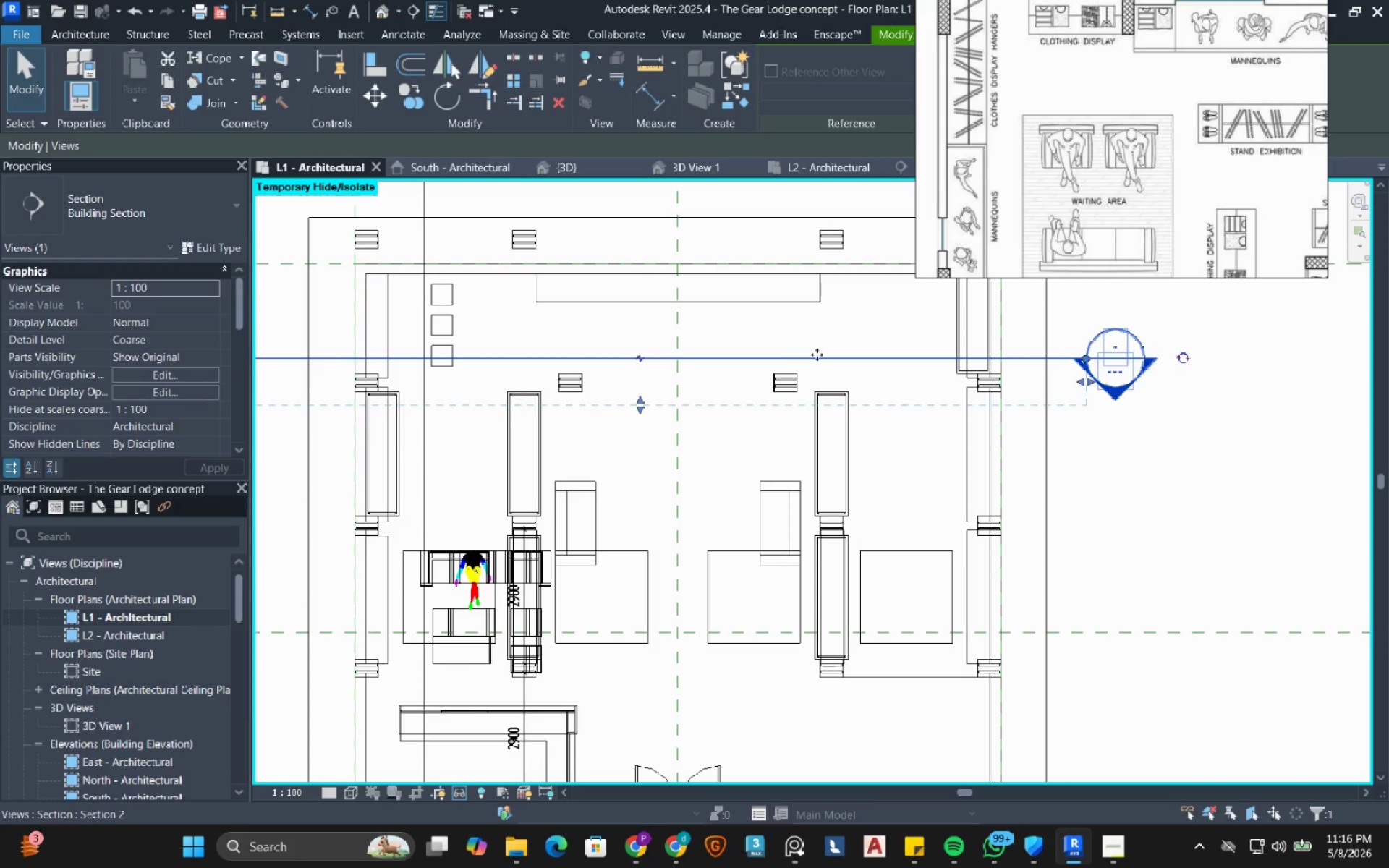 
scroll: coordinate [818, 411], scroll_direction: down, amount: 2.0
 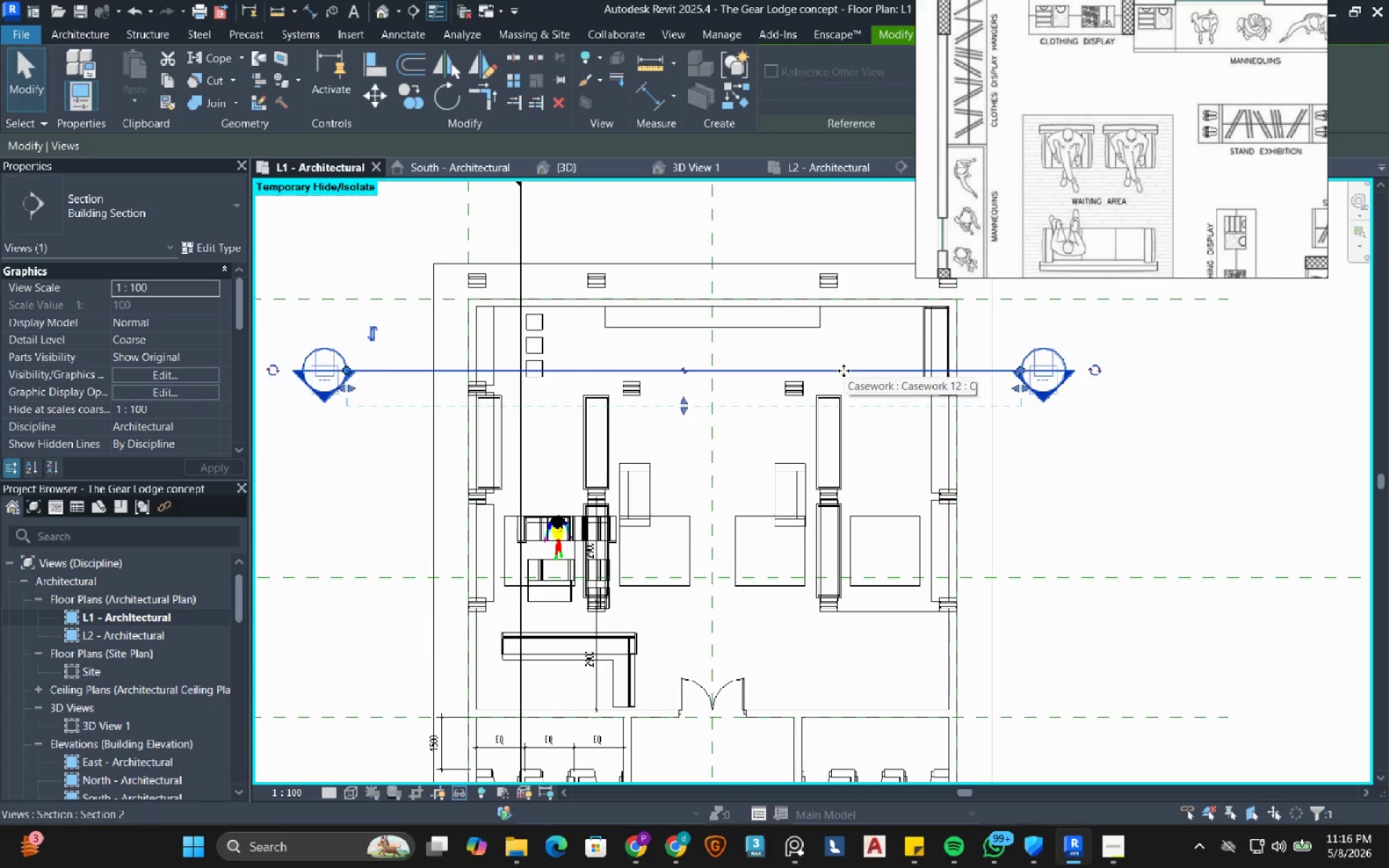 
left_click_drag(start_coordinate=[844, 370], to_coordinate=[833, 461])
 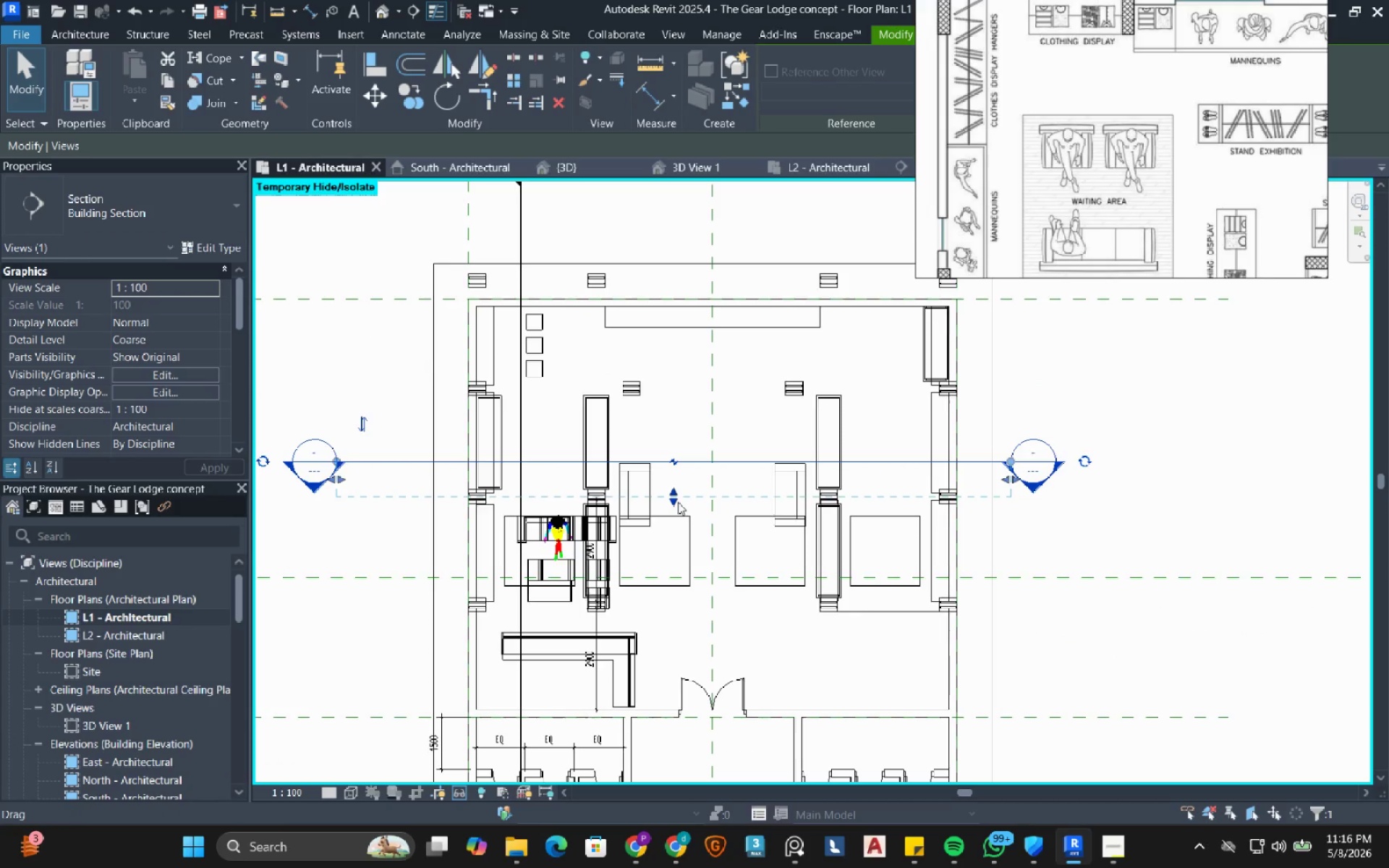 
left_click_drag(start_coordinate=[675, 503], to_coordinate=[675, 519])
 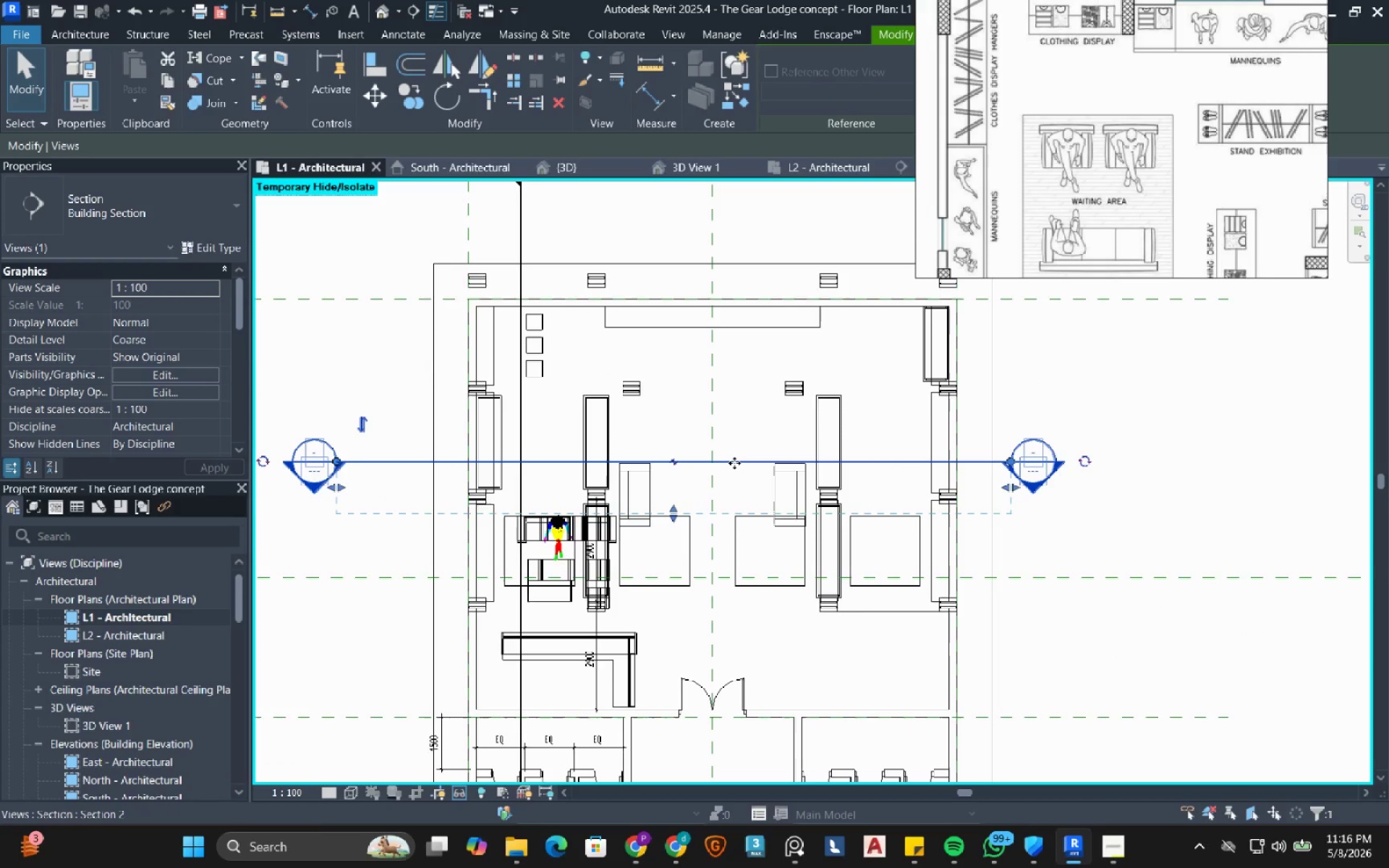 
right_click([735, 463])
 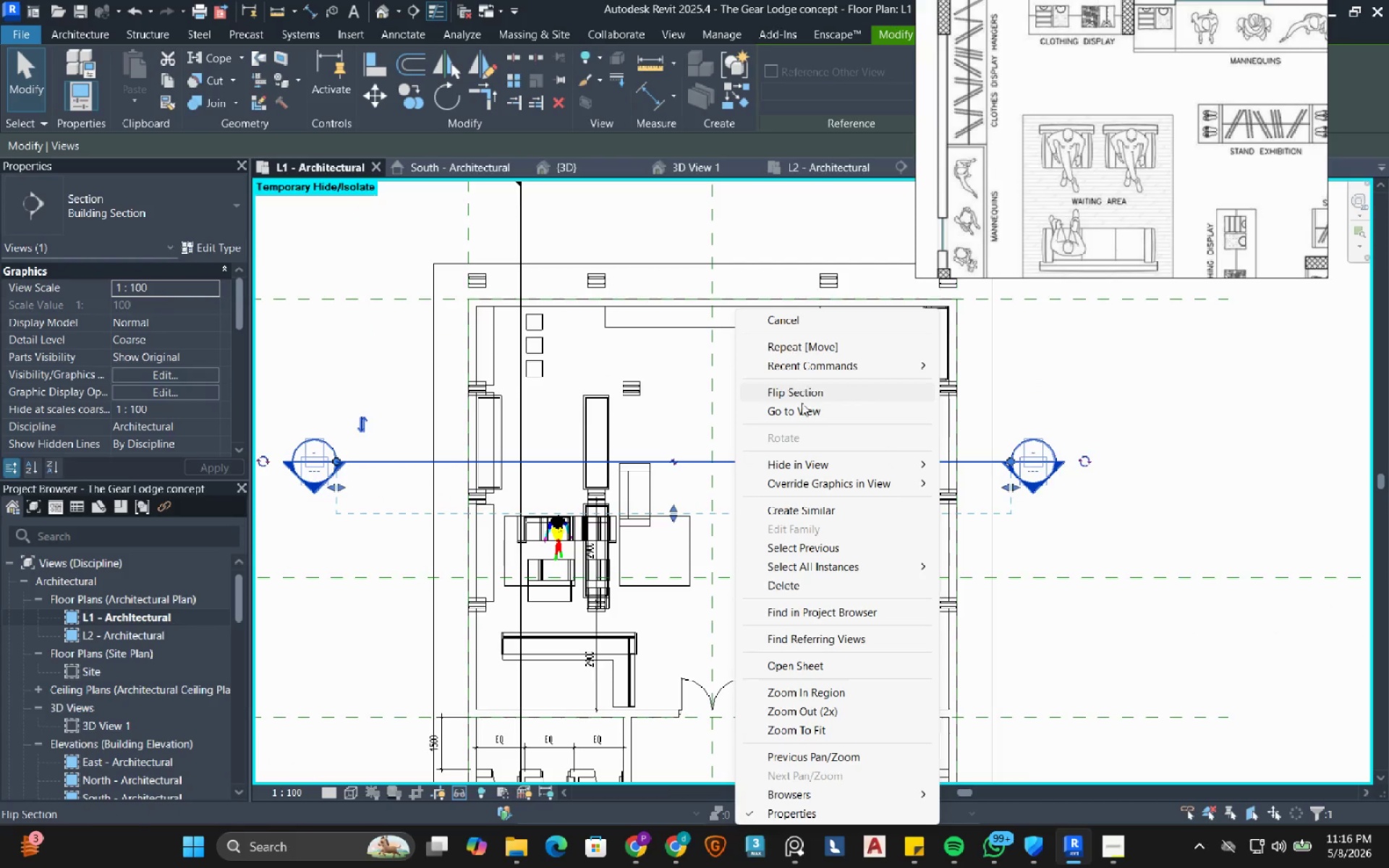 
left_click([801, 407])
 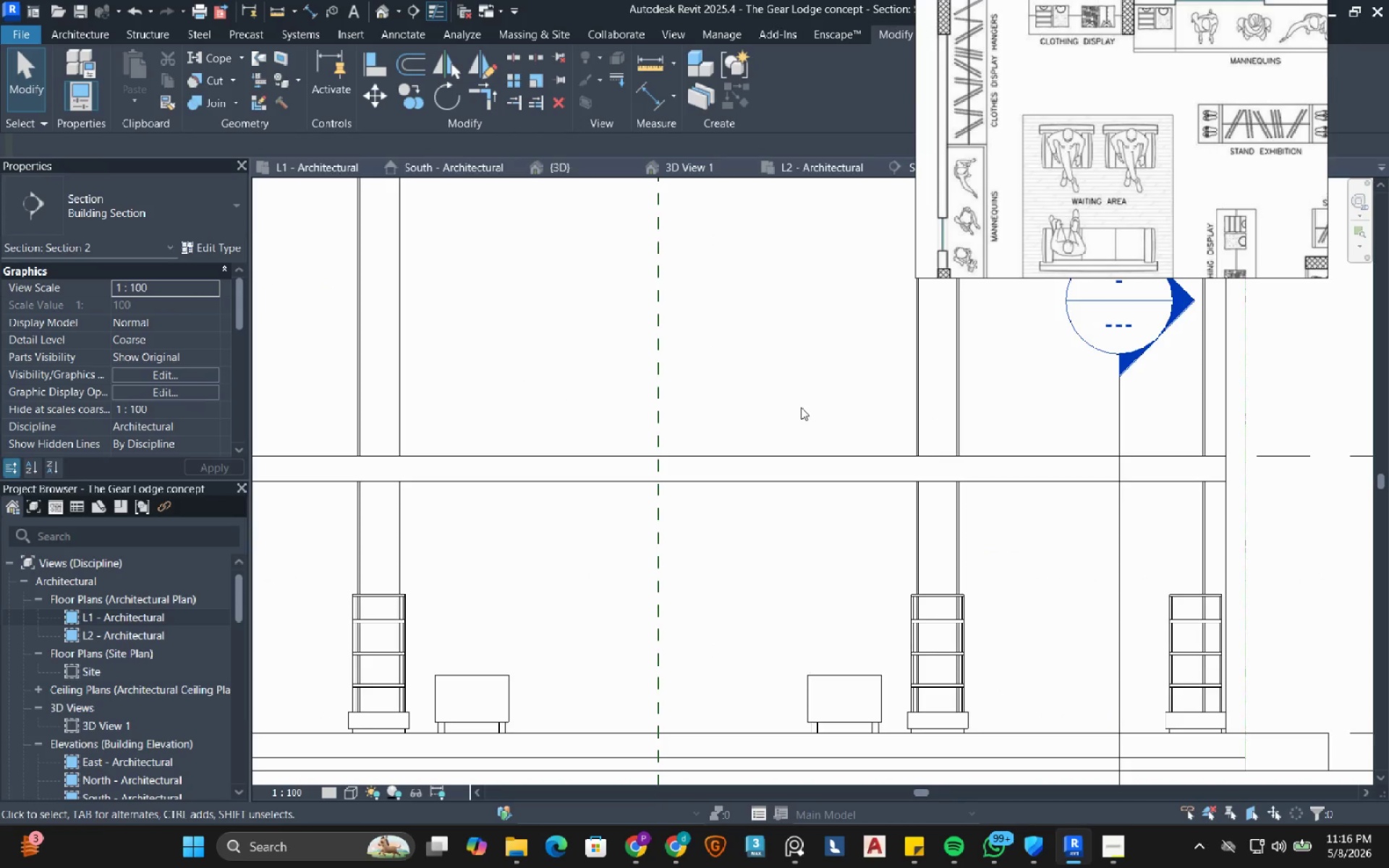 
scroll: coordinate [709, 525], scroll_direction: down, amount: 3.0
 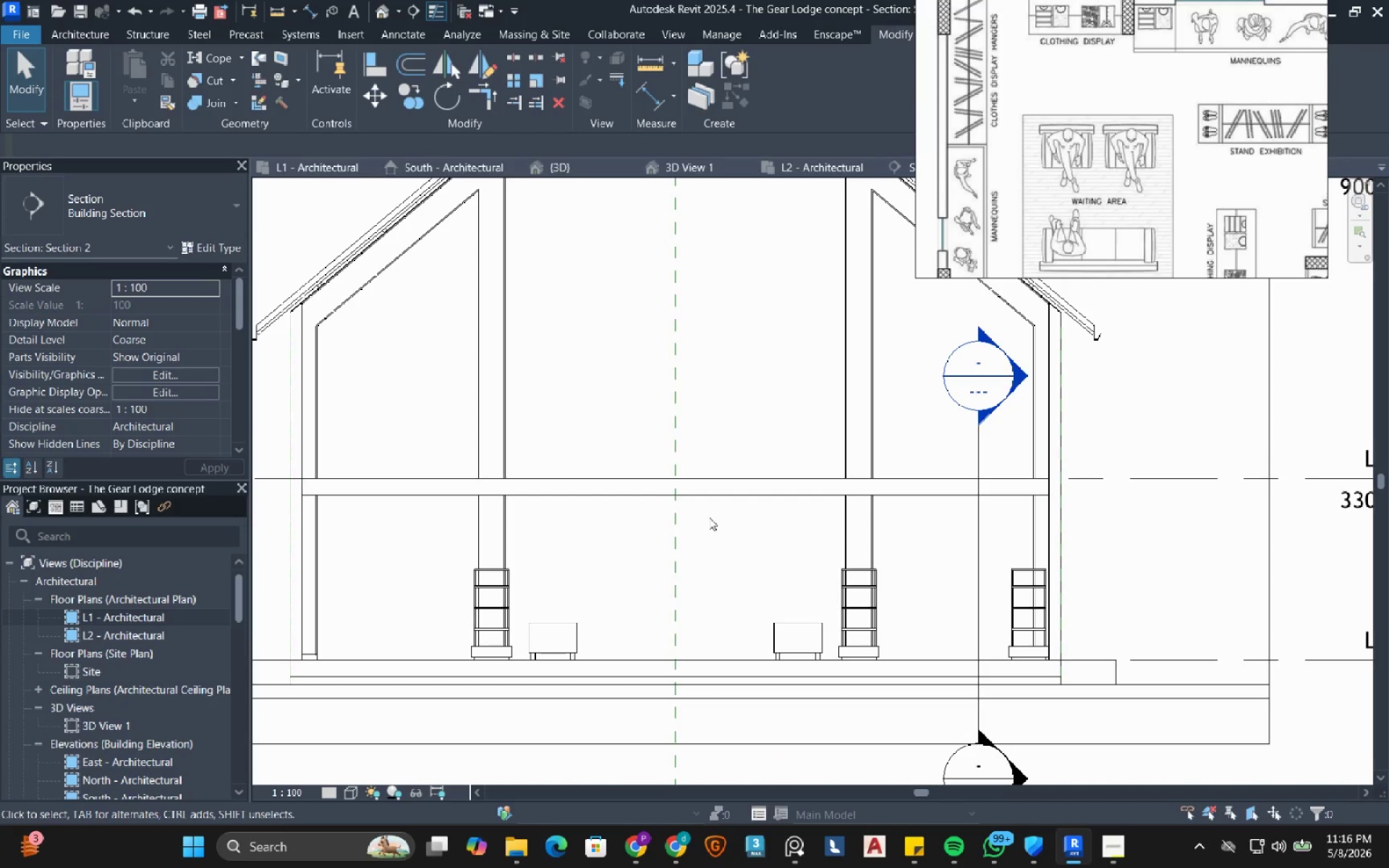 
wait(6.87)
 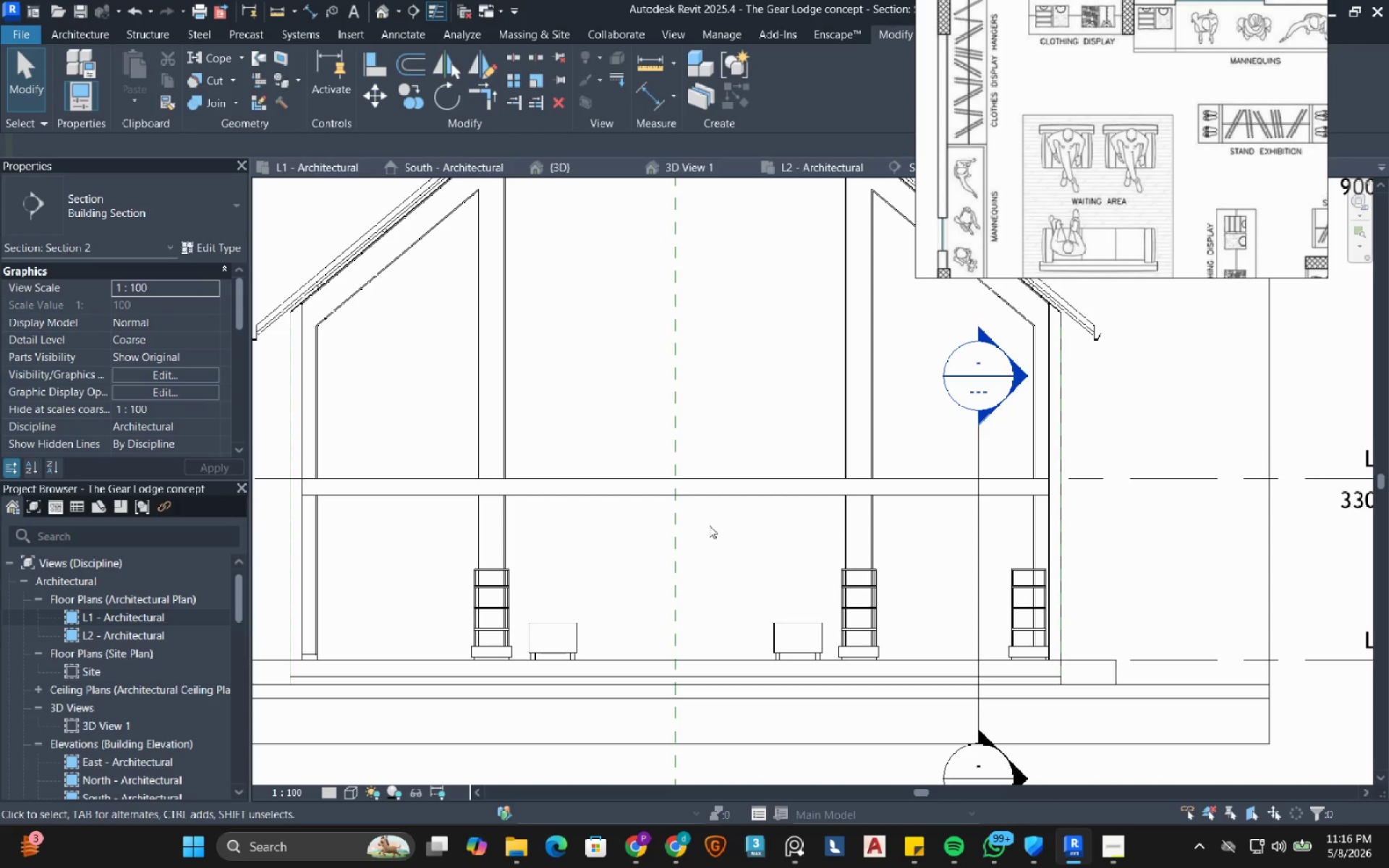 
left_click([313, 173])
 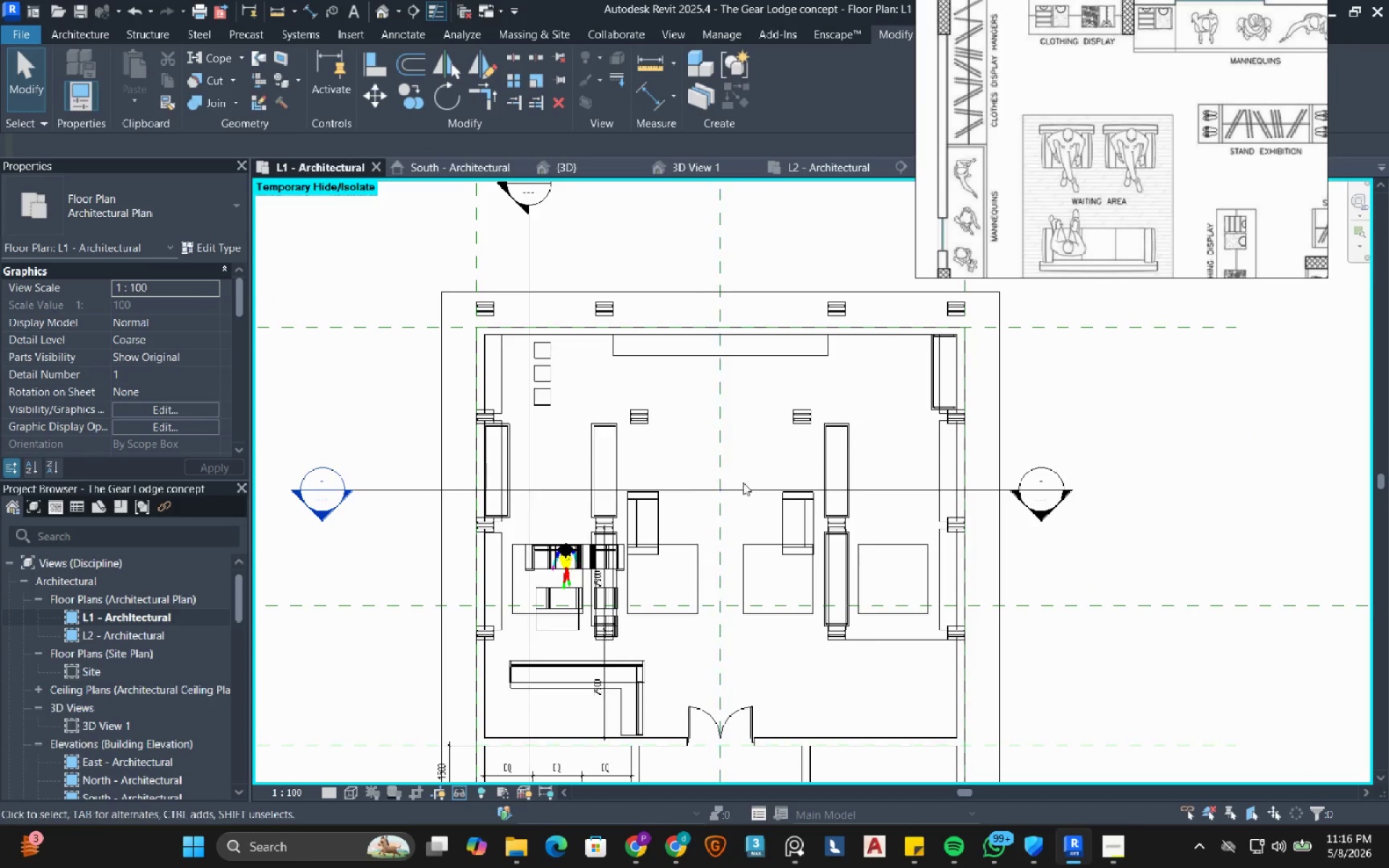 
left_click([749, 490])
 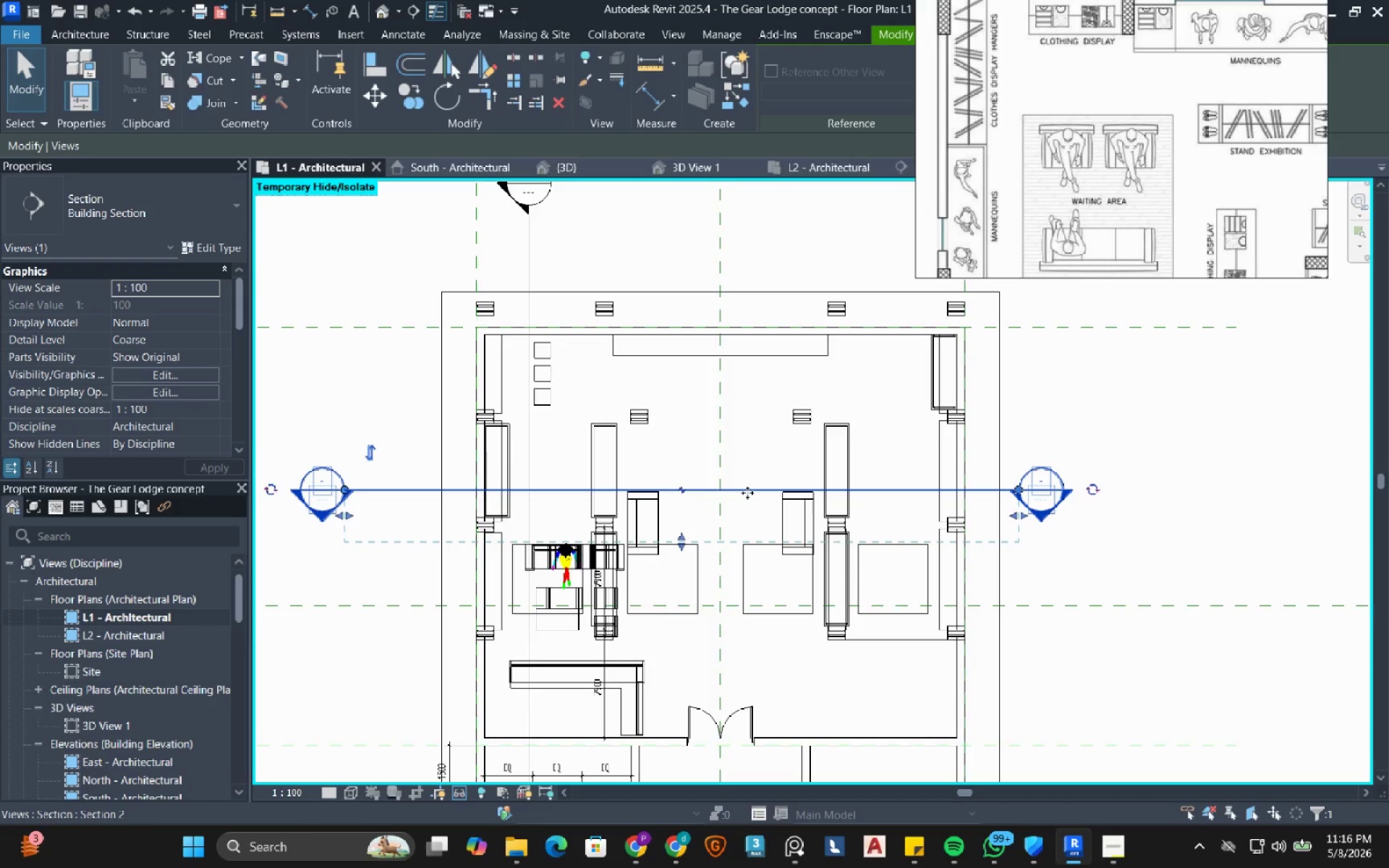 
left_click_drag(start_coordinate=[747, 493], to_coordinate=[732, 404])
 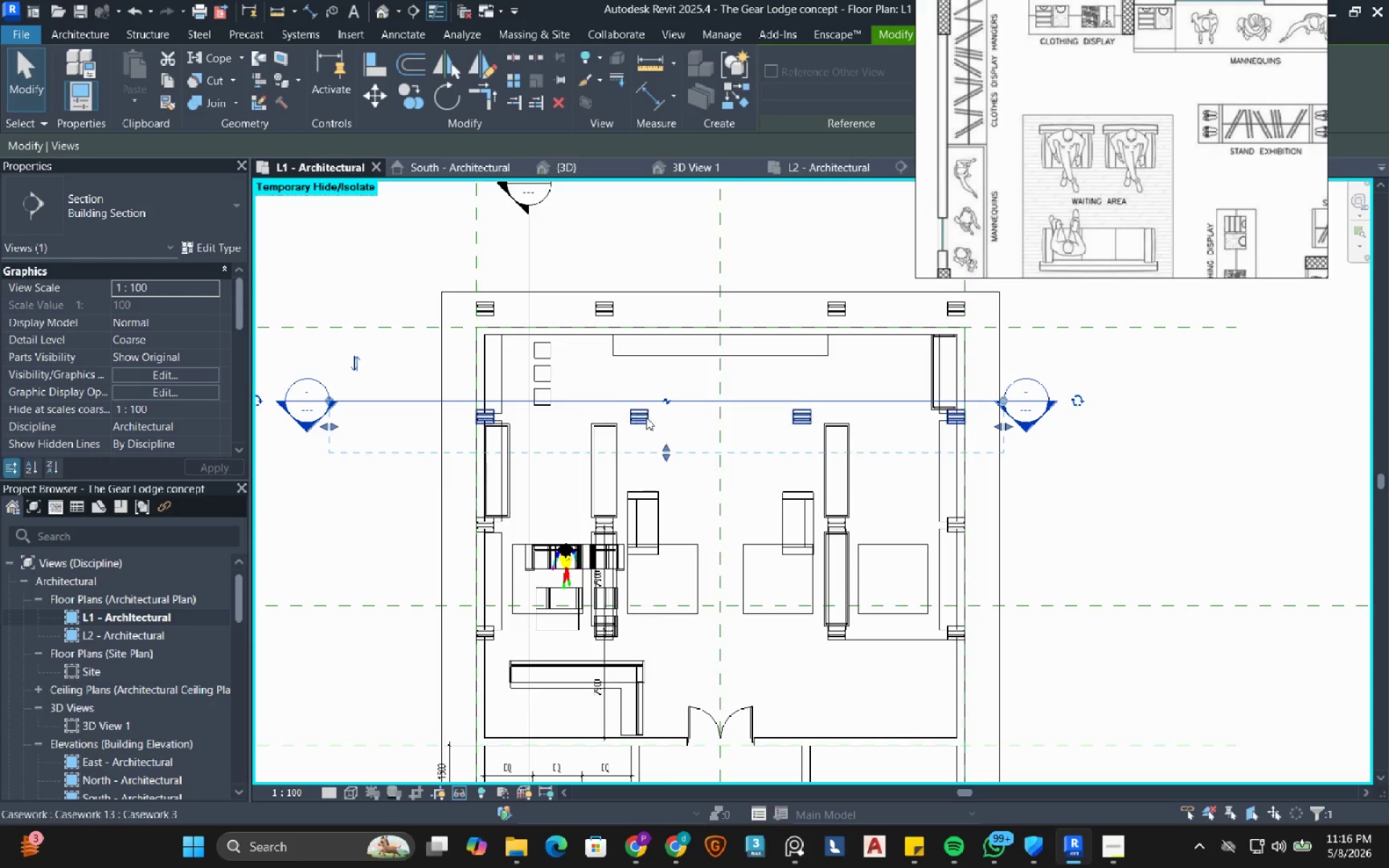 
left_click([352, 362])
 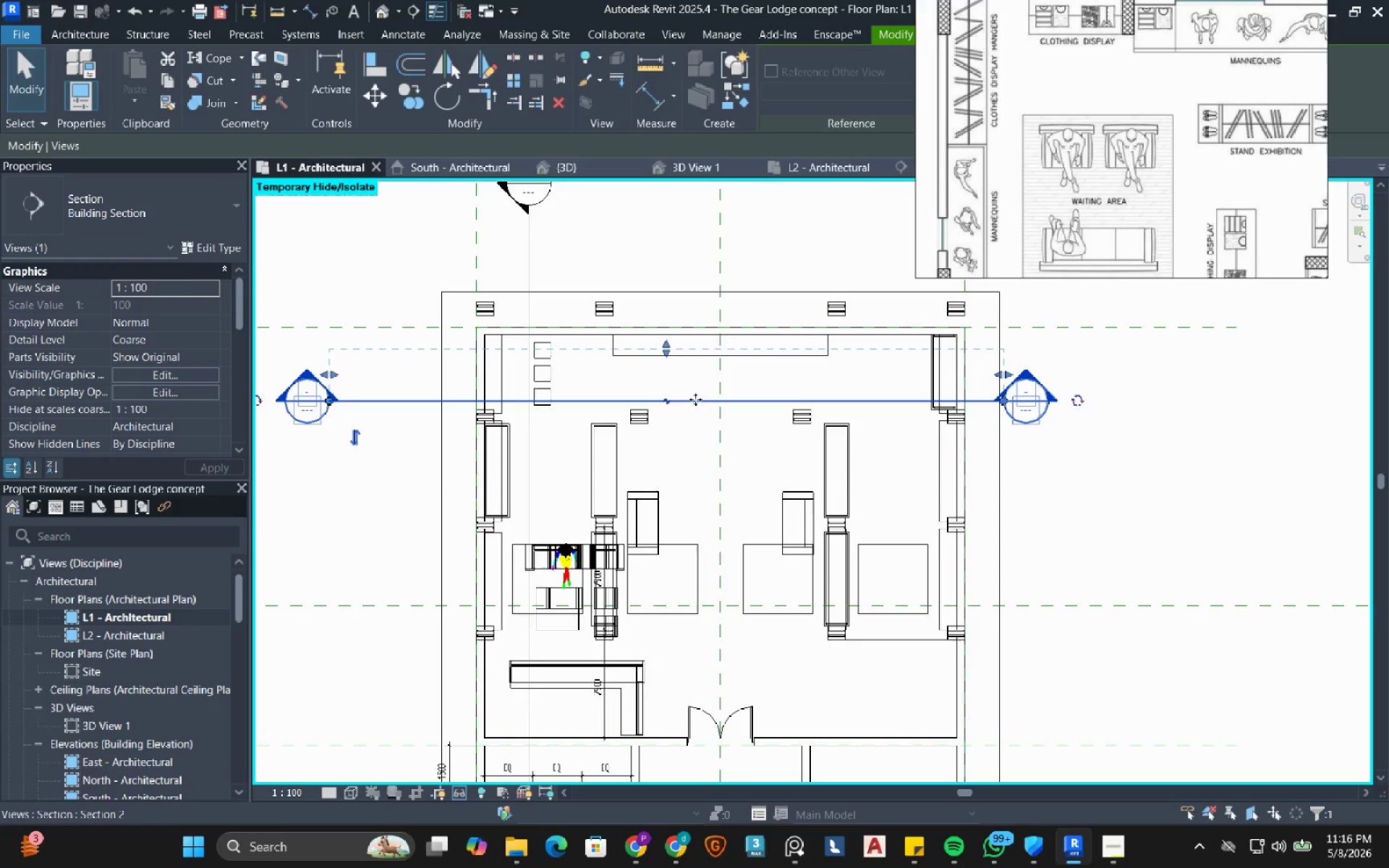 
left_click_drag(start_coordinate=[693, 401], to_coordinate=[691, 546])
 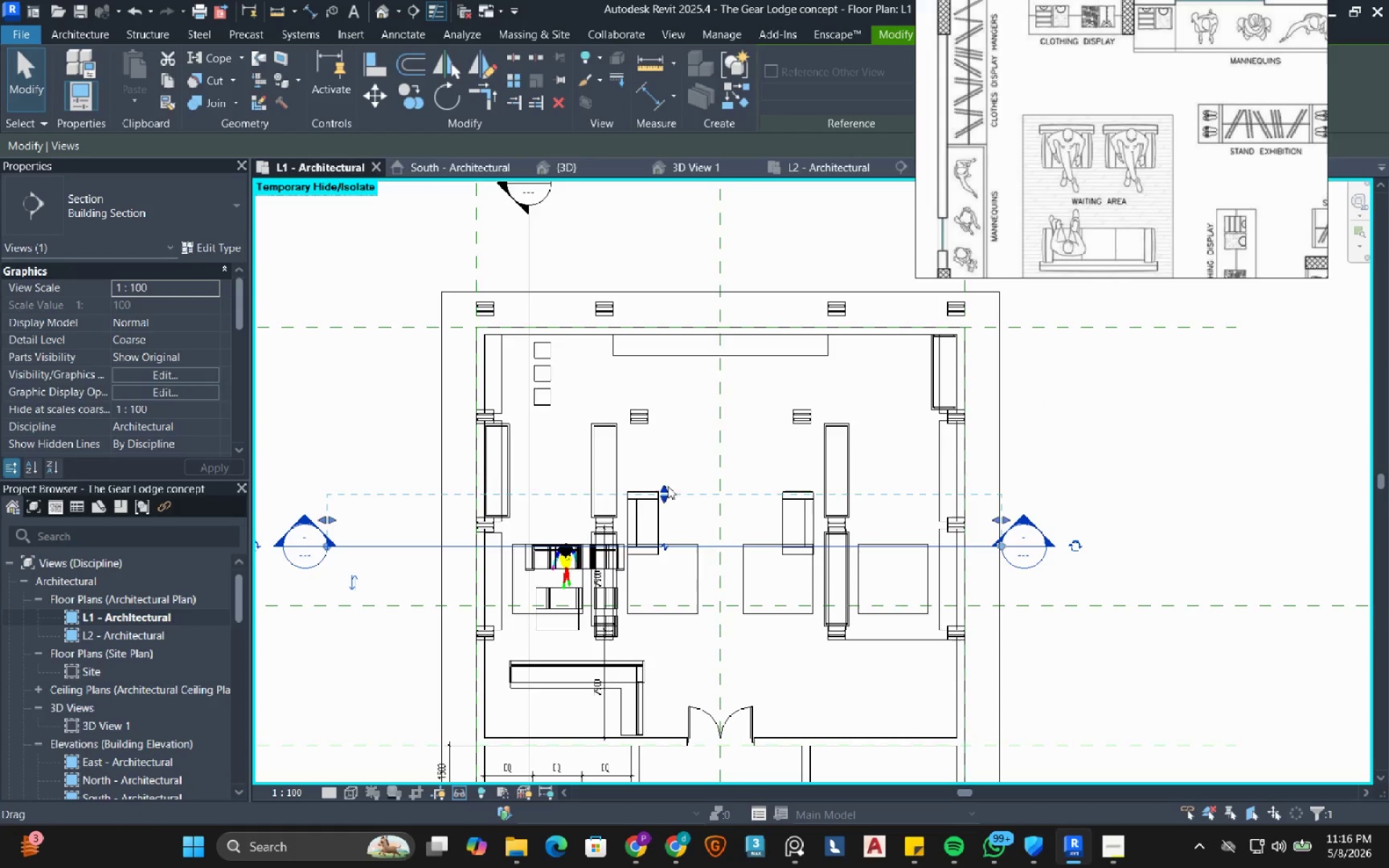 
left_click_drag(start_coordinate=[666, 487], to_coordinate=[637, 388])
 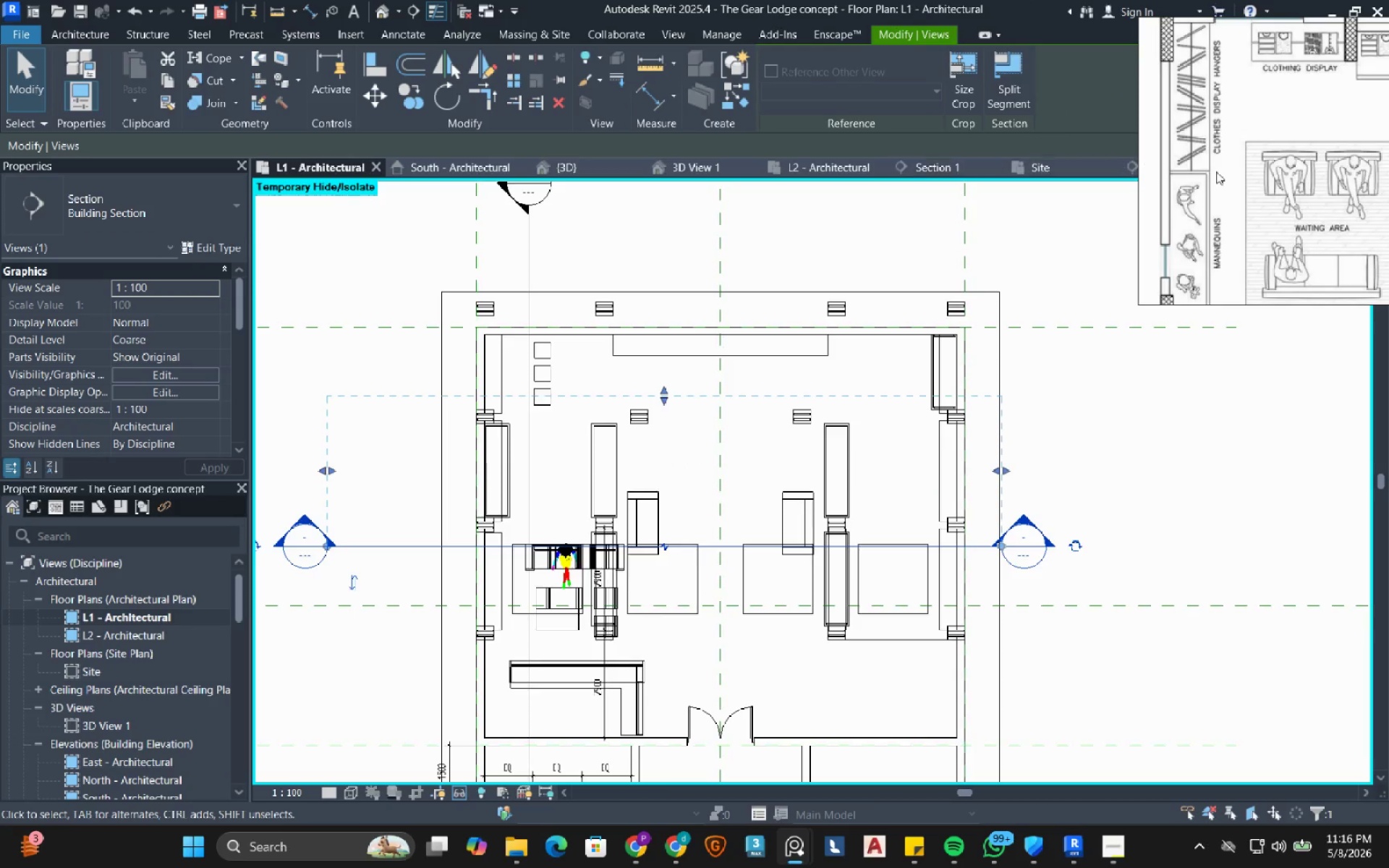 
left_click([1175, 163])
 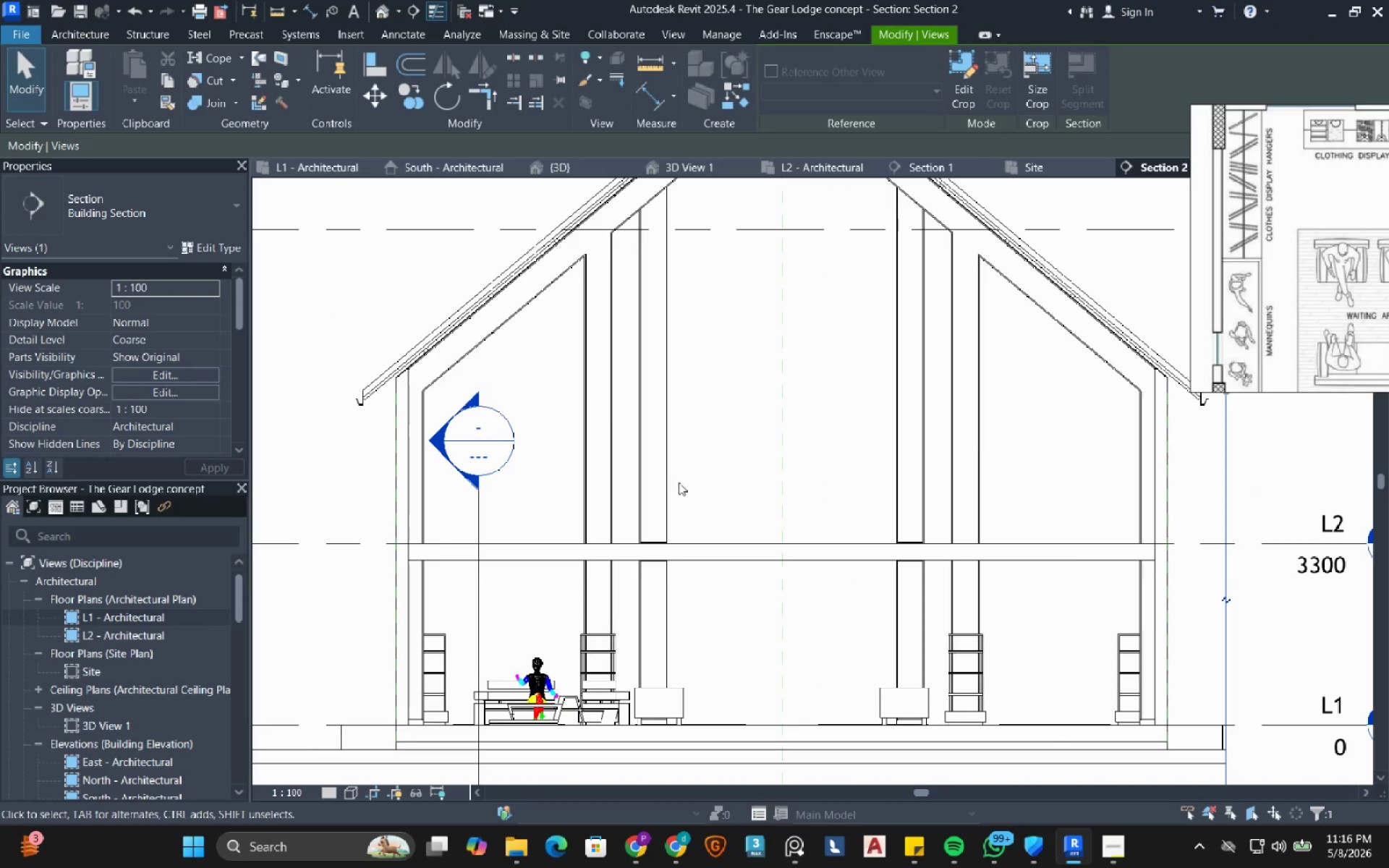 
left_click([600, 314])
 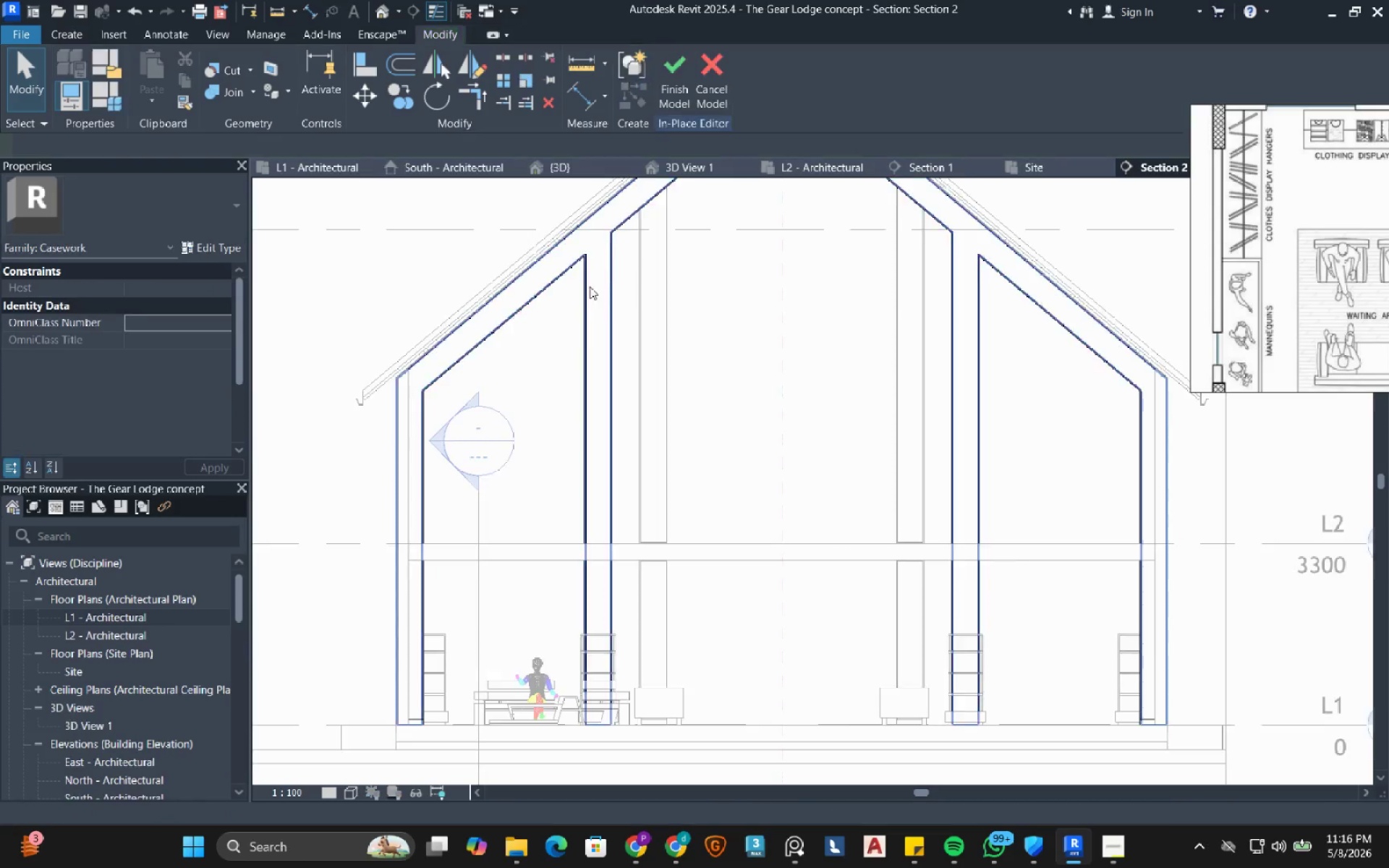 
left_click([598, 280])
 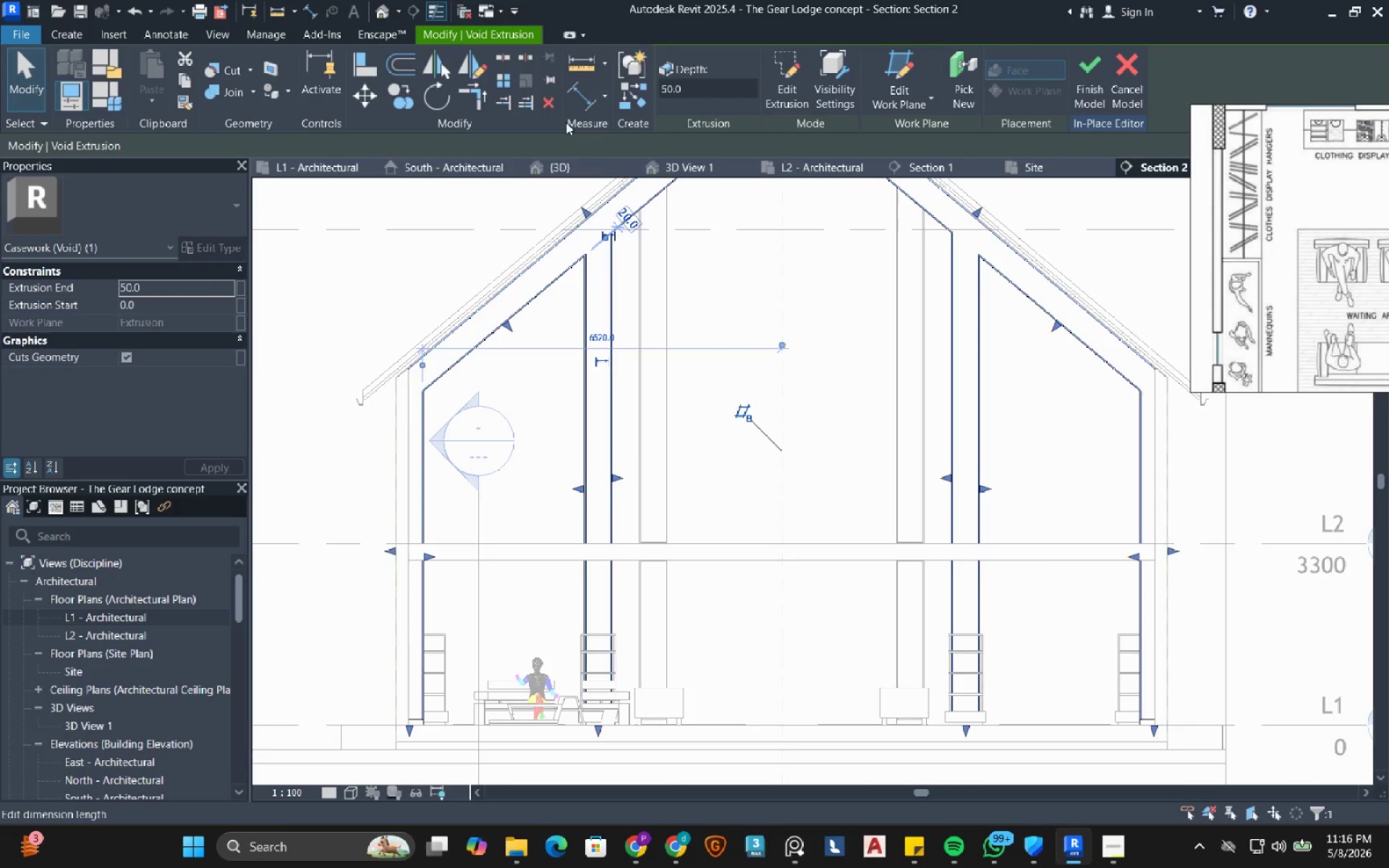 
left_click([551, 103])
 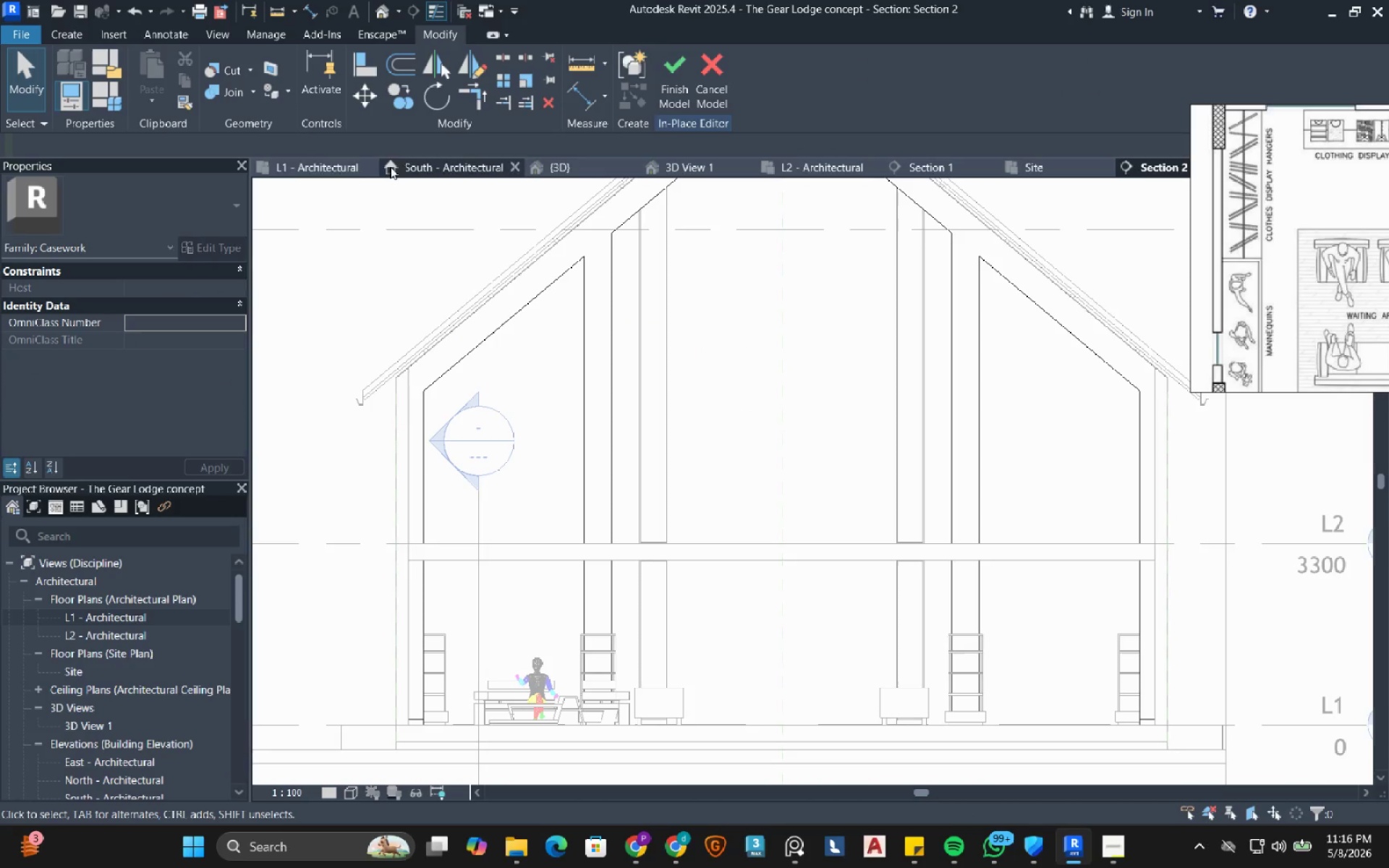 
left_click([323, 167])
 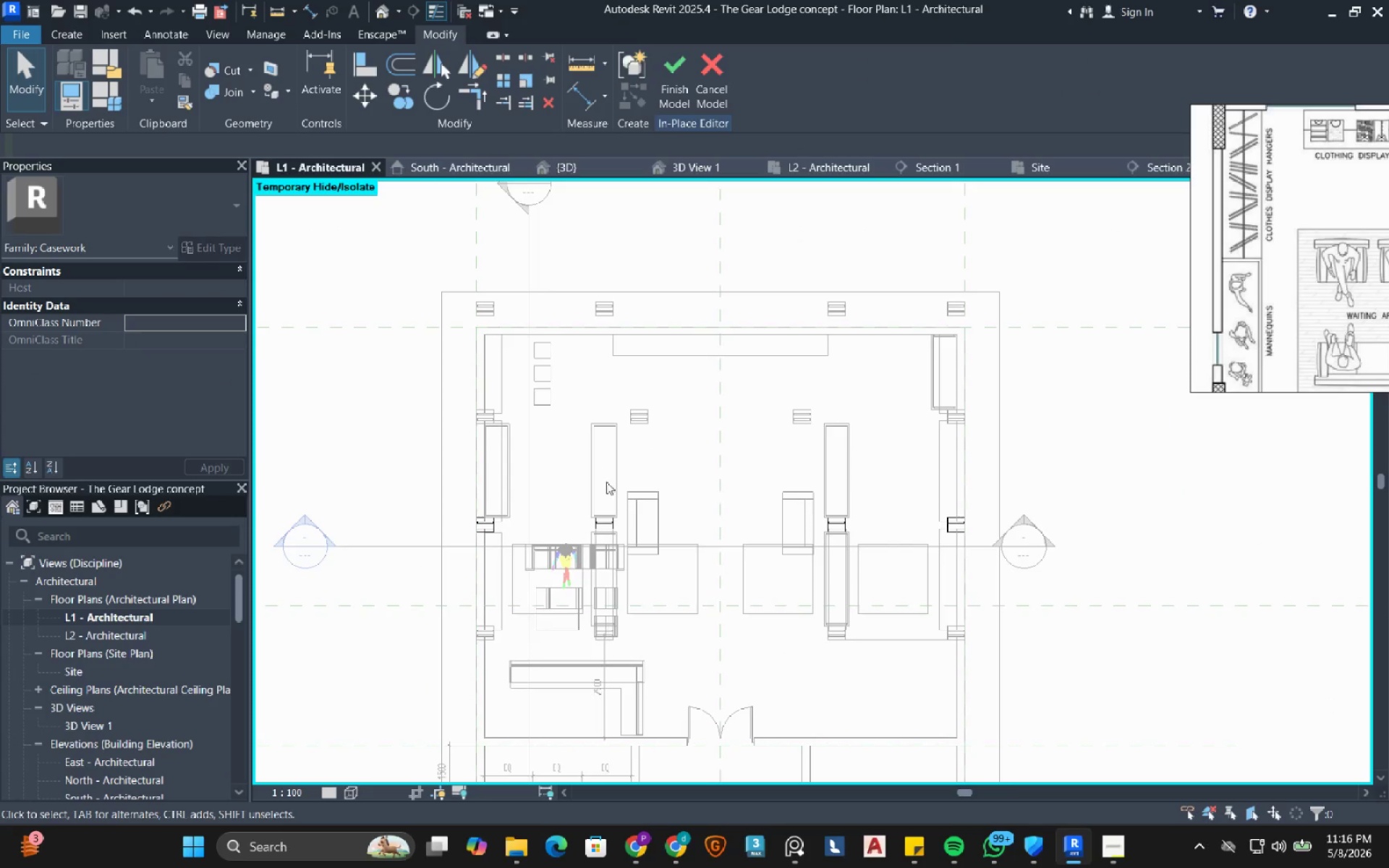 
scroll: coordinate [603, 530], scroll_direction: up, amount: 5.0
 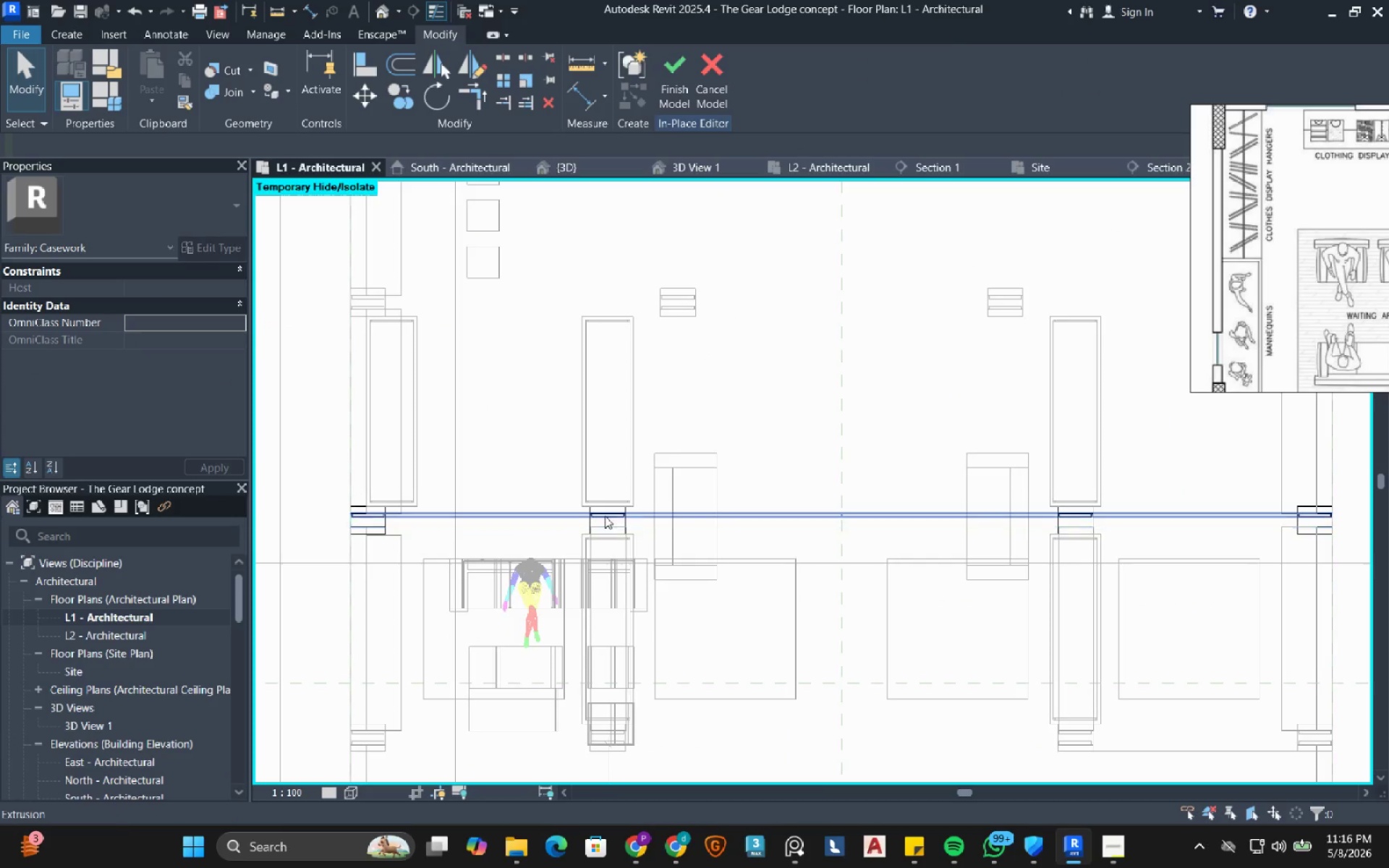 
left_click([605, 514])
 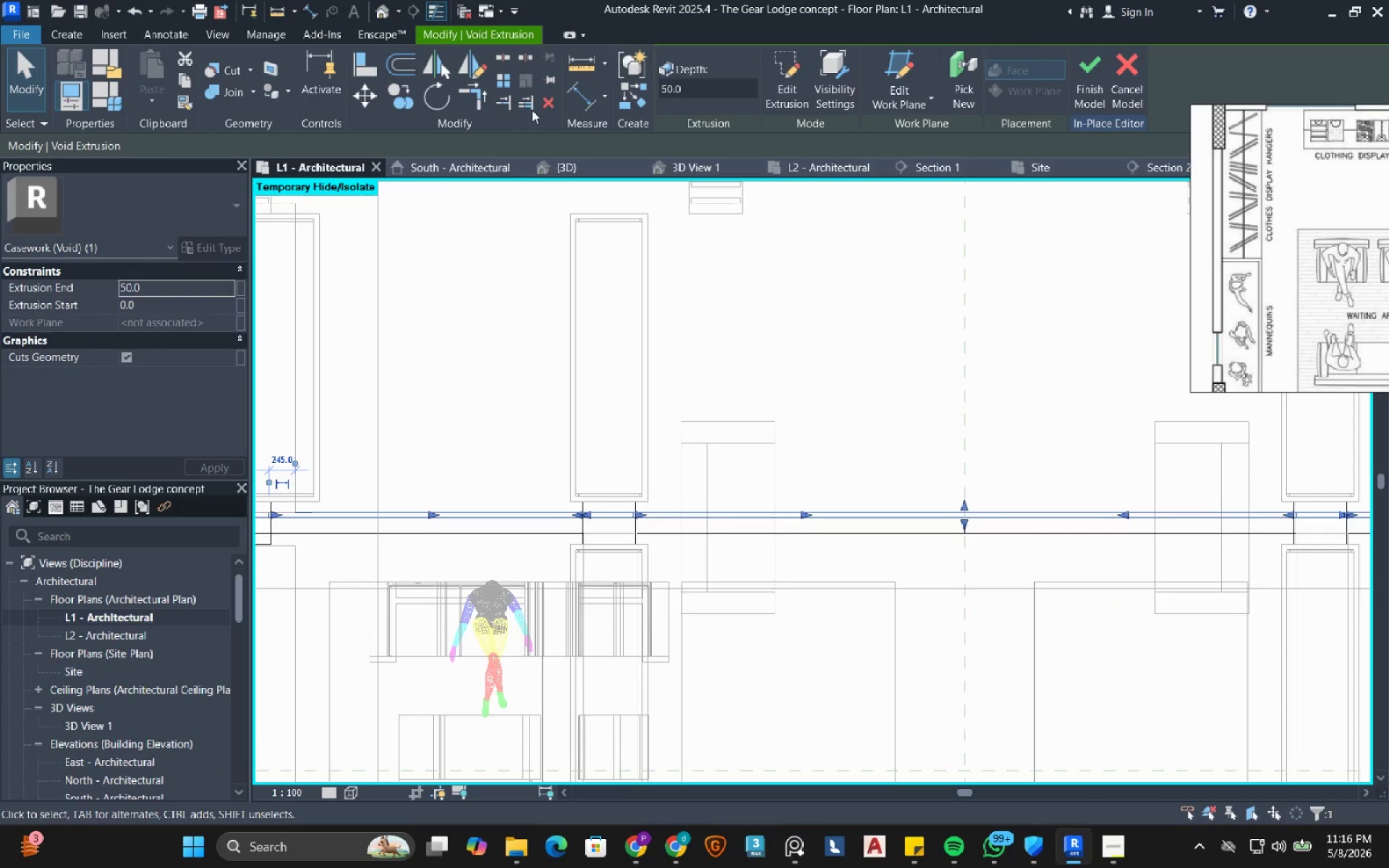 
scroll: coordinate [605, 514], scroll_direction: up, amount: 3.0
 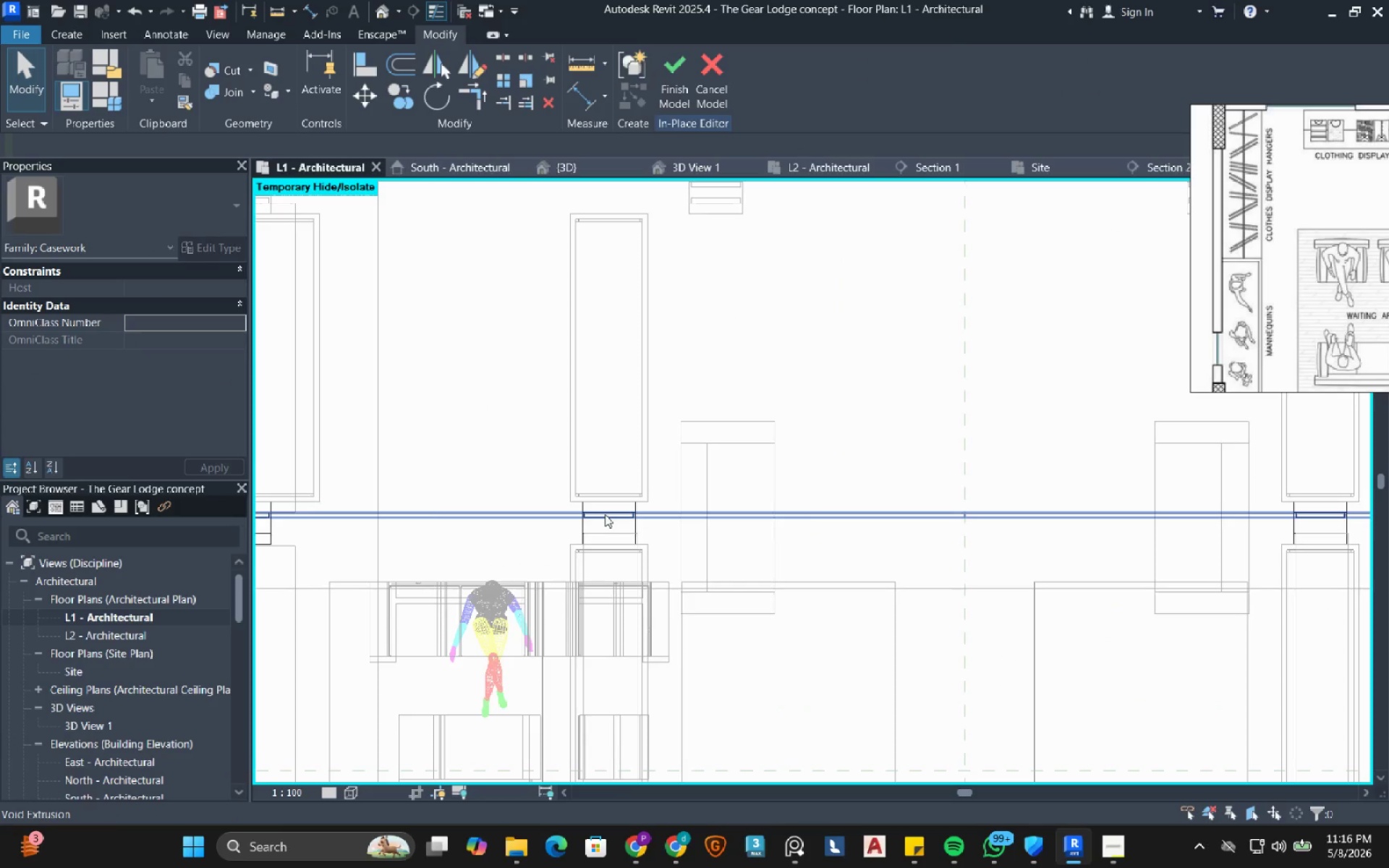 
left_click([546, 103])
 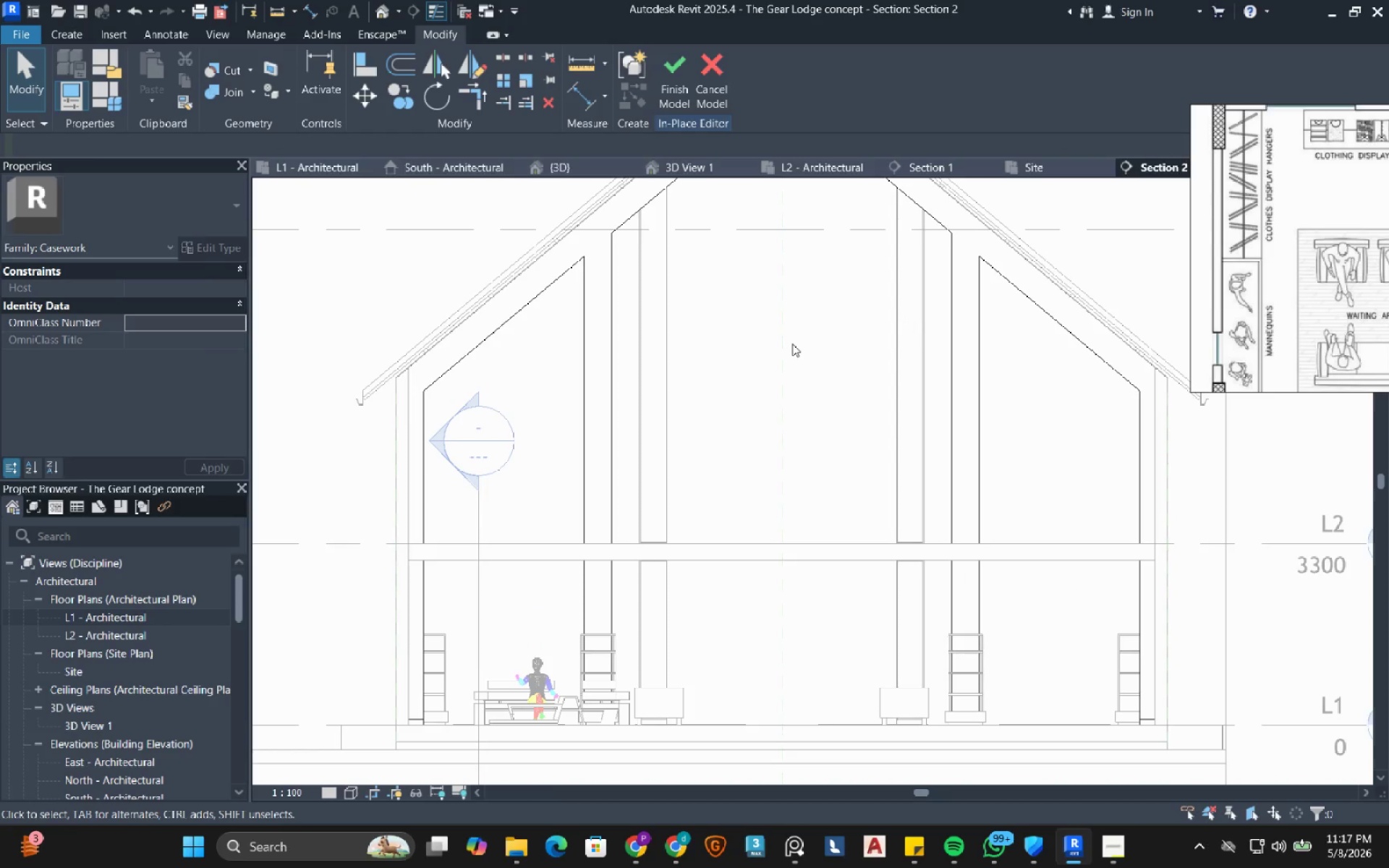 
double_click([611, 392])
 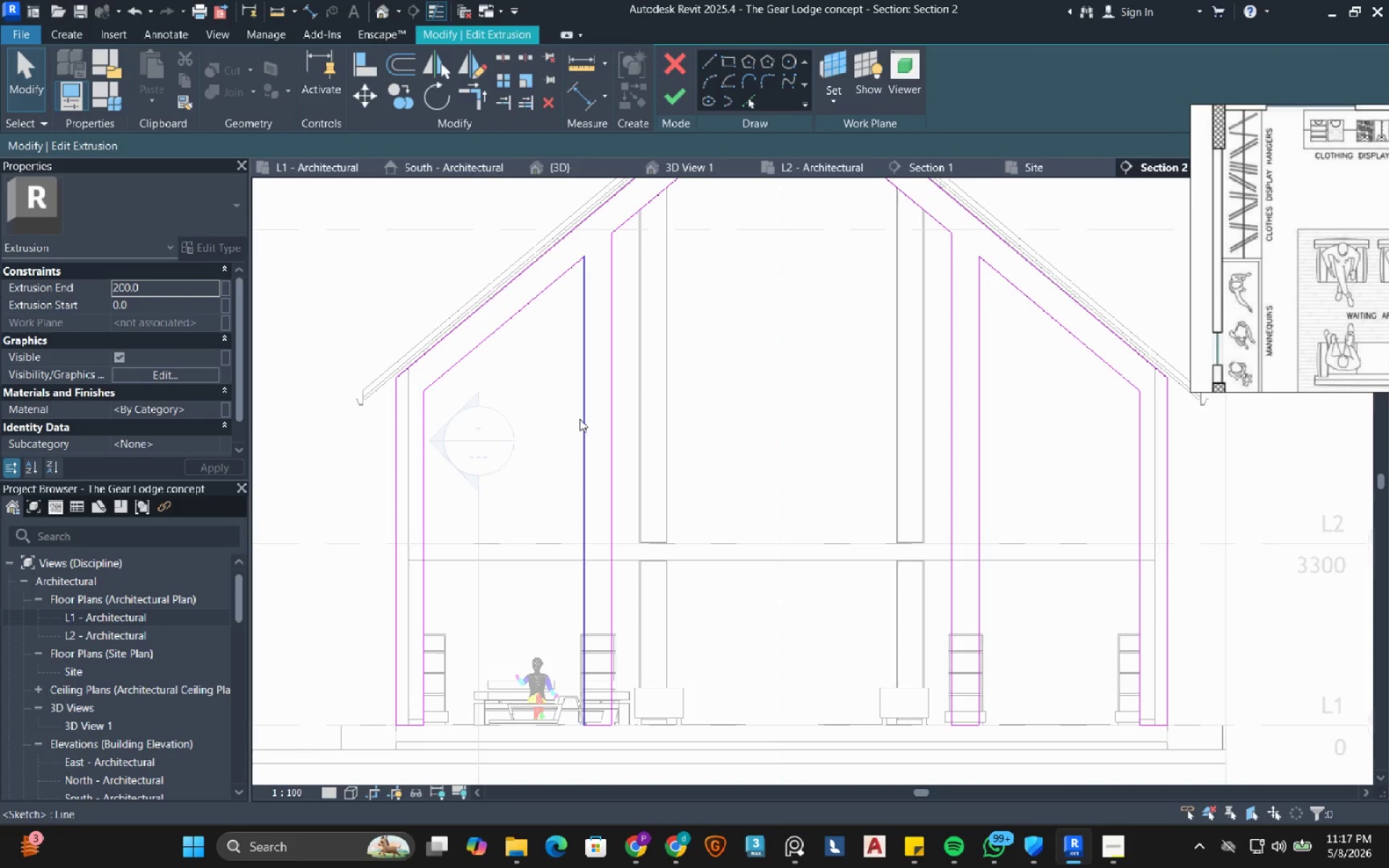 
scroll: coordinate [538, 459], scroll_direction: down, amount: 3.0
 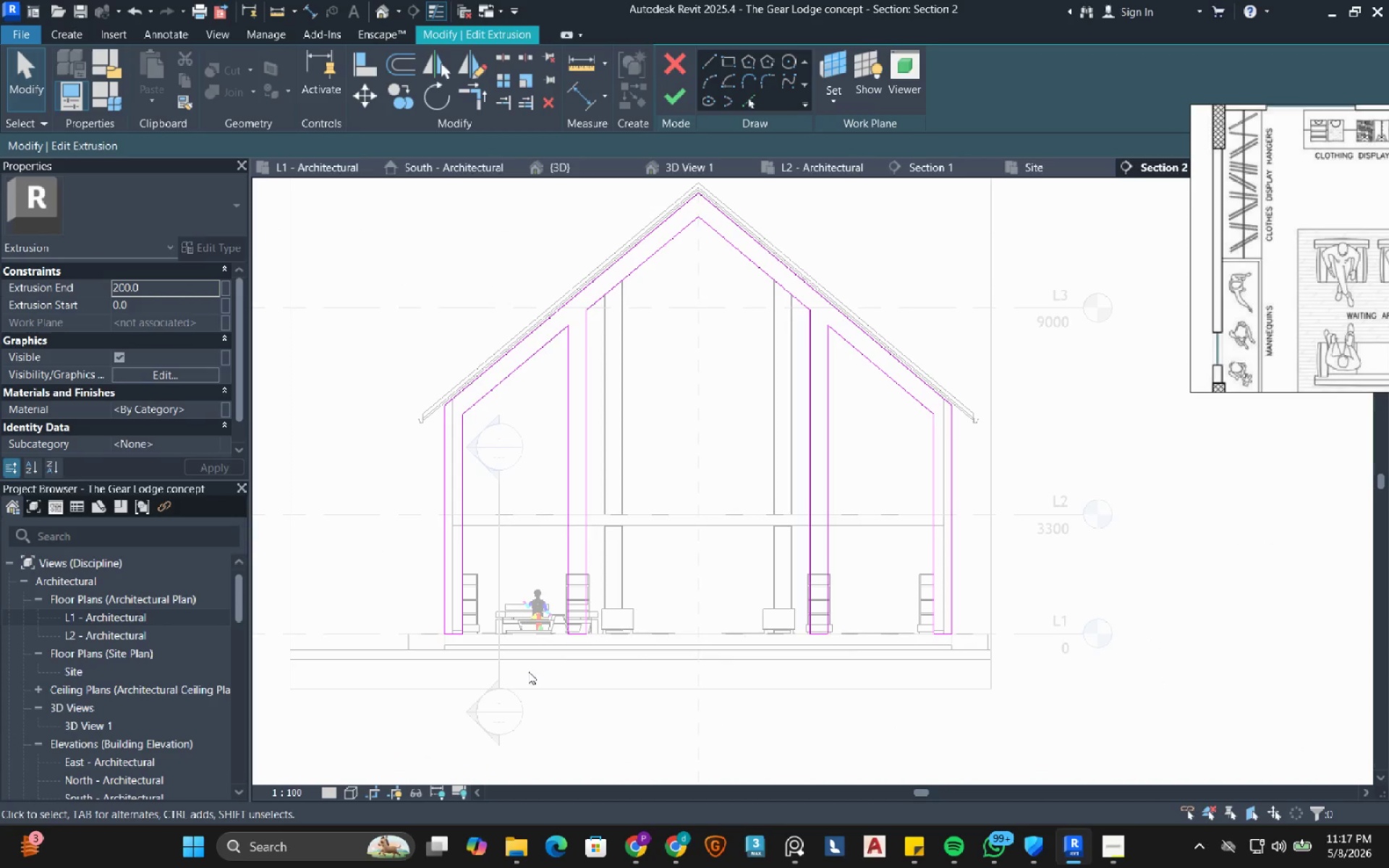 
left_click_drag(start_coordinate=[532, 671], to_coordinate=[634, 268])
 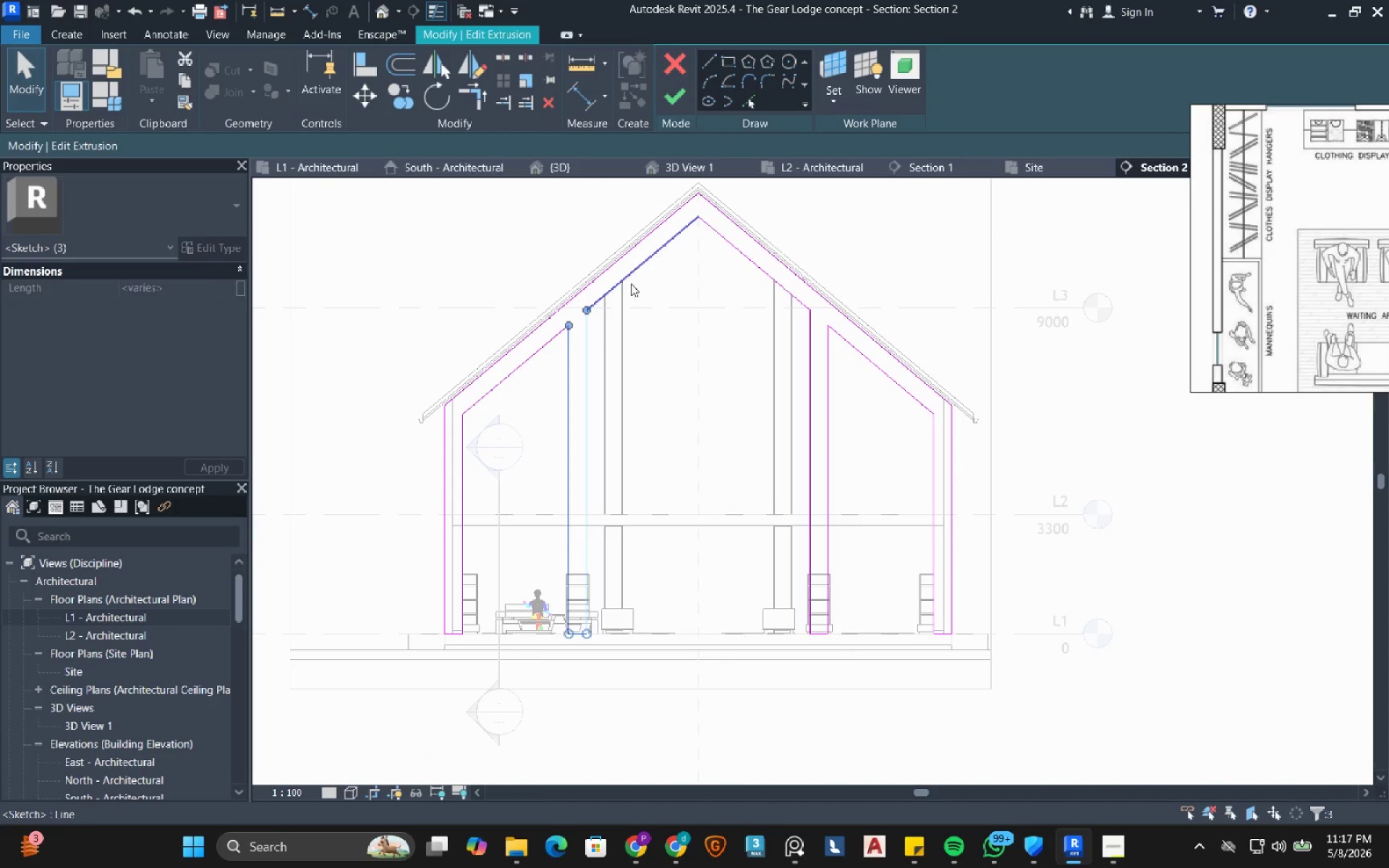 
scroll: coordinate [538, 360], scroll_direction: up, amount: 9.0
 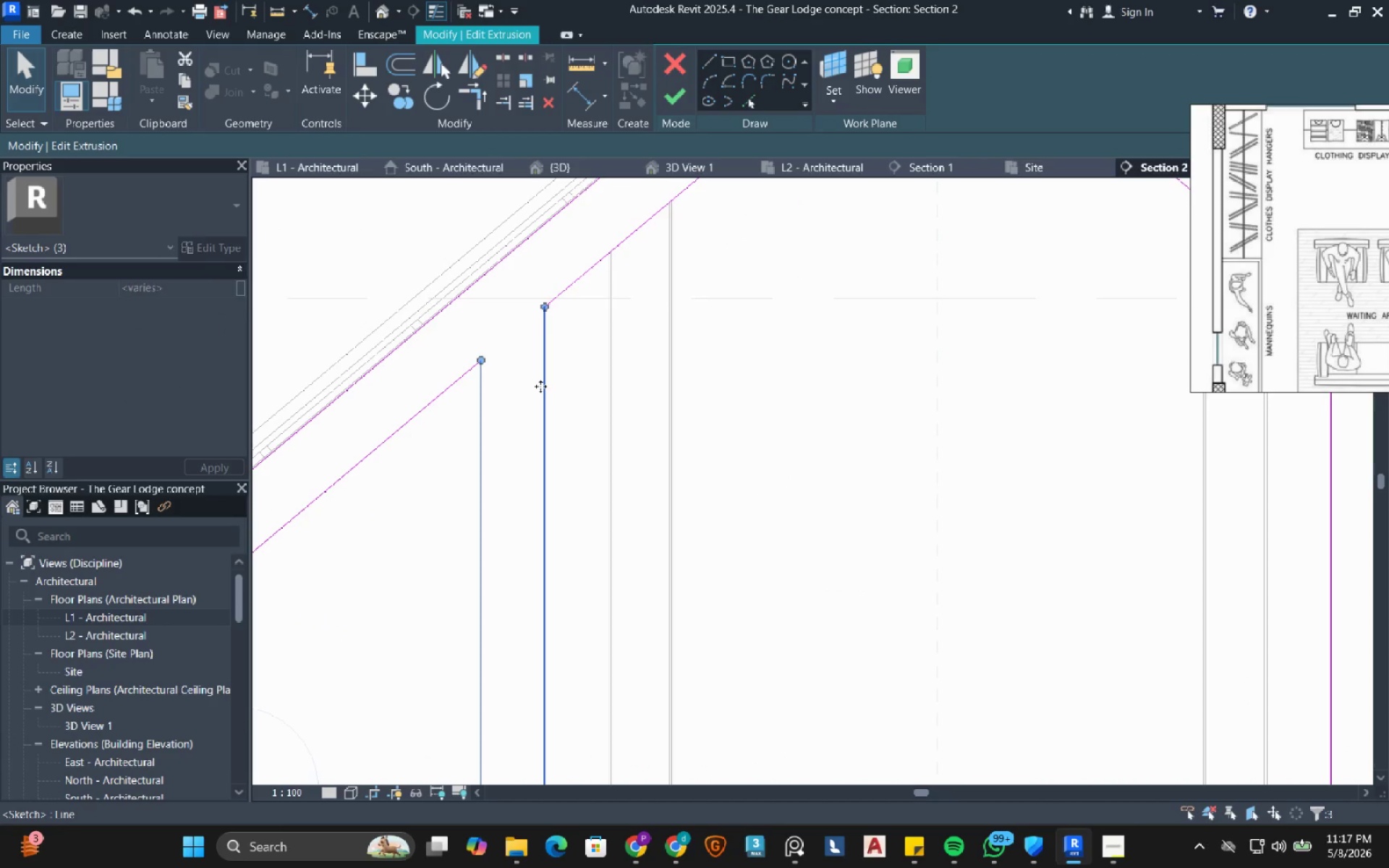 
left_click_drag(start_coordinate=[542, 386], to_coordinate=[673, 367])
 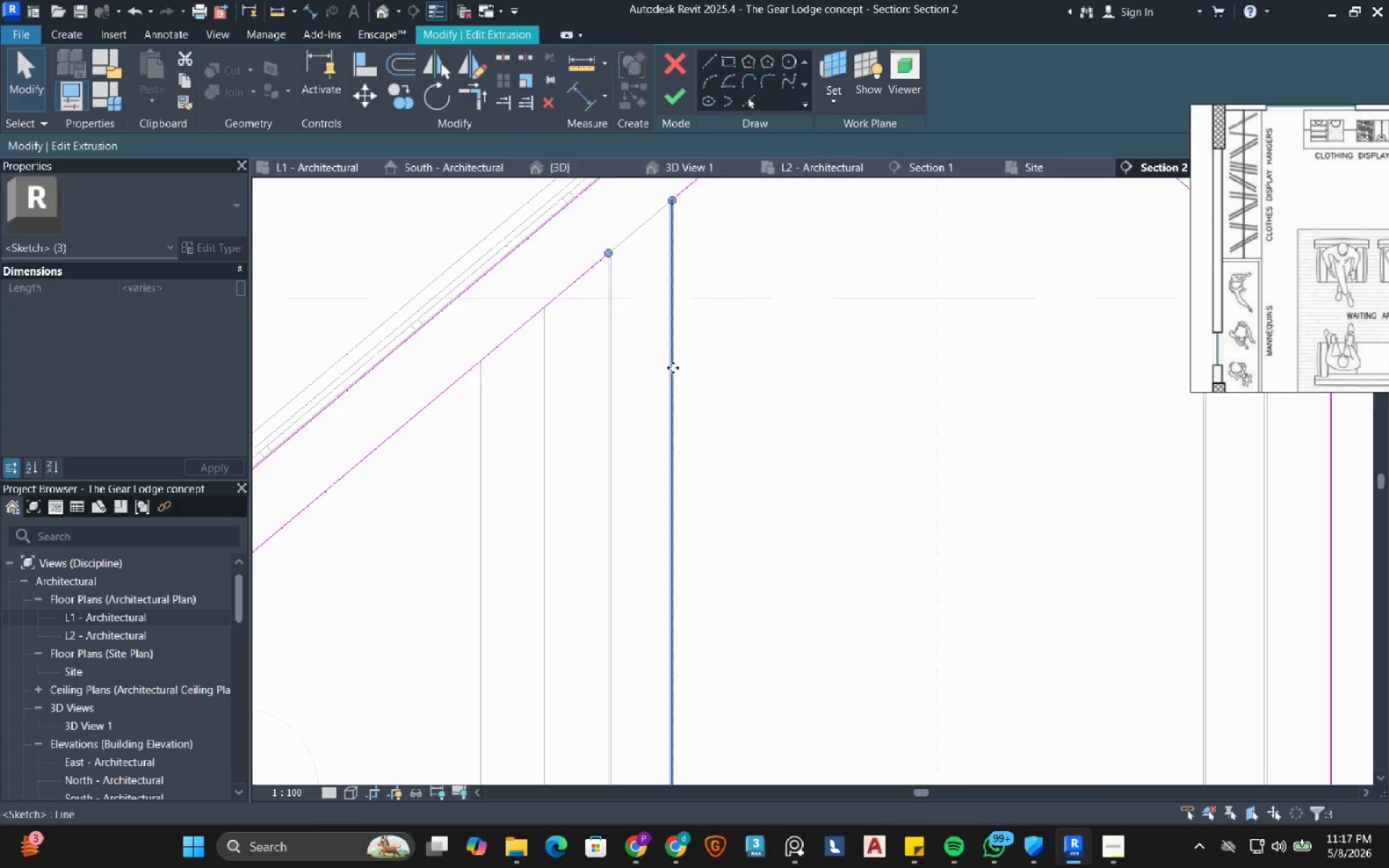 
scroll: coordinate [772, 461], scroll_direction: down, amount: 9.0
 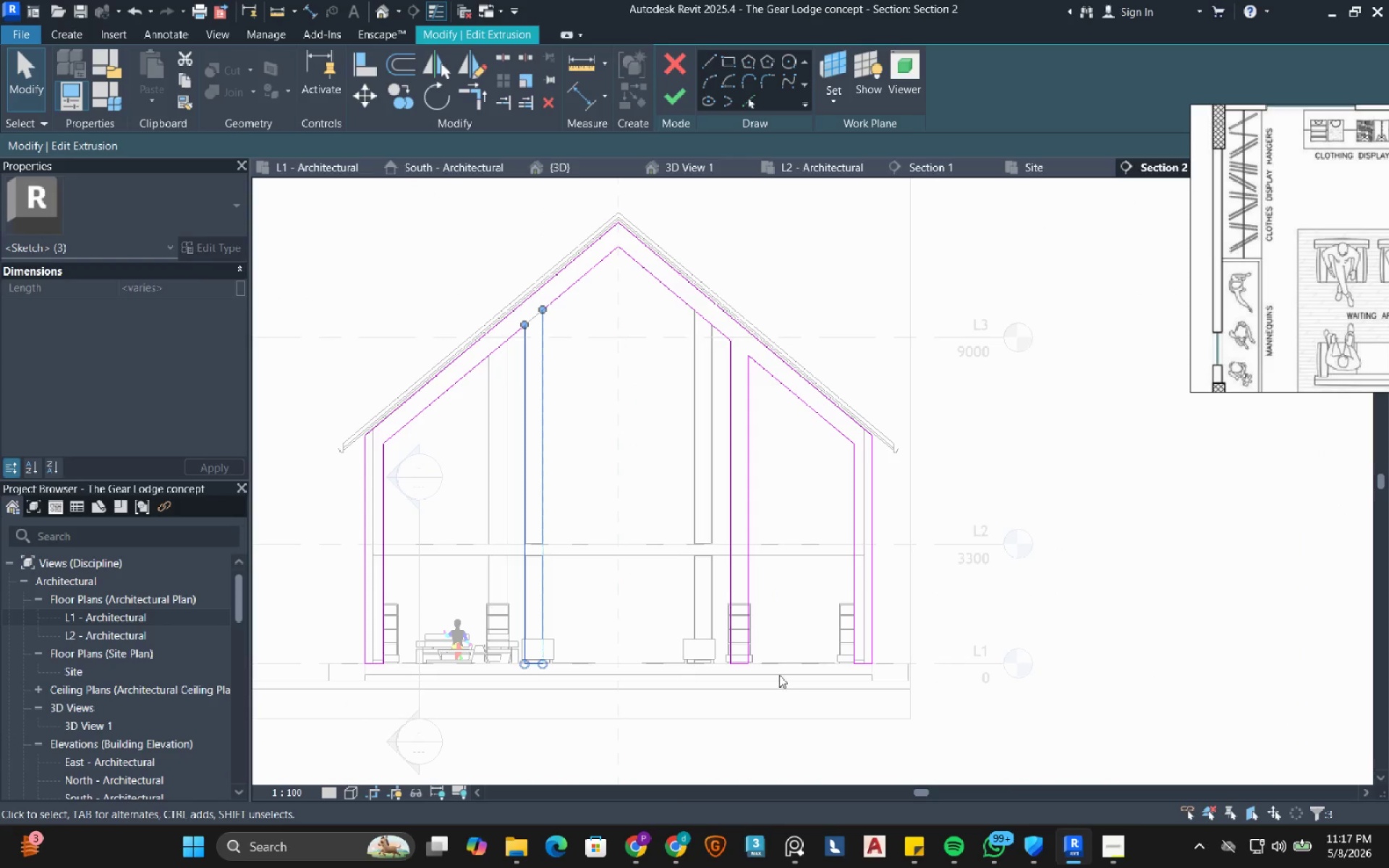 
left_click_drag(start_coordinate=[764, 704], to_coordinate=[626, 458])
 